 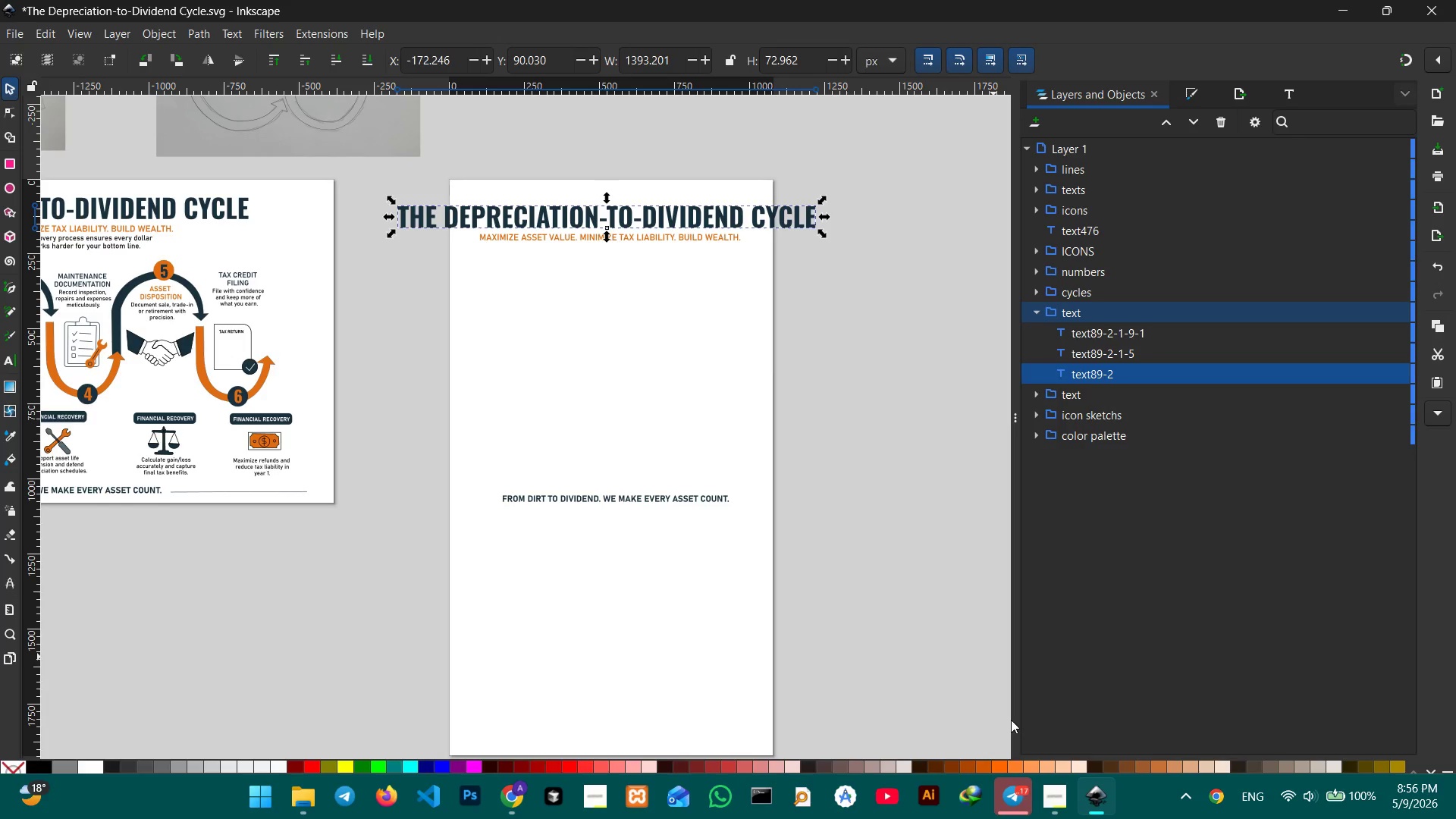 
left_click([692, 239])
 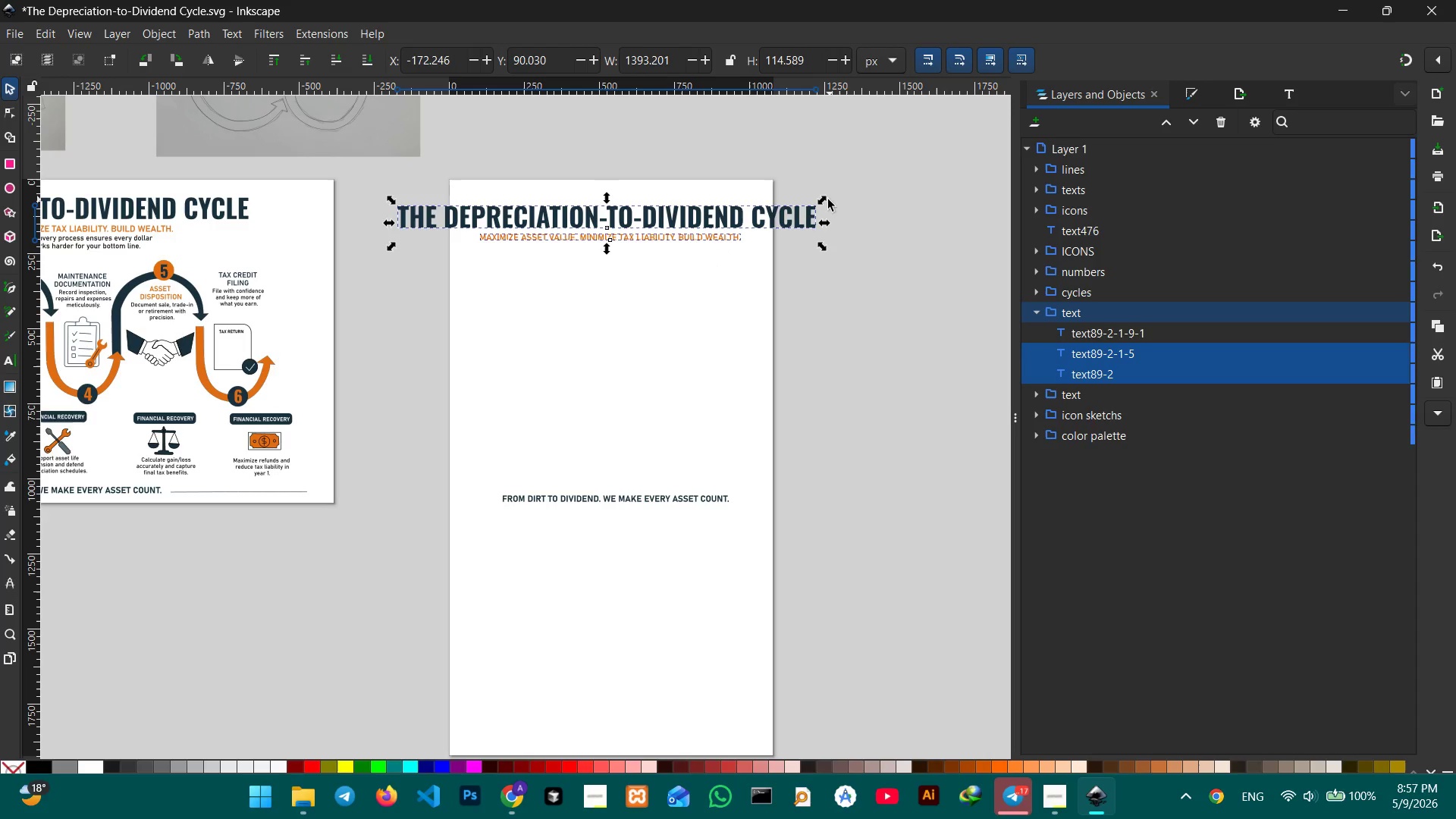 
hold_key(key=ControlLeft, duration=1.05)
left_click_drag(start_coordinate=[827, 199], to_coordinate=[774, 212])
 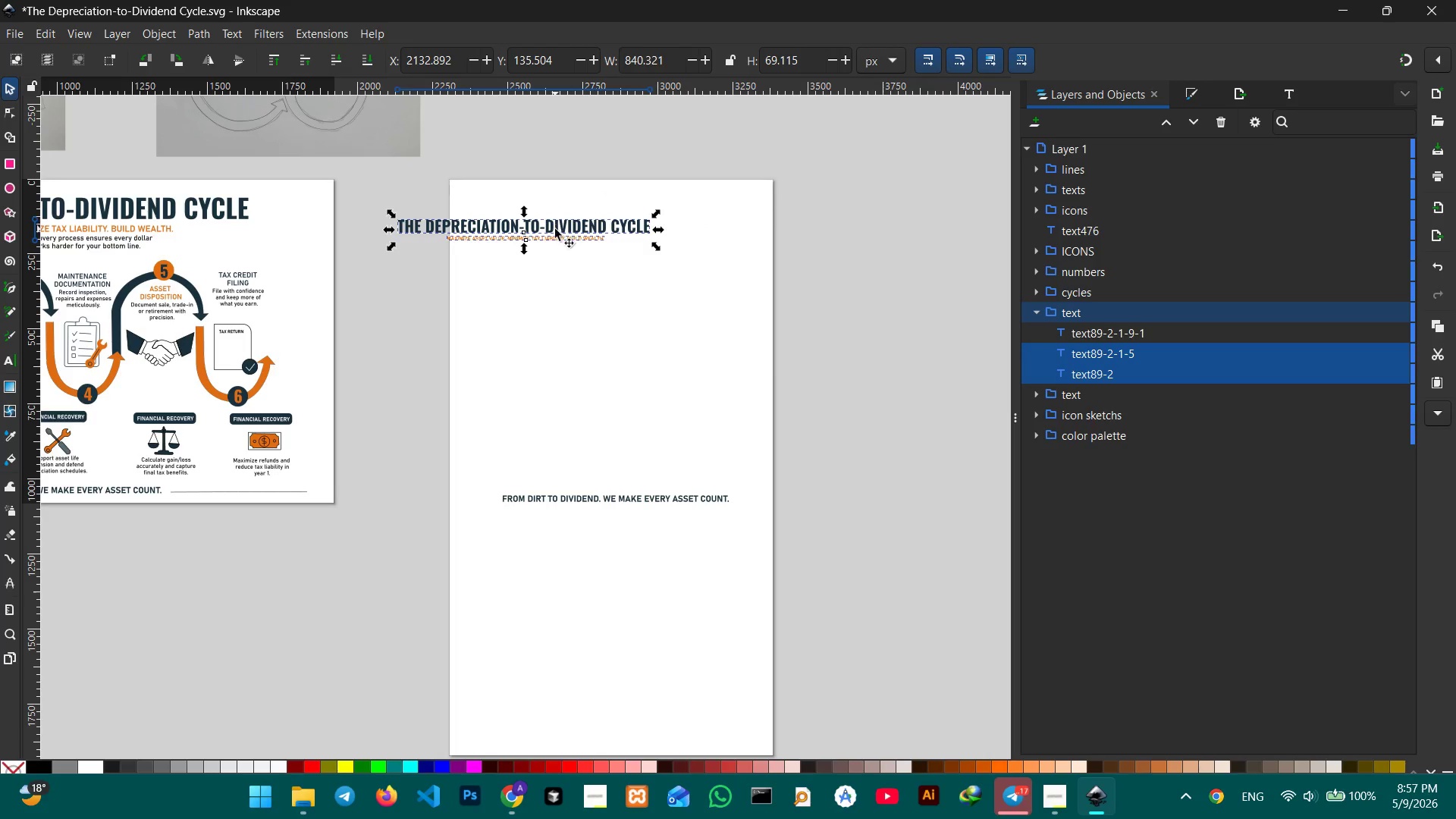 
left_click_drag(start_coordinate=[555, 229], to_coordinate=[647, 220])
 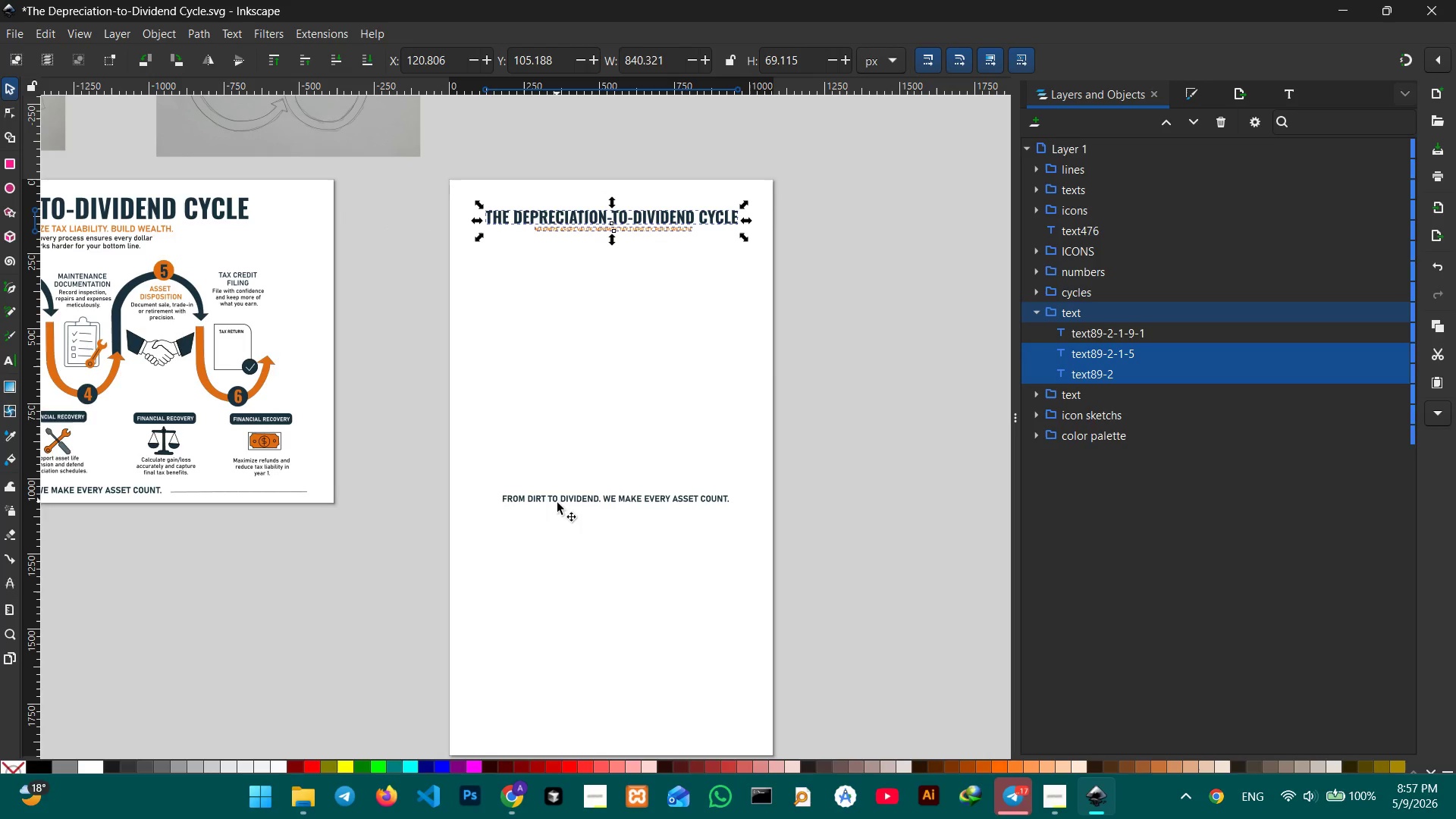 
left_click([559, 499])
 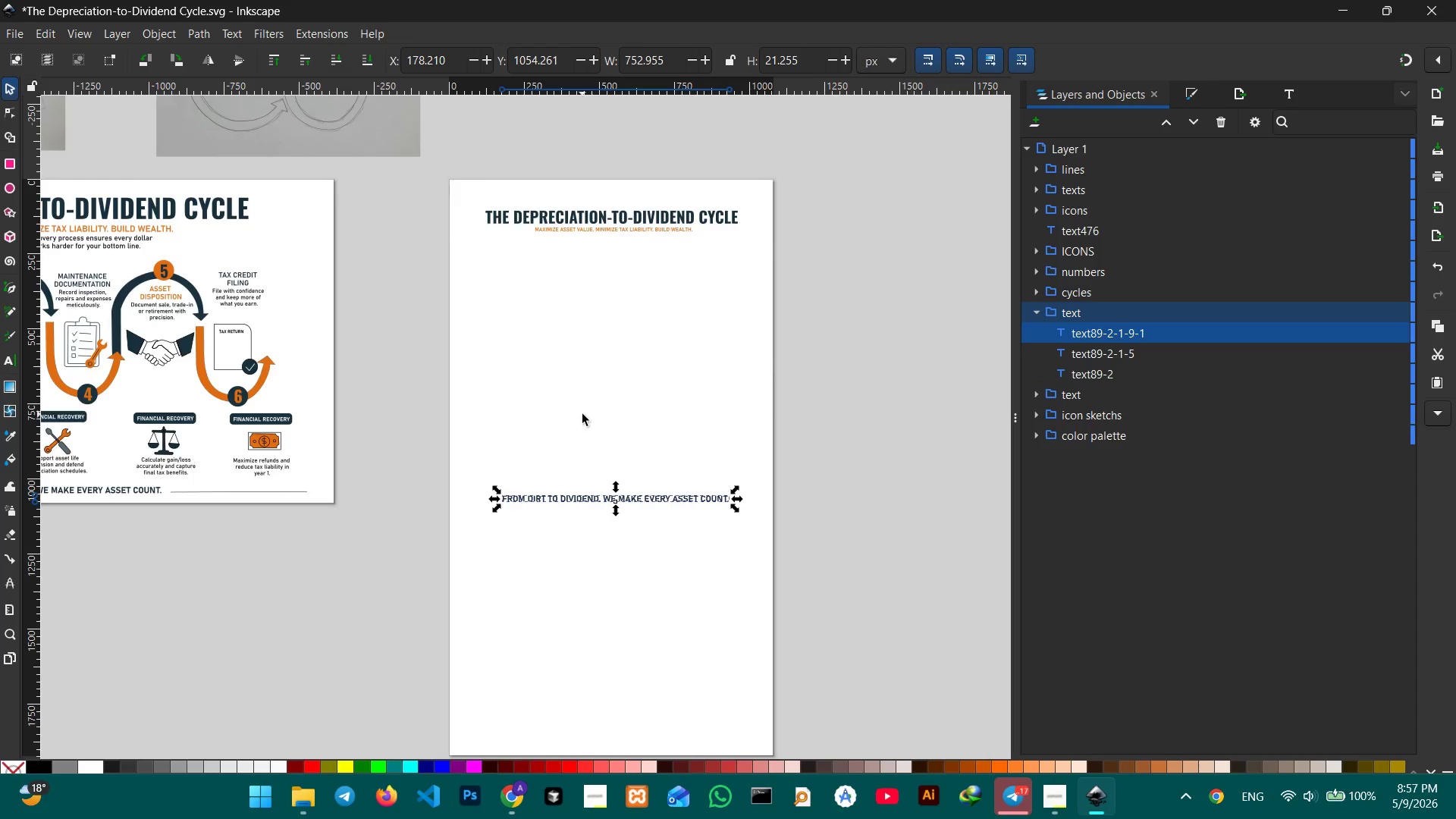 
scroll: coordinate [582, 414], scroll_direction: down, amount: 3.0
 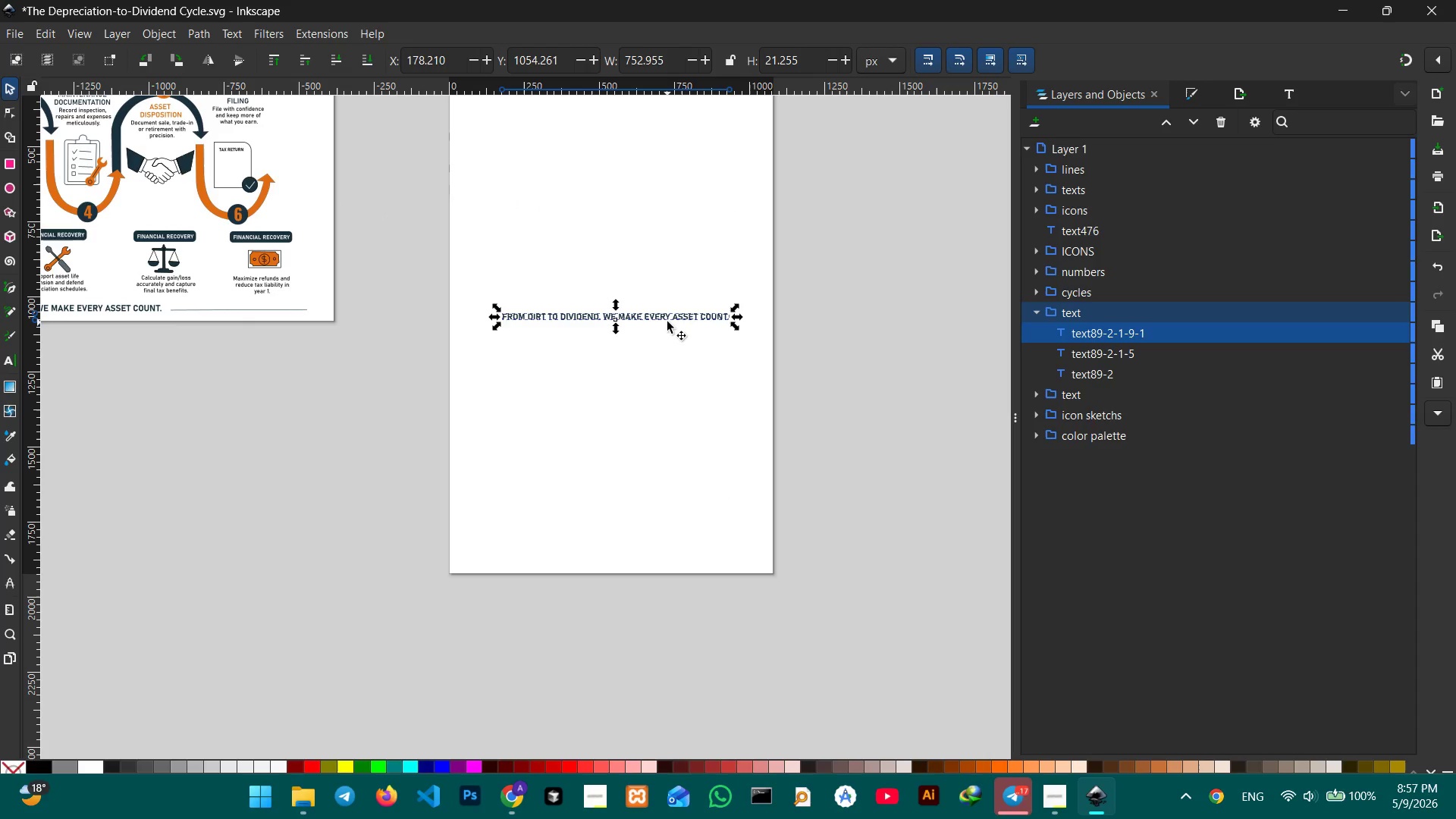 
left_click_drag(start_coordinate=[667, 321], to_coordinate=[662, 558])
 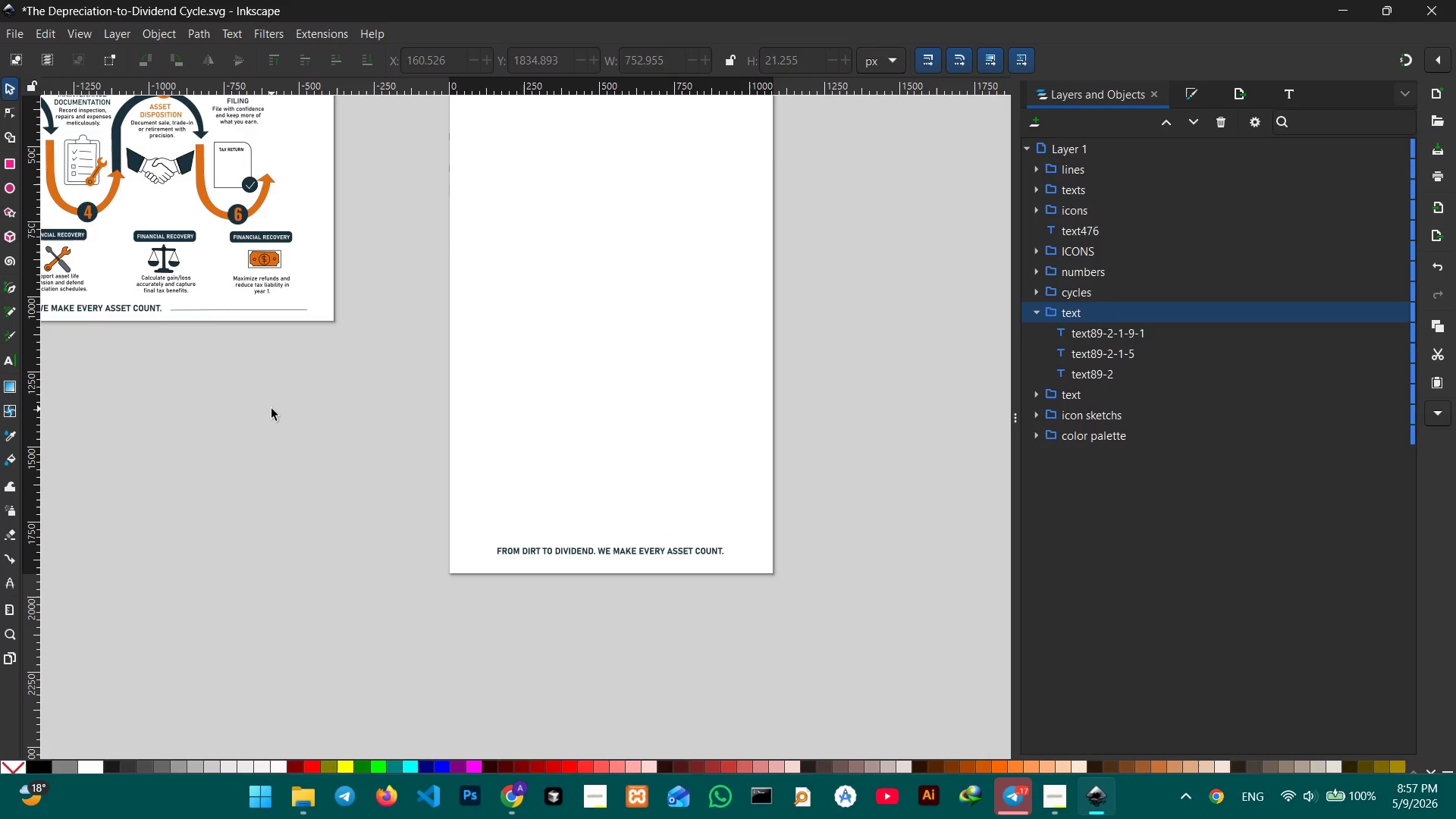 
key(Control+ControlLeft)
 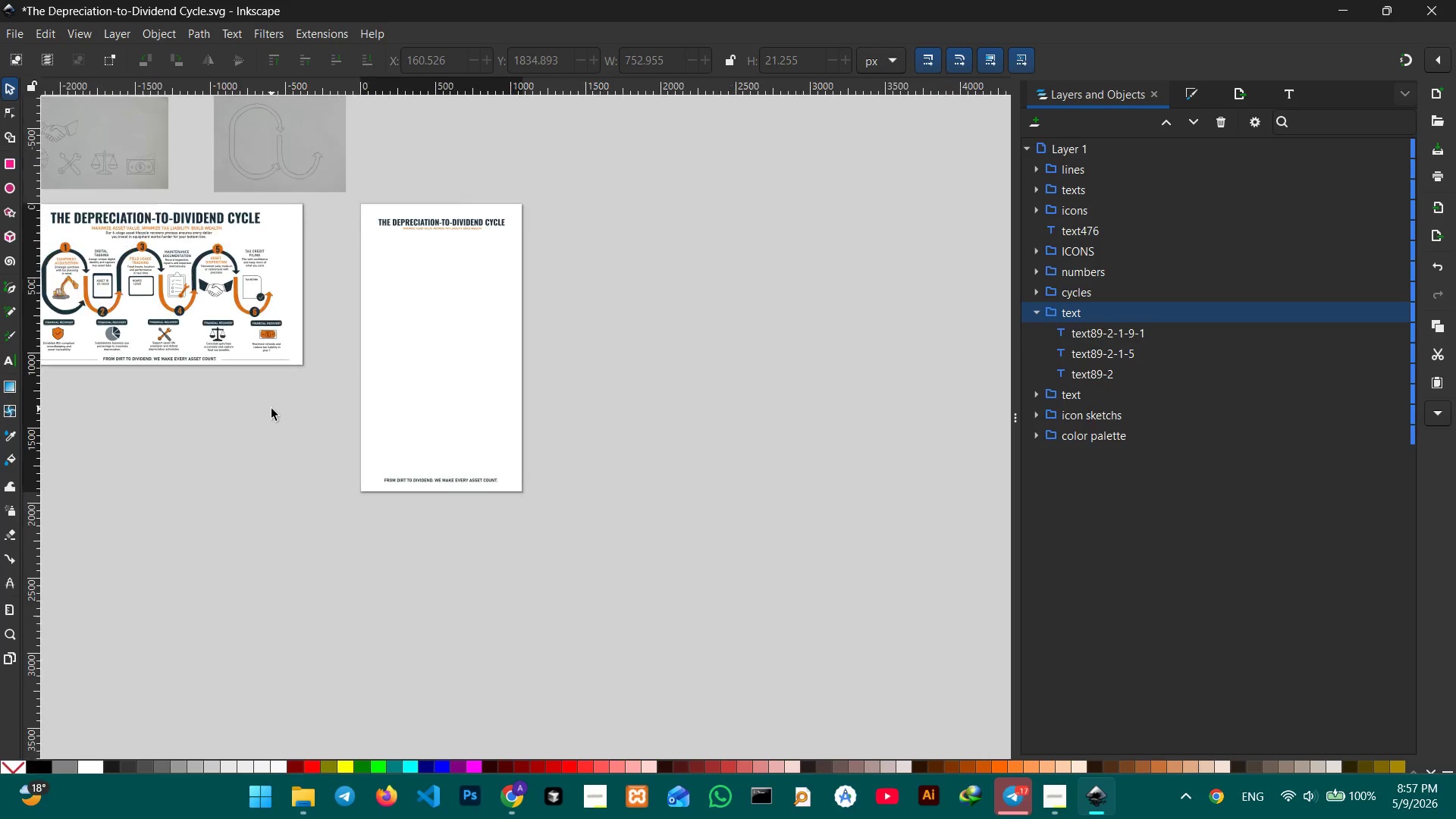 
scroll: coordinate [271, 409], scroll_direction: down, amount: 2.0
 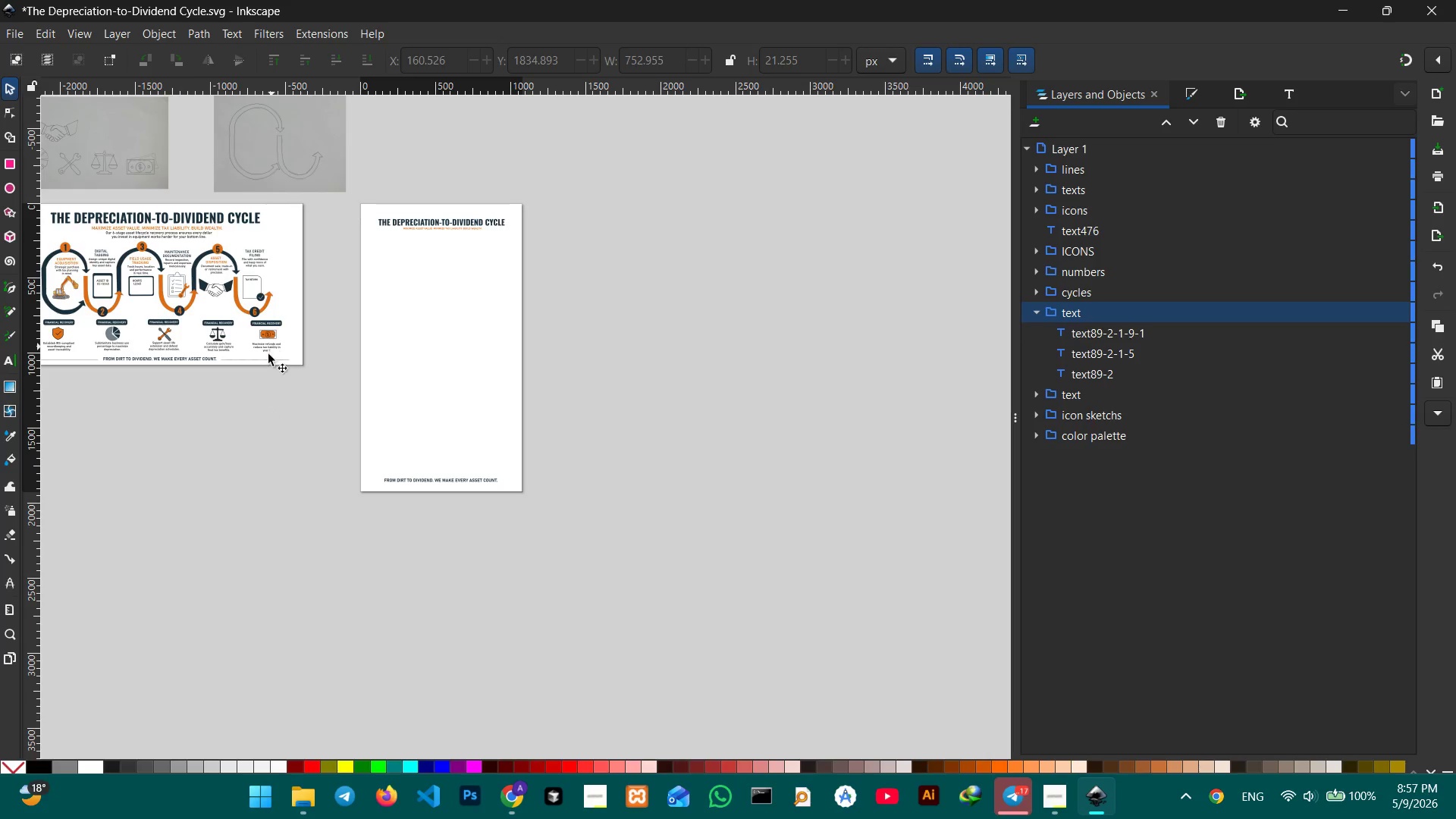 
hold_key(key=Space, duration=0.61)
 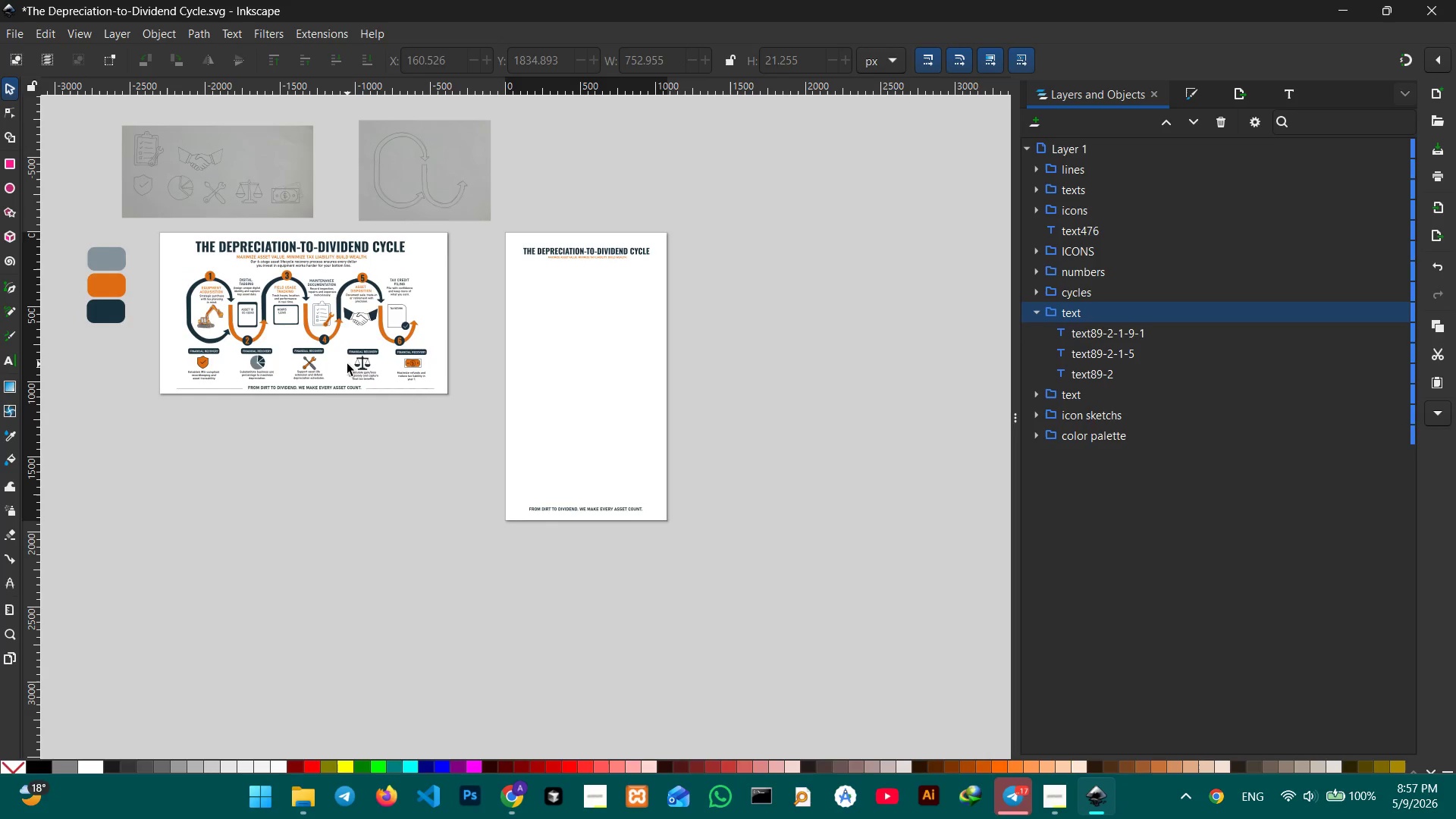 
left_click_drag(start_coordinate=[296, 387], to_coordinate=[435, 409])
 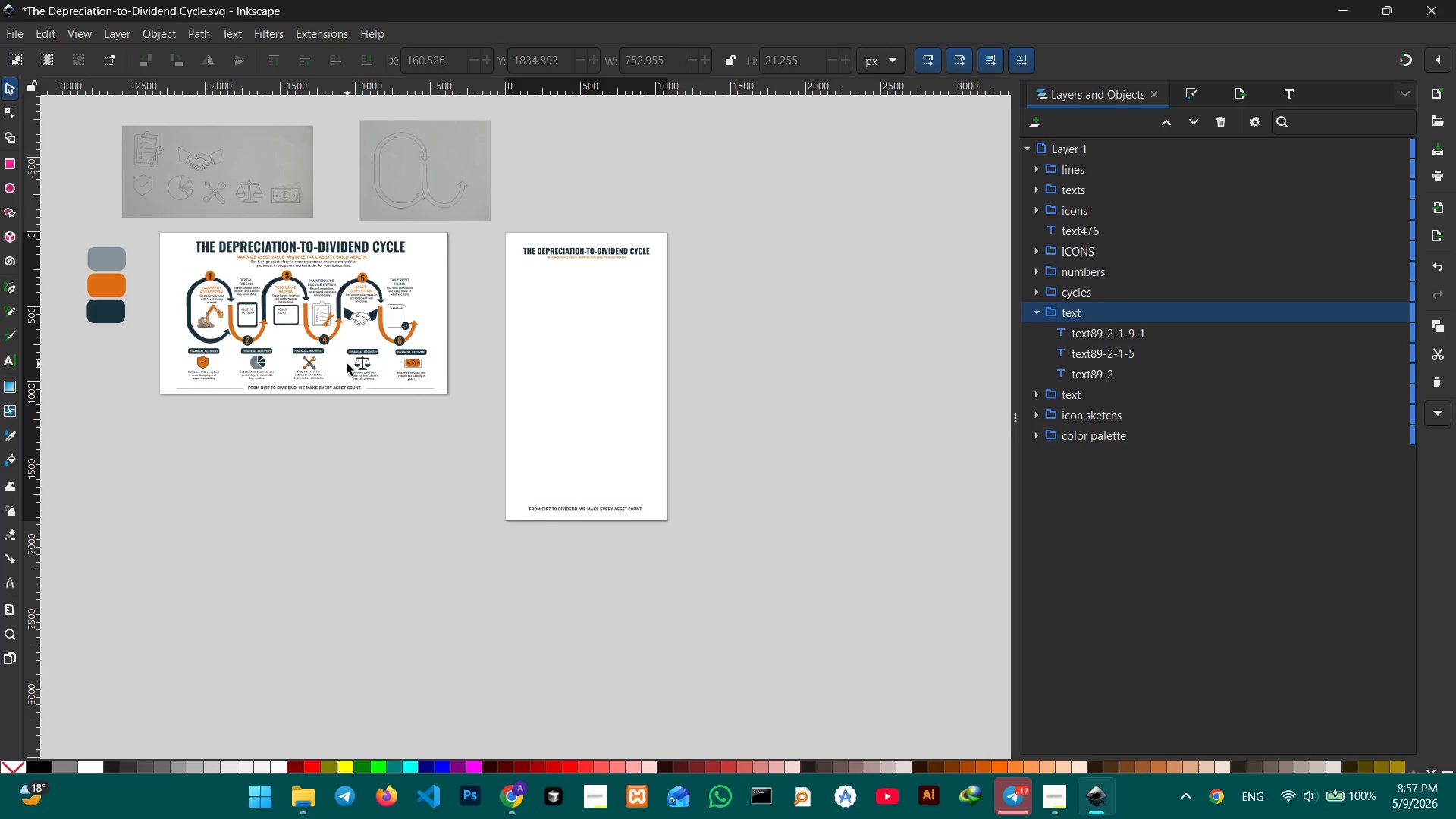 
key(Control+ControlLeft)
 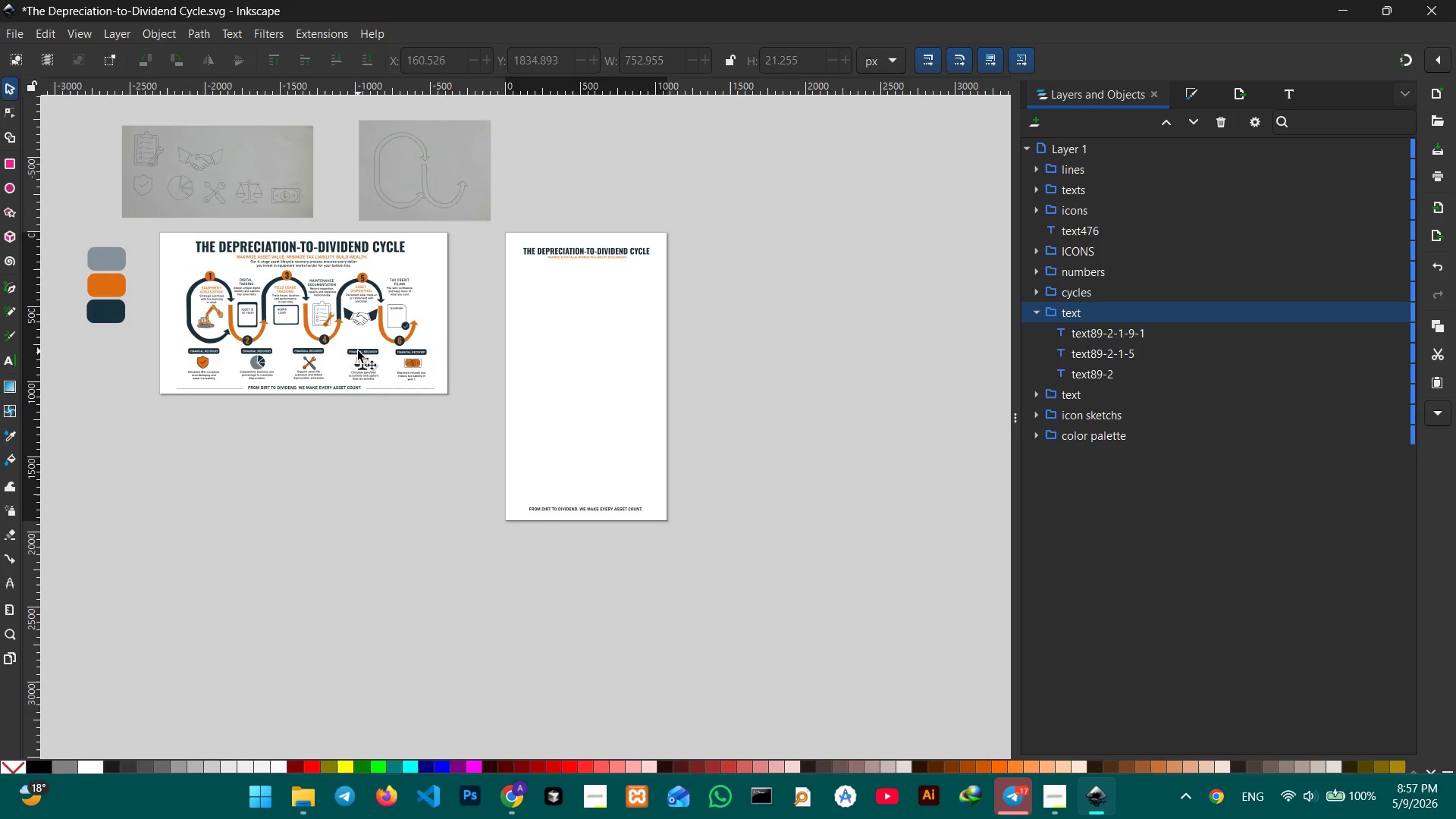 
left_click([358, 351])
 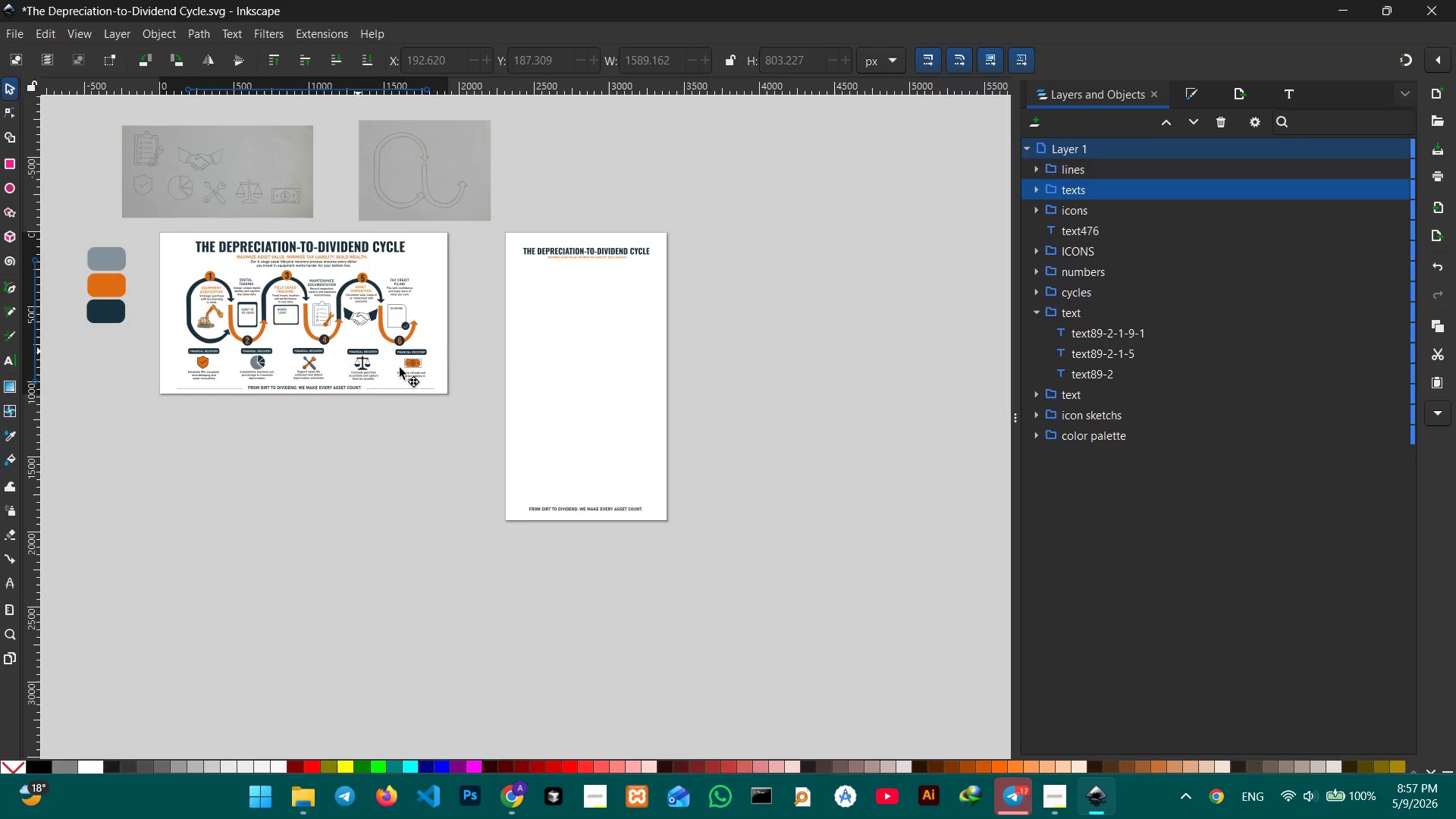 
left_click_drag(start_coordinate=[358, 351], to_coordinate=[400, 368])
 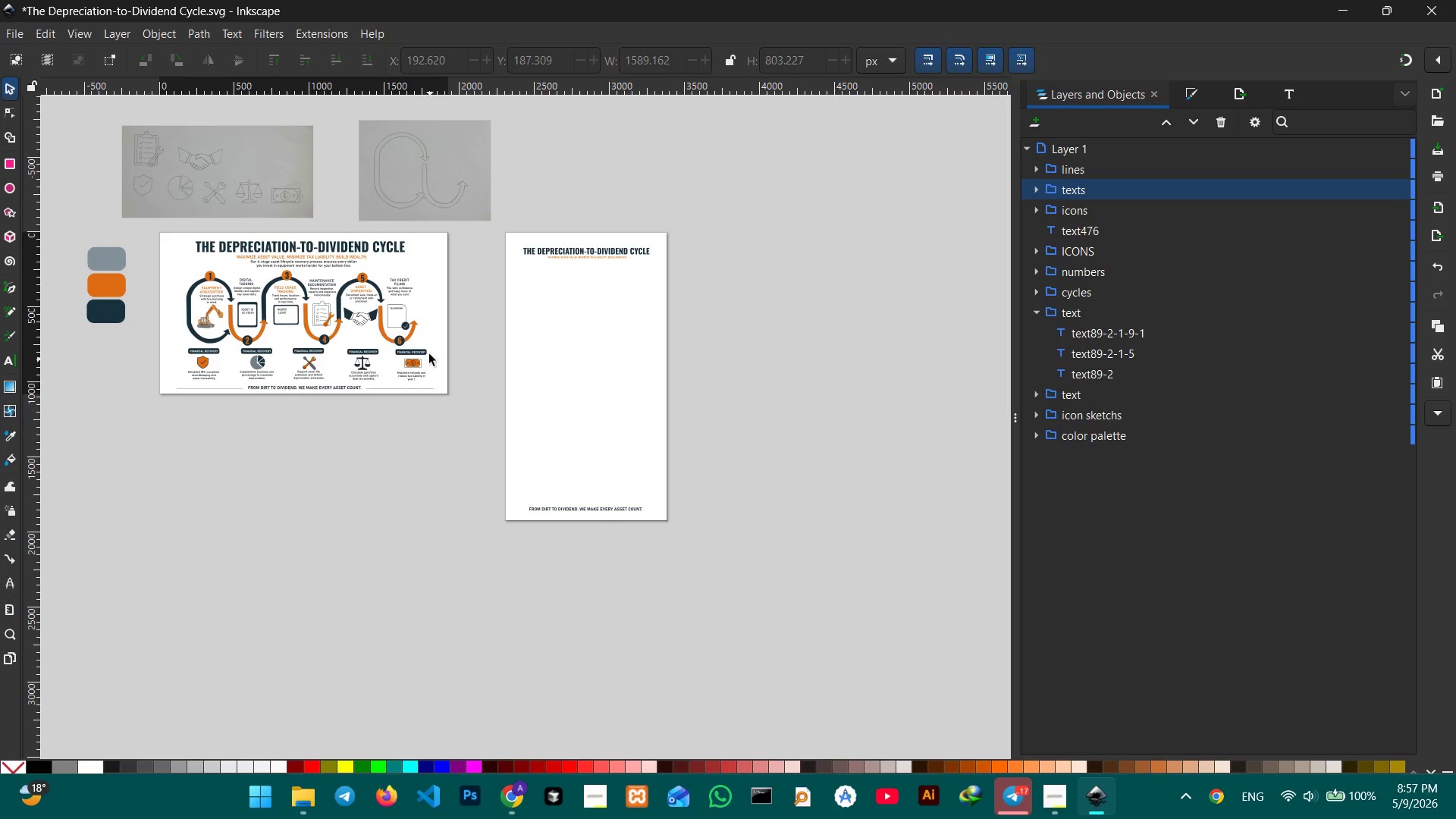 
left_click([413, 339])
 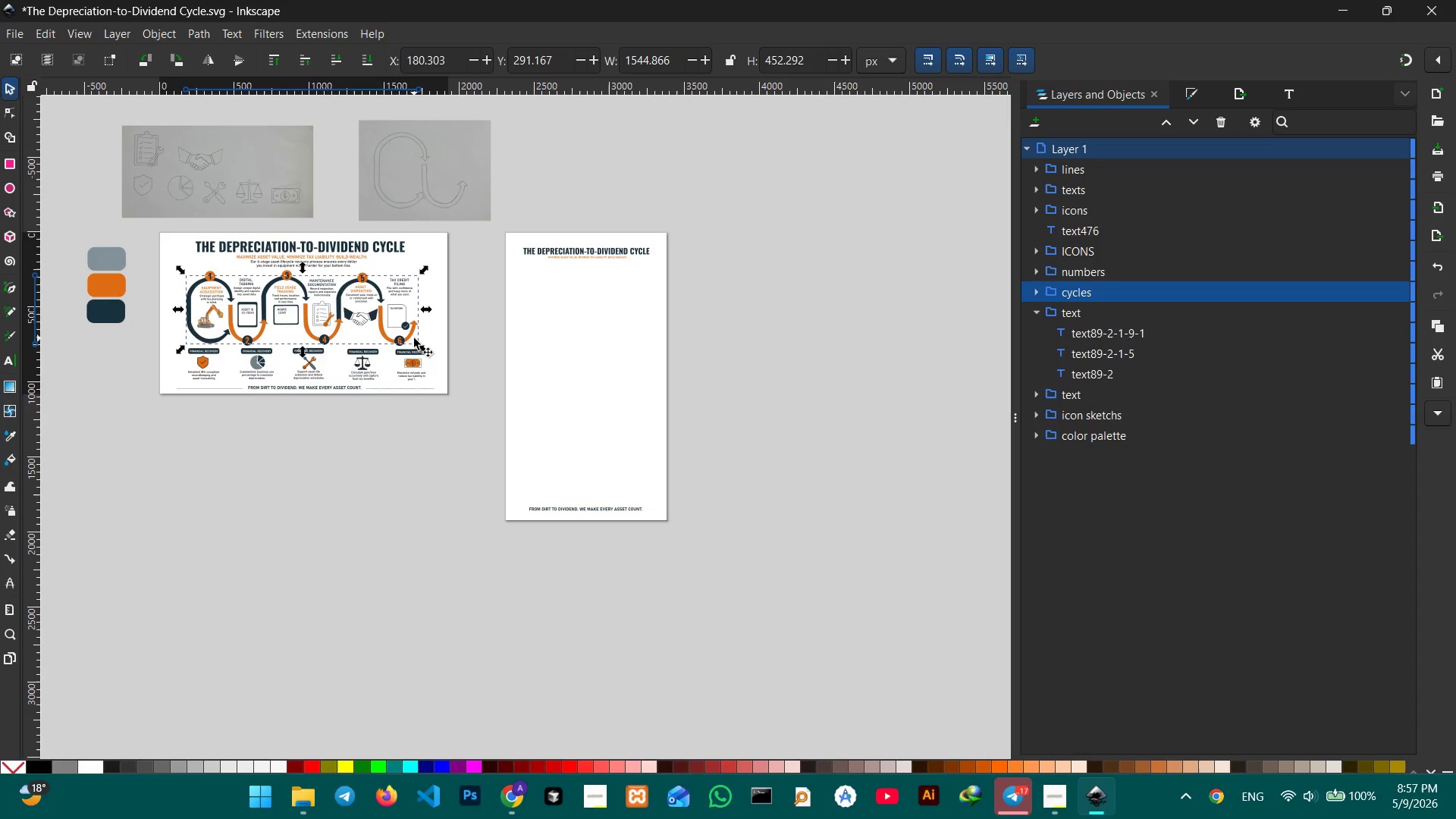 
key(Control+ControlLeft)
 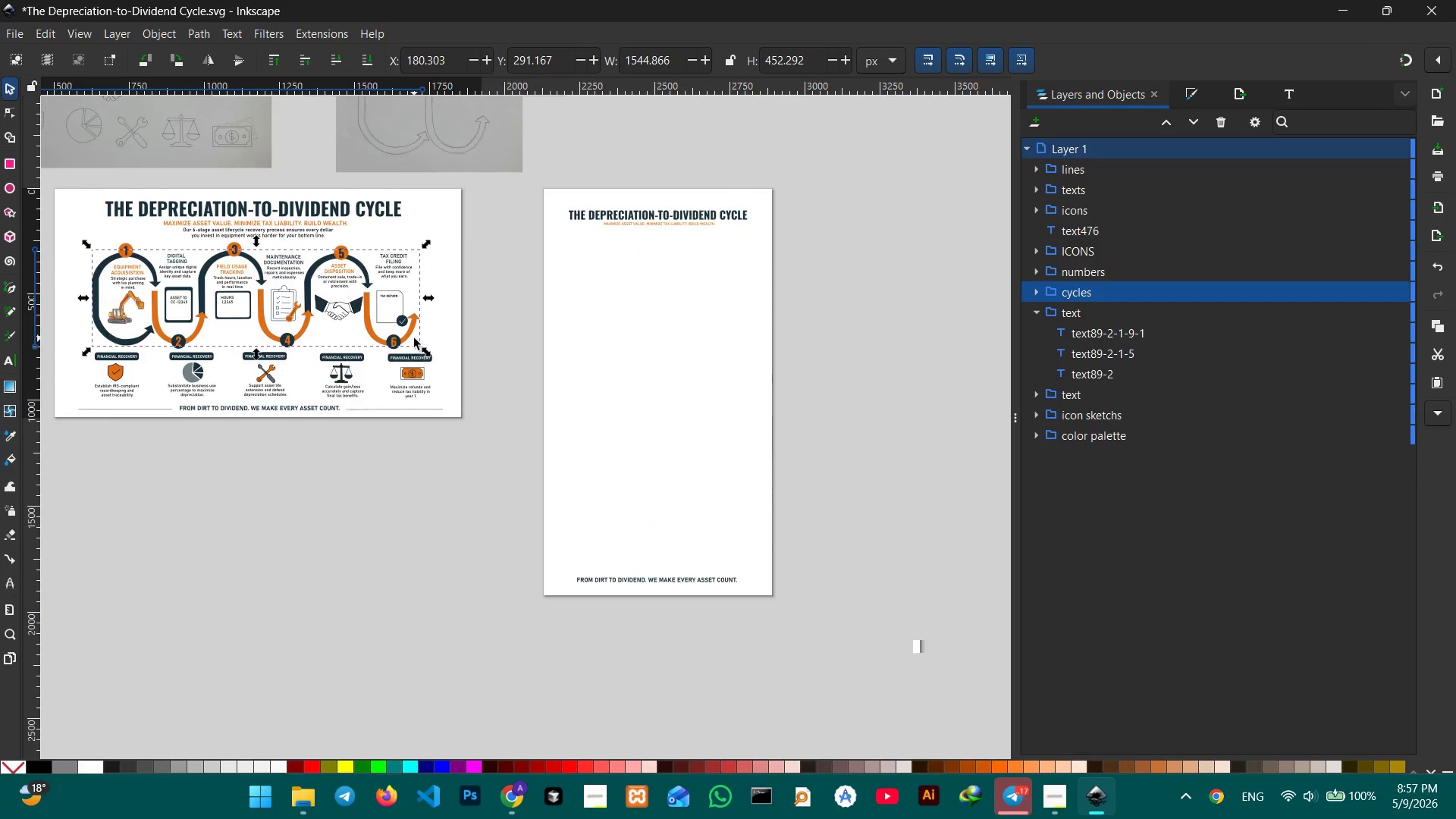 
scroll: coordinate [414, 338], scroll_direction: up, amount: 2.0
 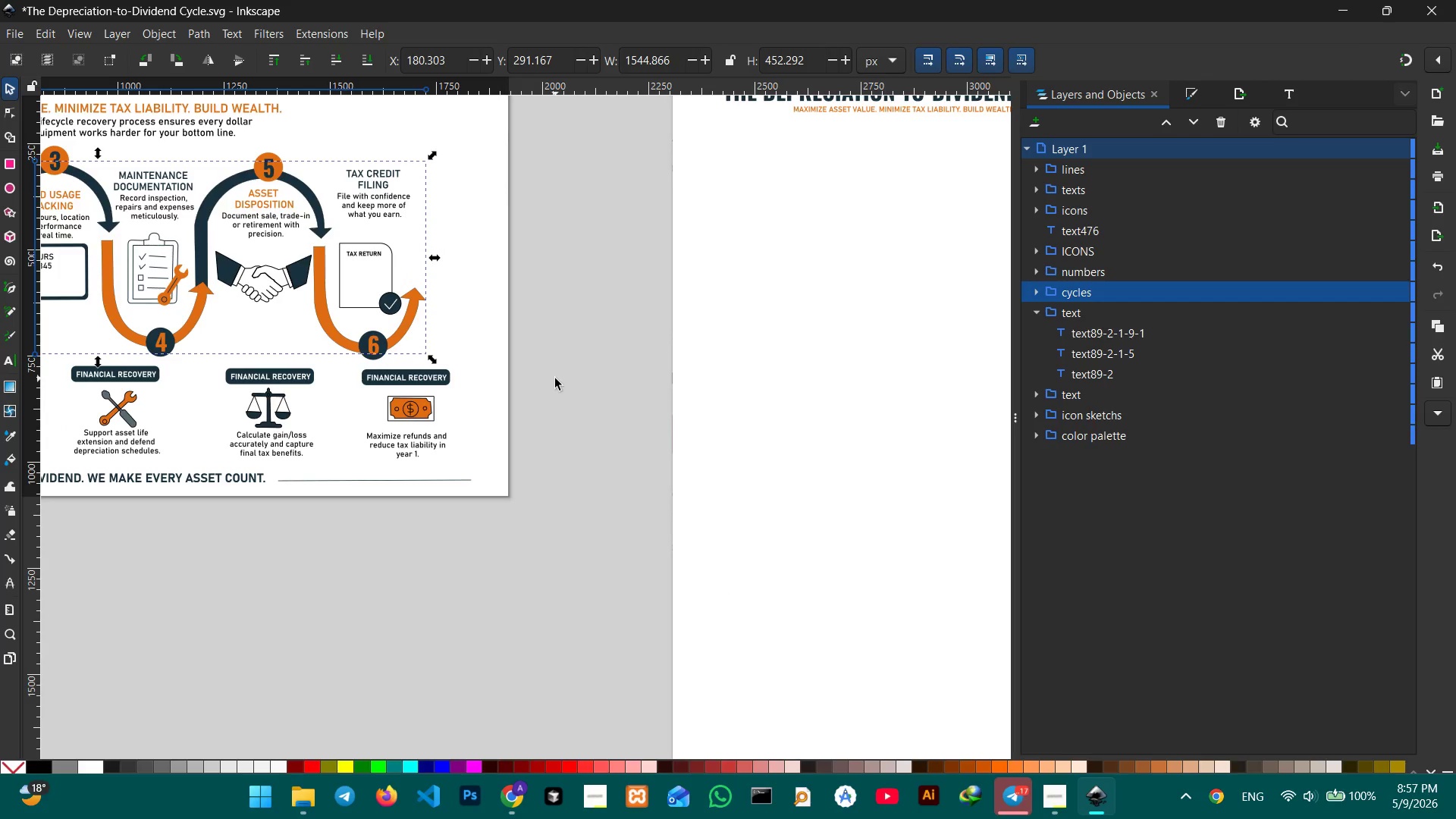 
key(Control+ControlLeft)
 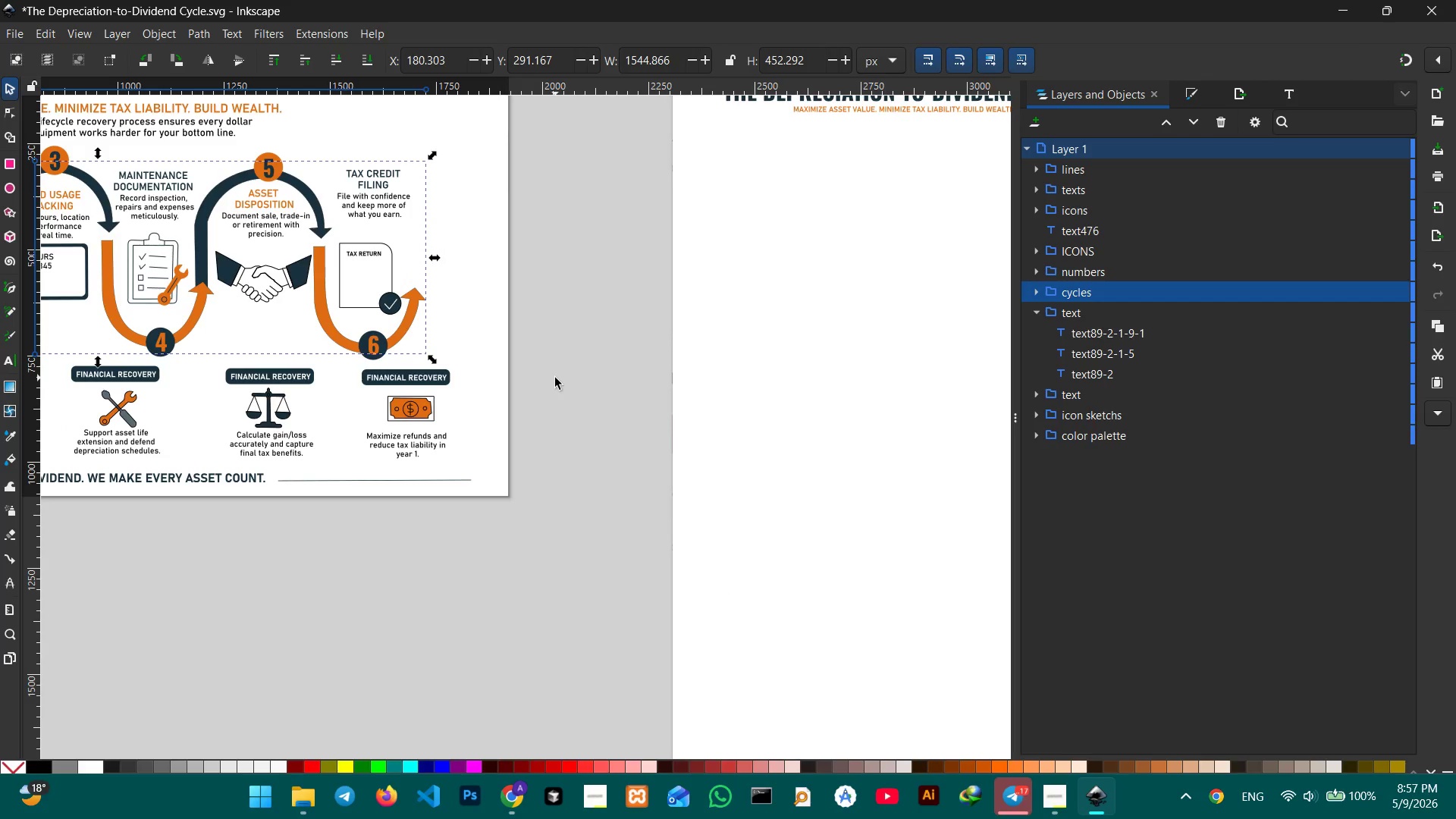 
key(Control+ControlLeft)
 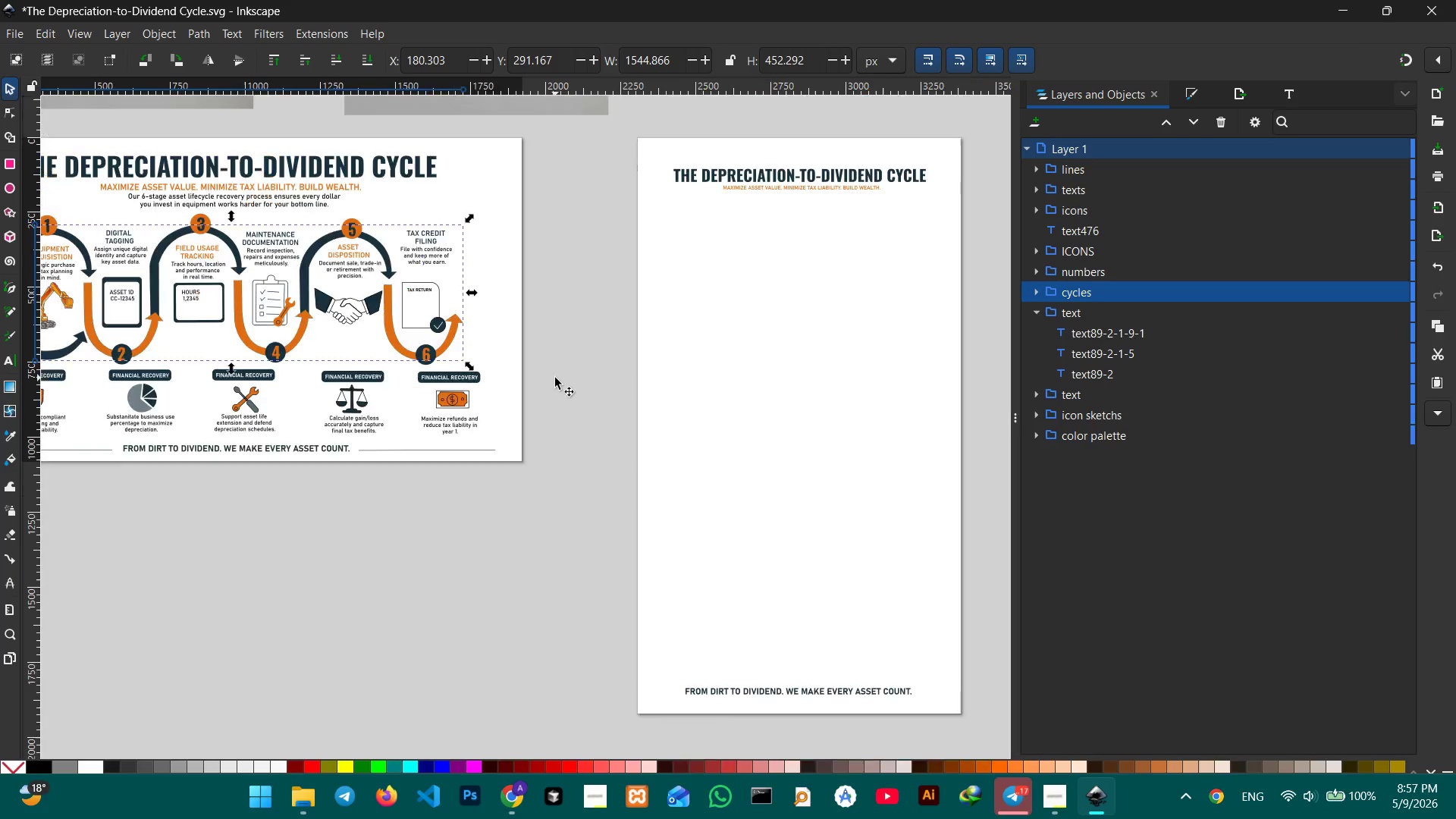 
scroll: coordinate [555, 378], scroll_direction: none, amount: 0.0
 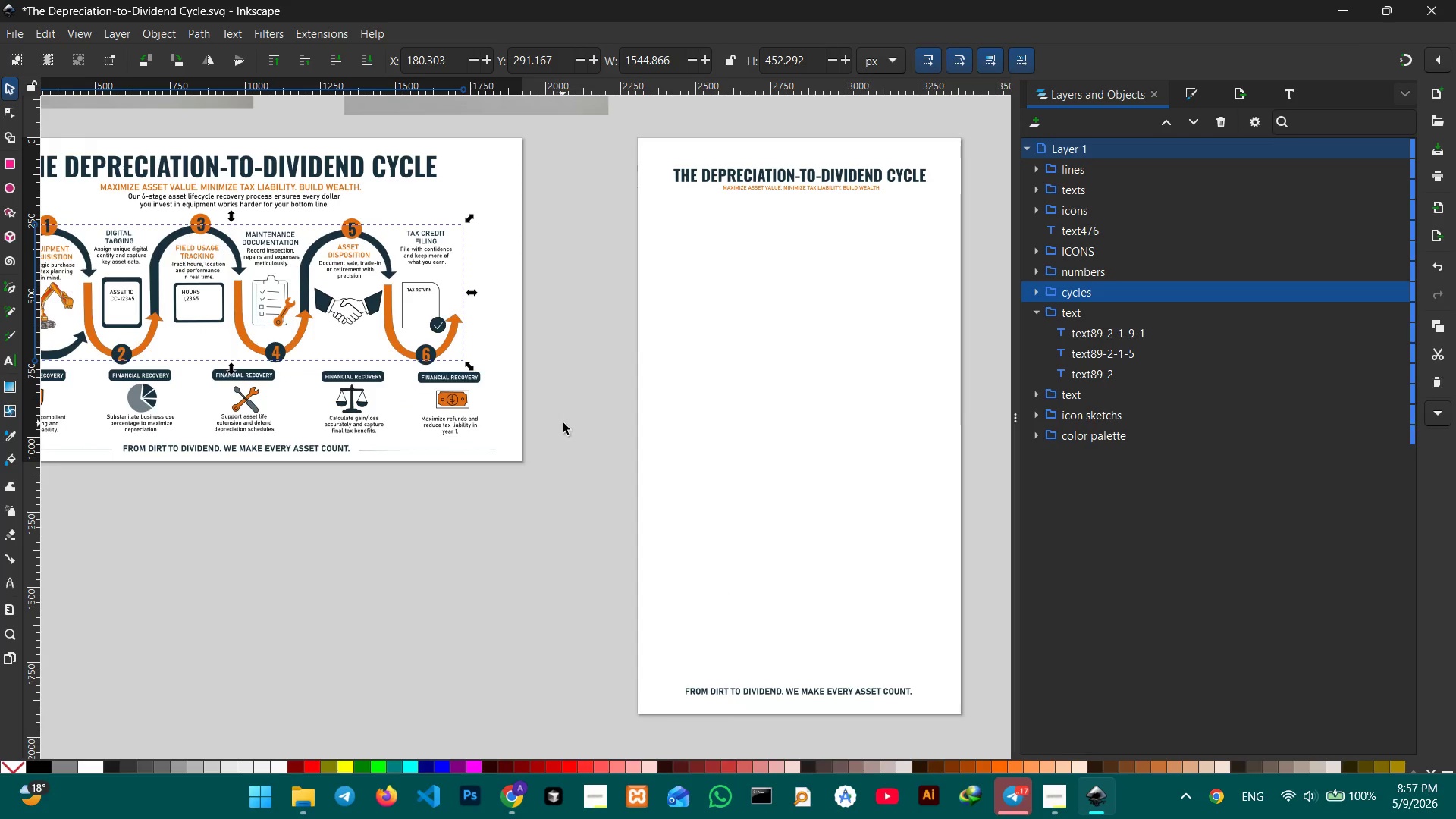 
hold_key(key=Space, duration=0.66)
 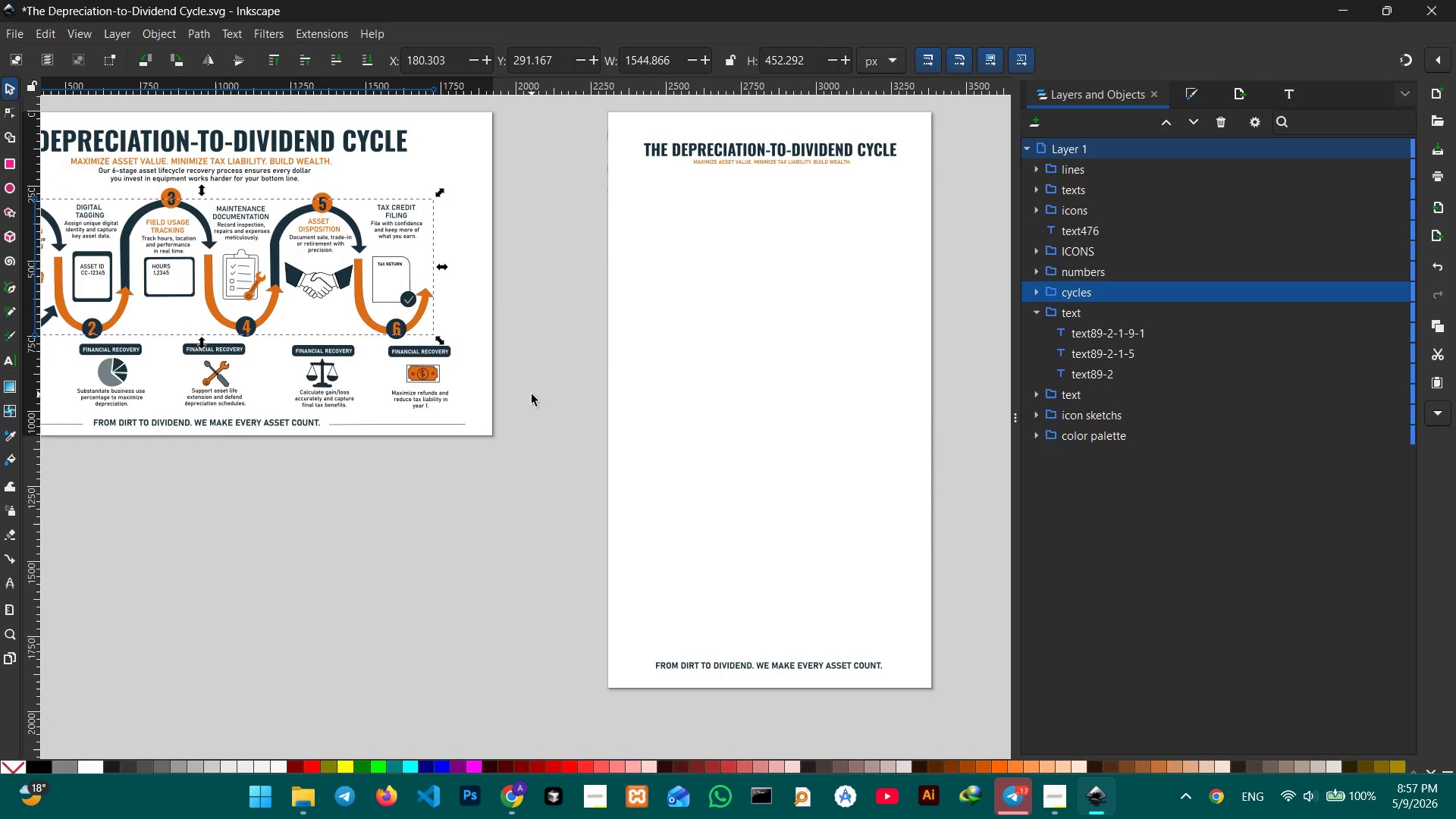 
left_click_drag(start_coordinate=[563, 423], to_coordinate=[534, 397])
 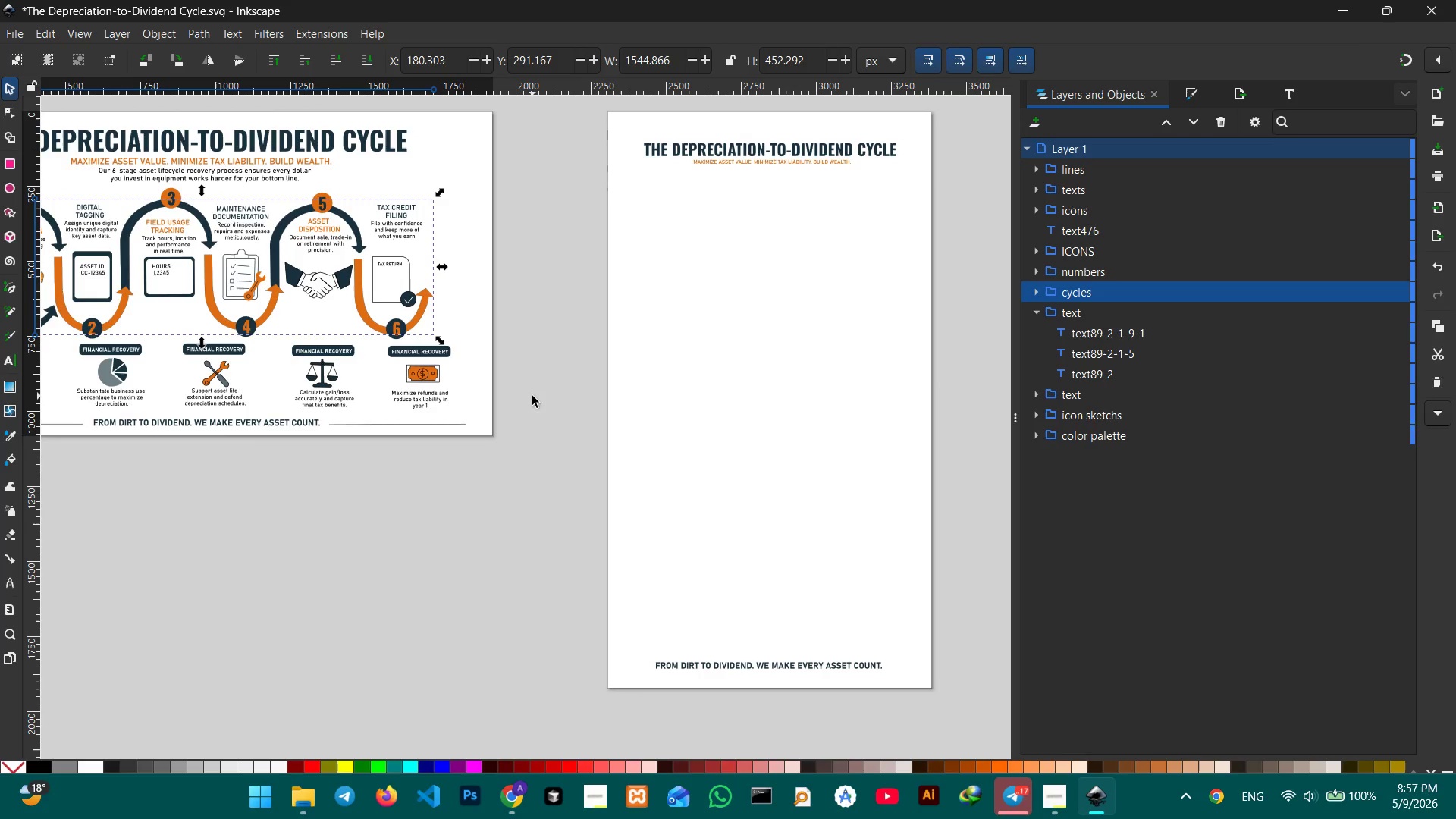 
key(Control+C)
 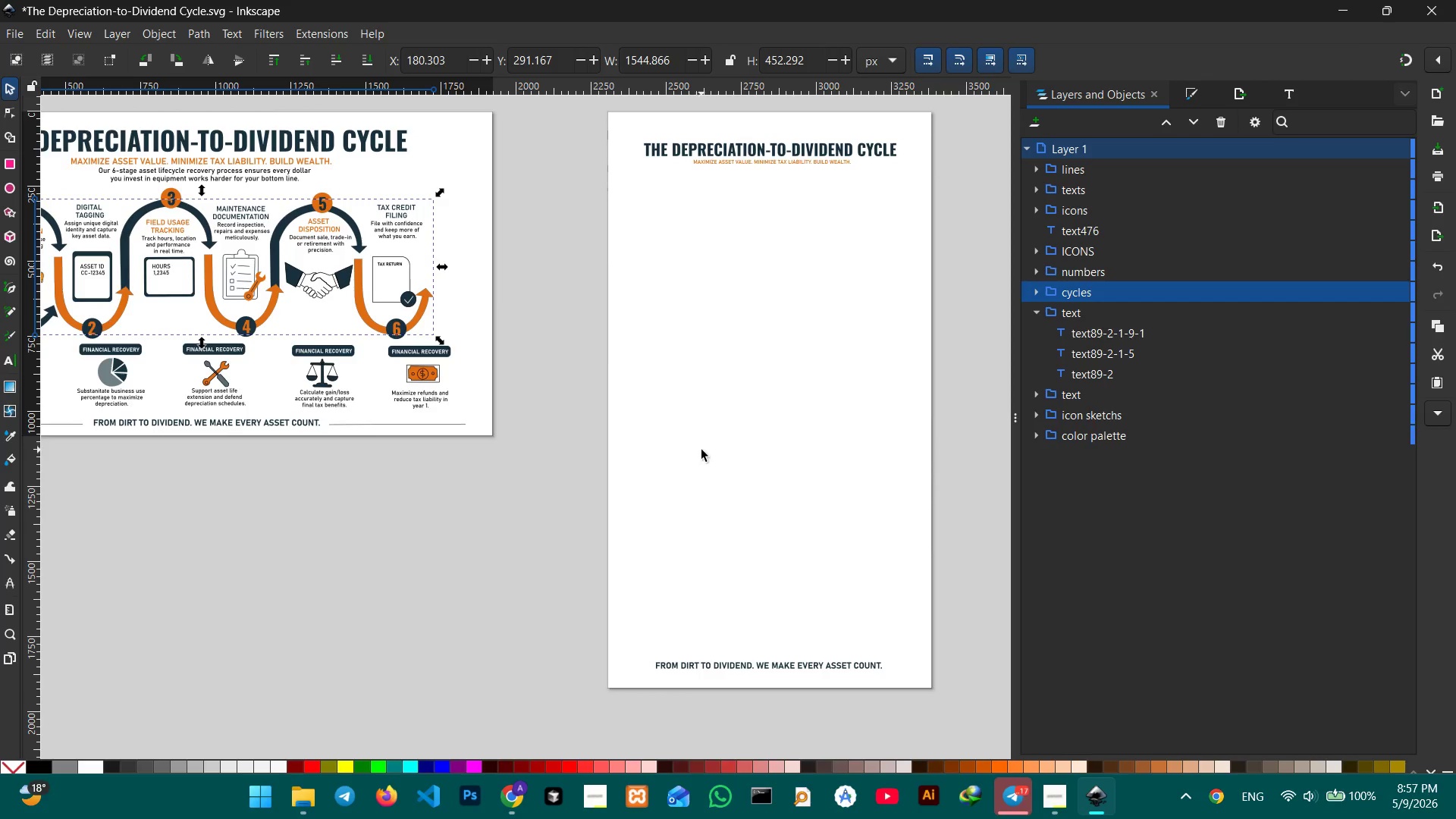 
hold_key(key=Space, duration=0.52)
 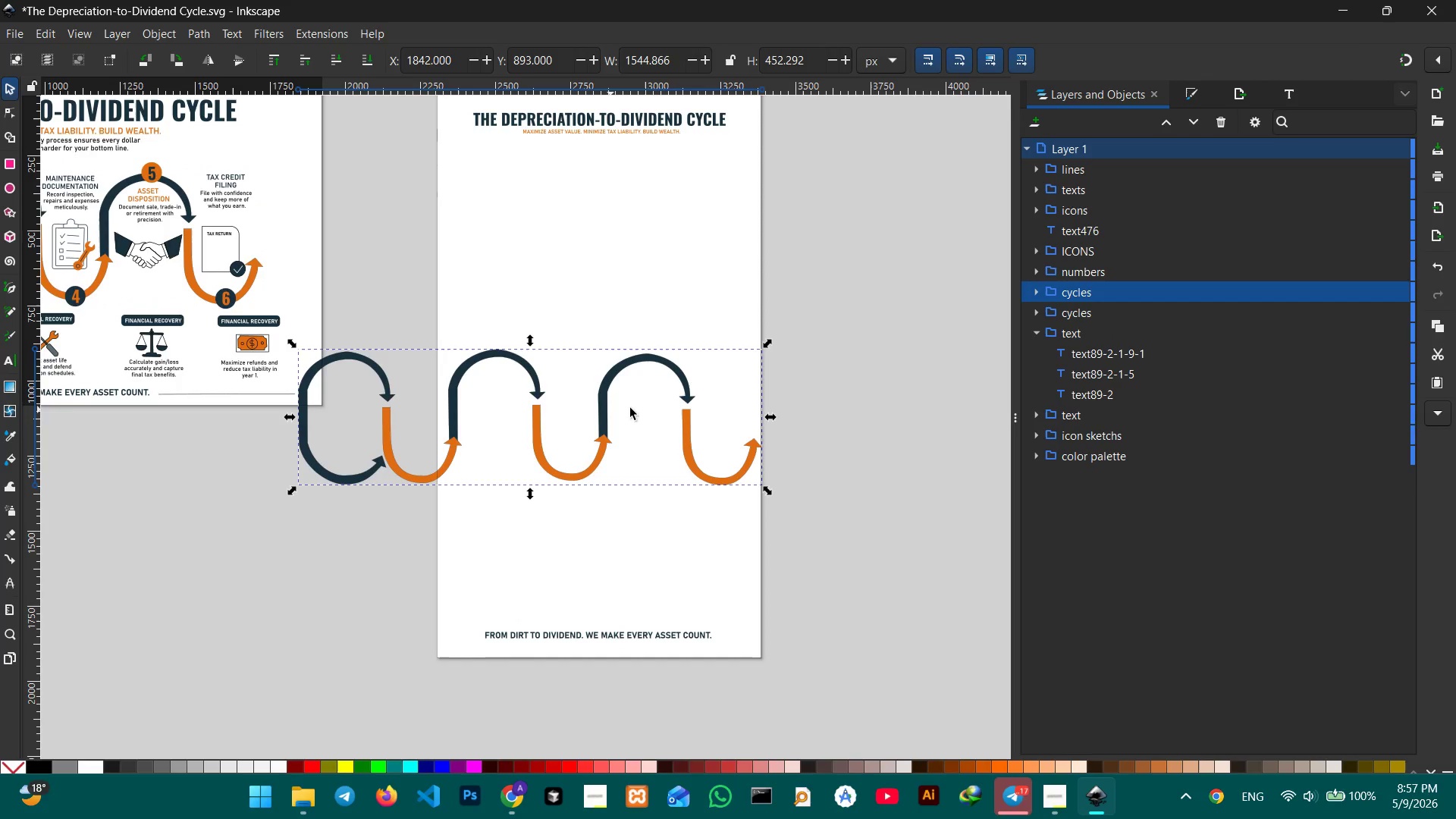 
left_click_drag(start_coordinate=[701, 450], to_coordinate=[531, 419])
 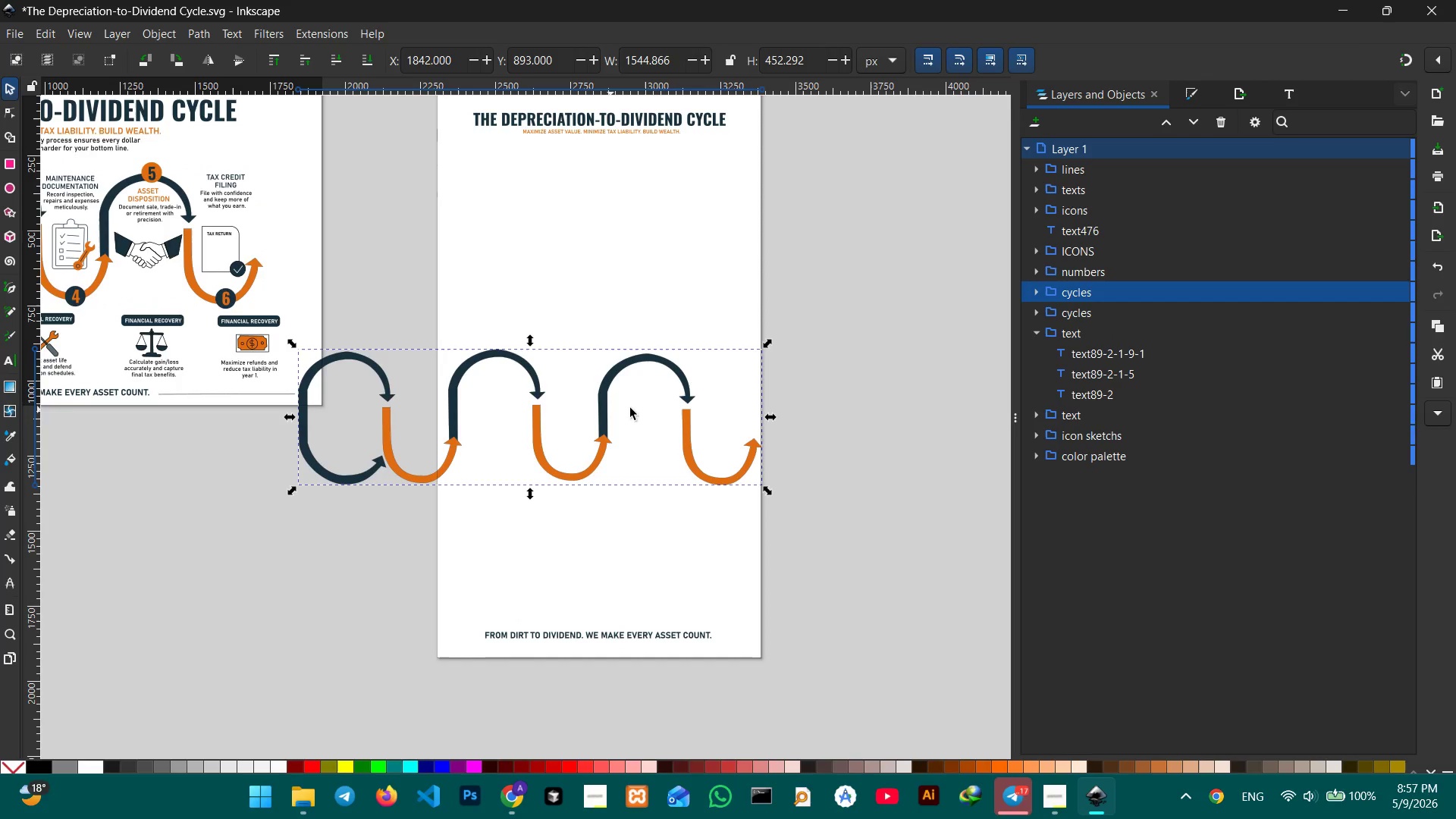 
key(Control+V)
 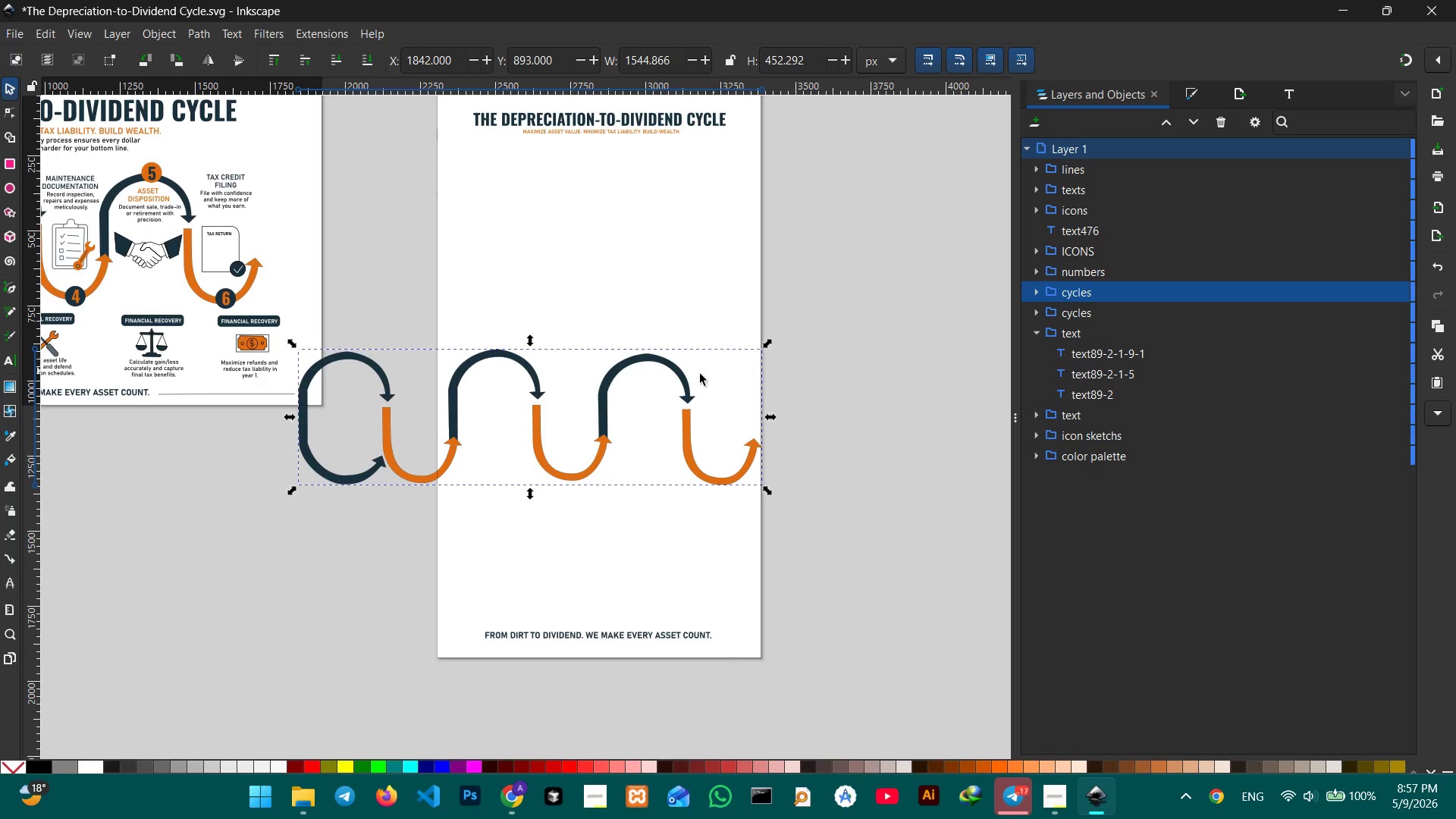 
left_click([678, 380])
 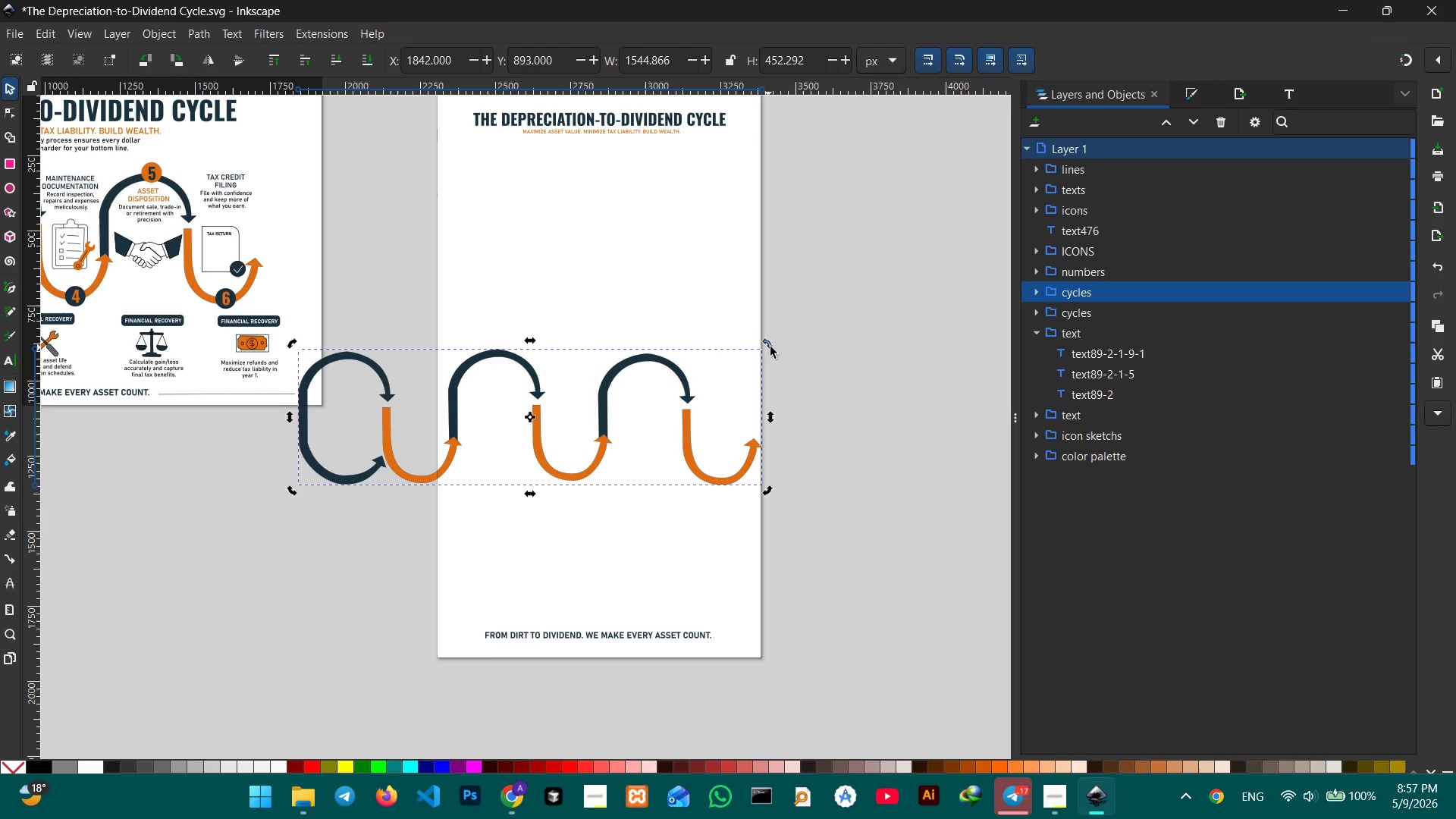 
left_click_drag(start_coordinate=[770, 346], to_coordinate=[564, 511])
 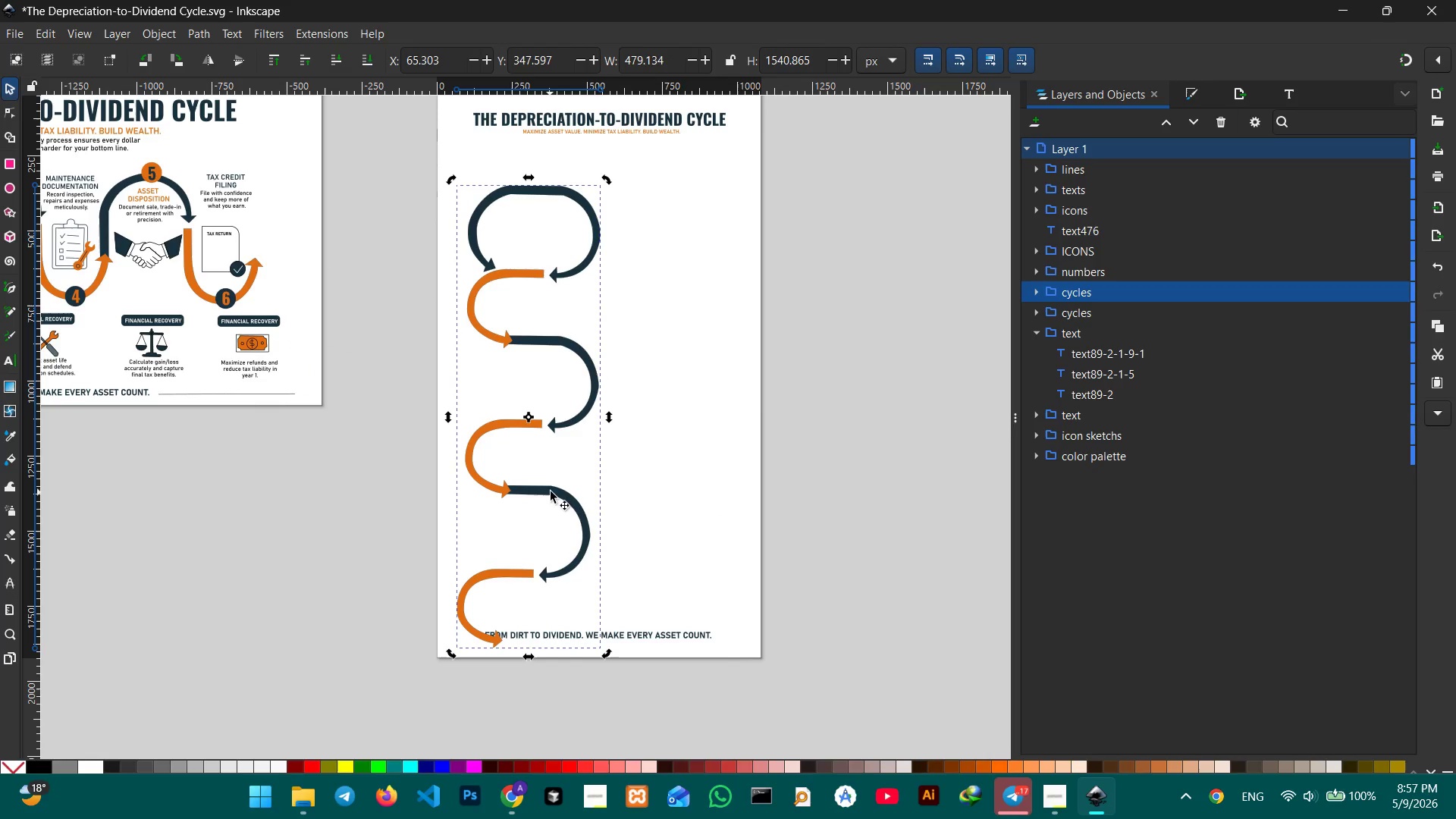 
left_click_drag(start_coordinate=[551, 491], to_coordinate=[618, 440])
 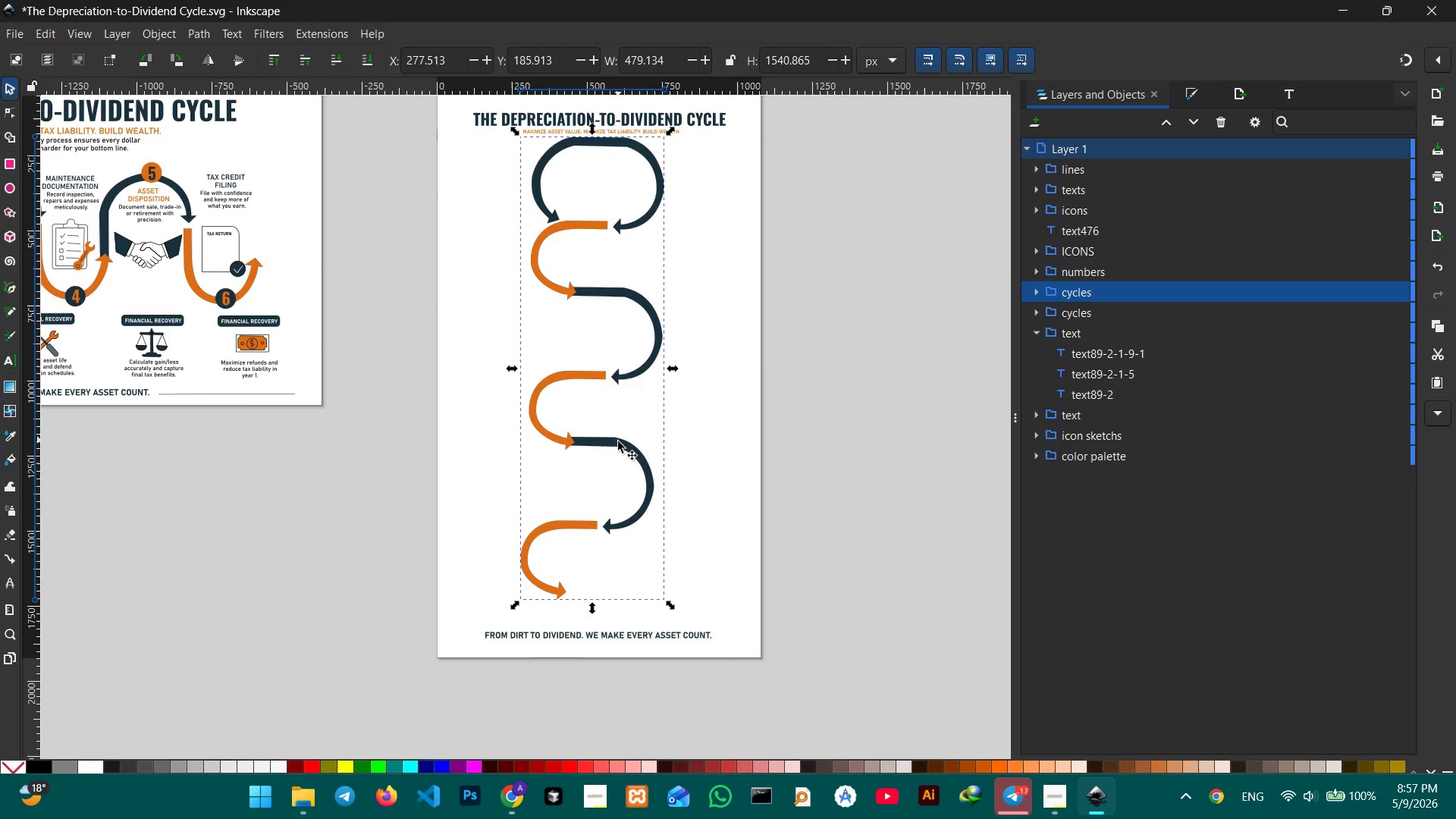 
left_click([671, 471])
 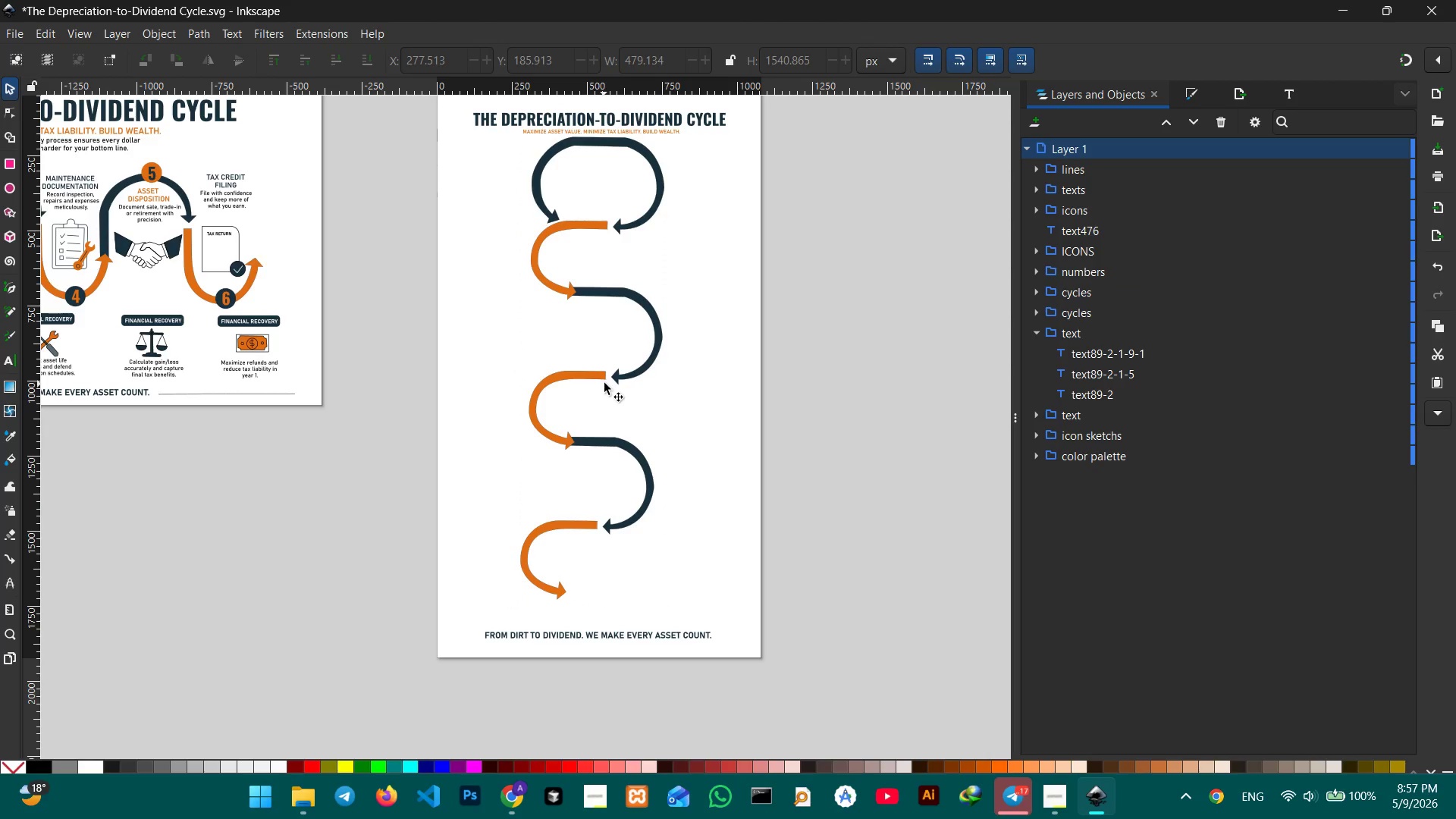 
left_click([603, 378])
 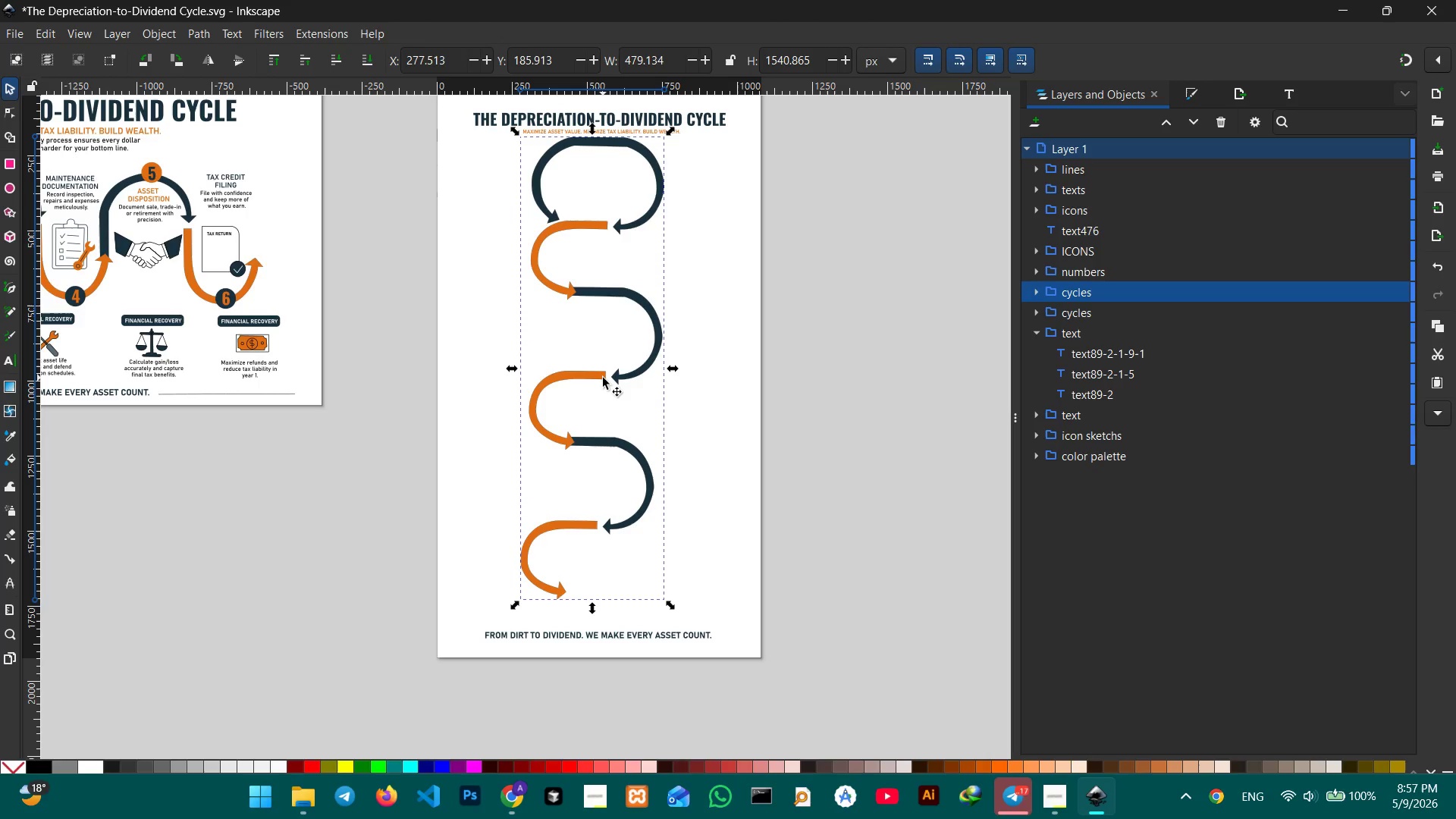 
hold_key(key=ControlLeft, duration=1.97)
left_click_drag(start_coordinate=[671, 134], to_coordinate=[665, 155])
 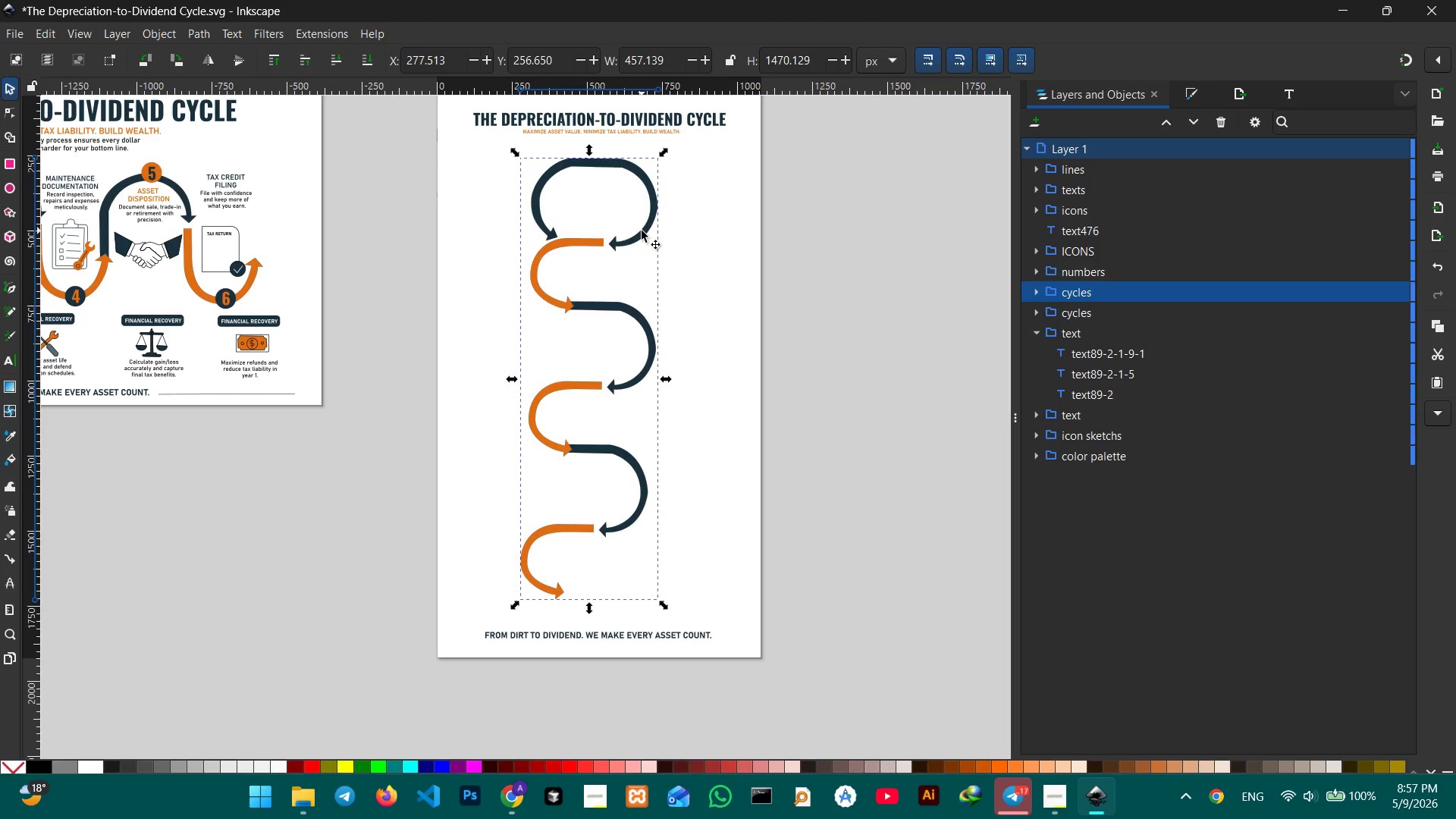 
left_click_drag(start_coordinate=[642, 231], to_coordinate=[644, 217])
 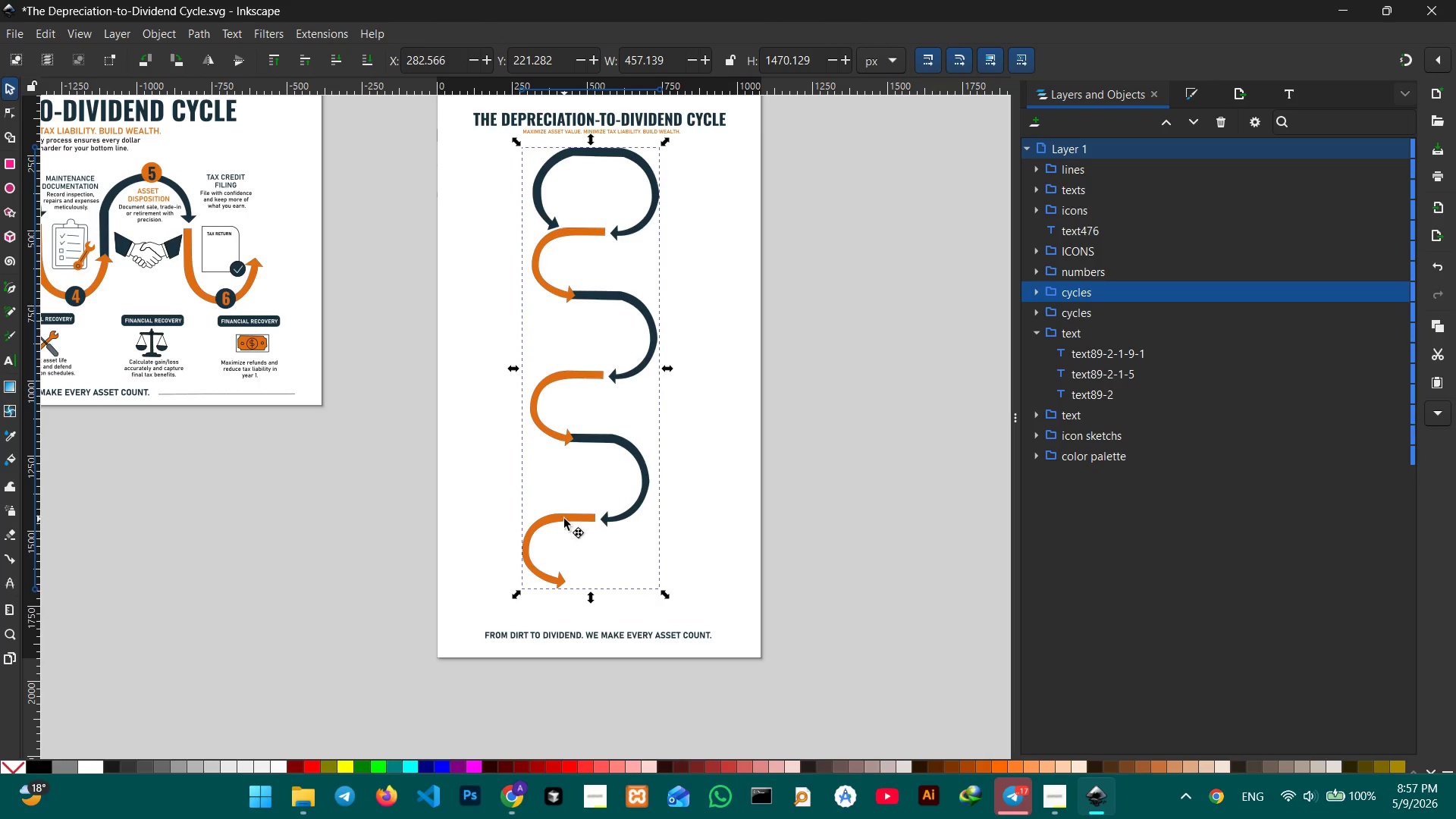 
double_click([564, 519])
 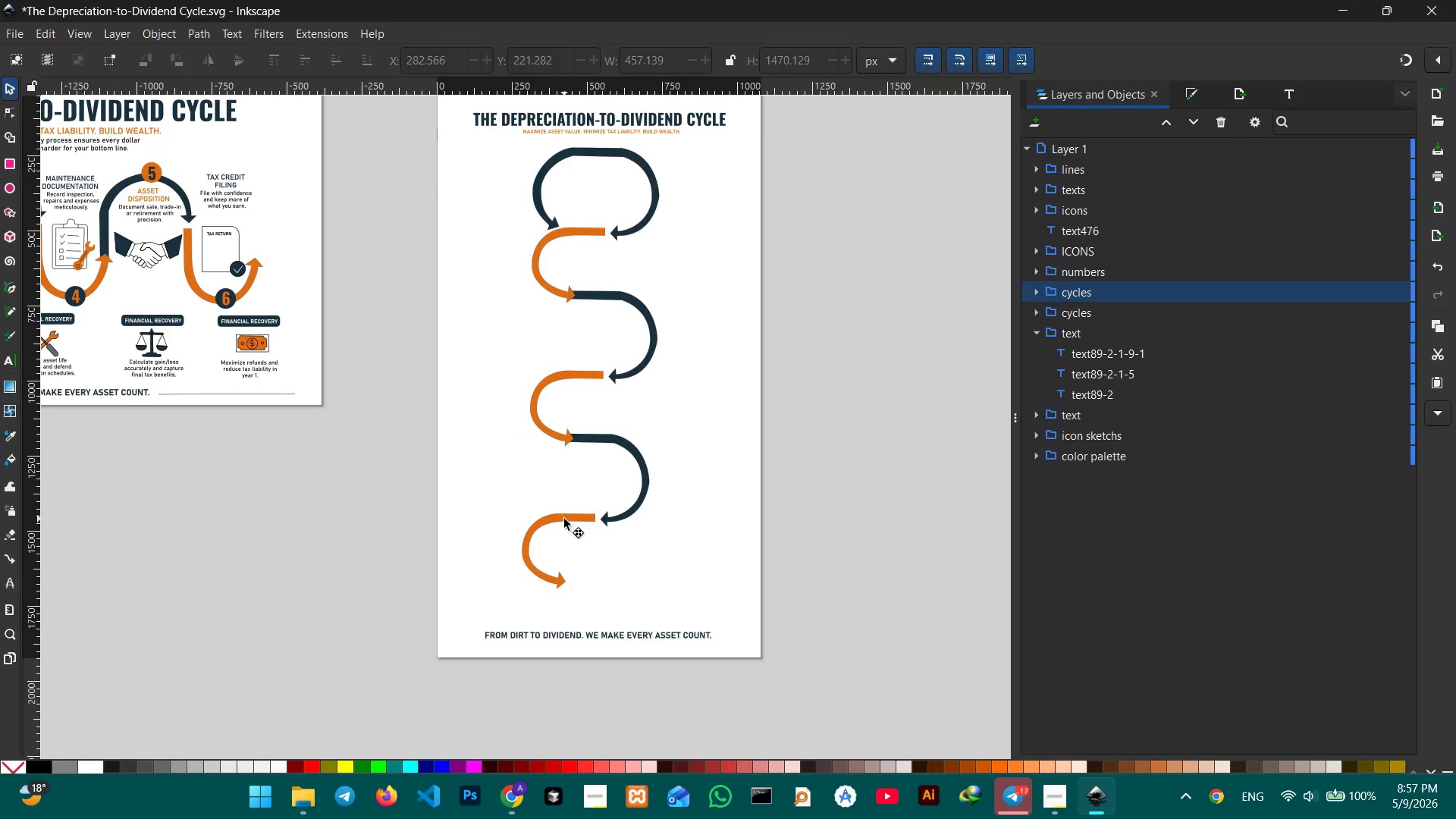 
triple_click([564, 519])
 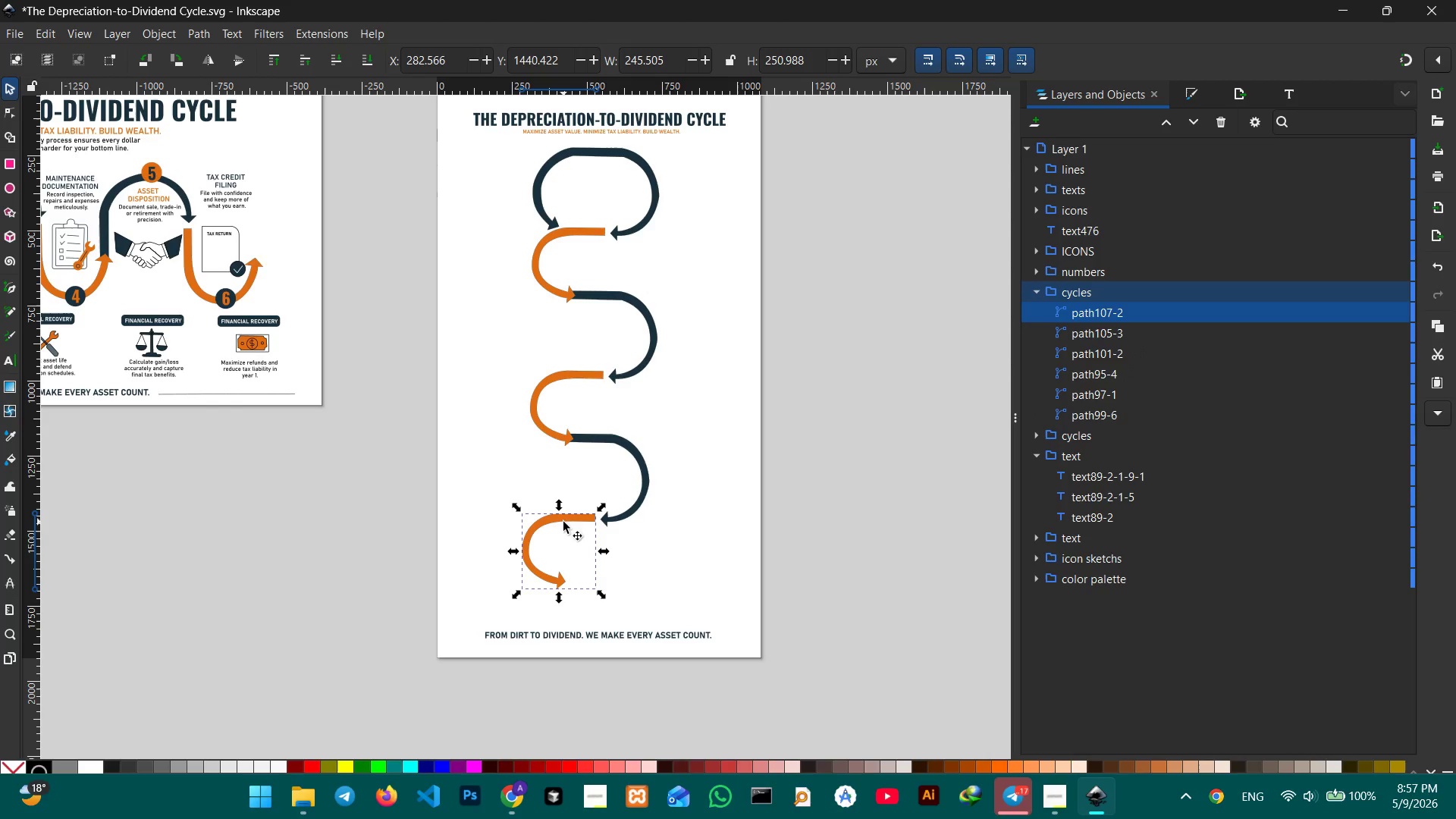 
left_click_drag(start_coordinate=[563, 522], to_coordinate=[572, 522])
 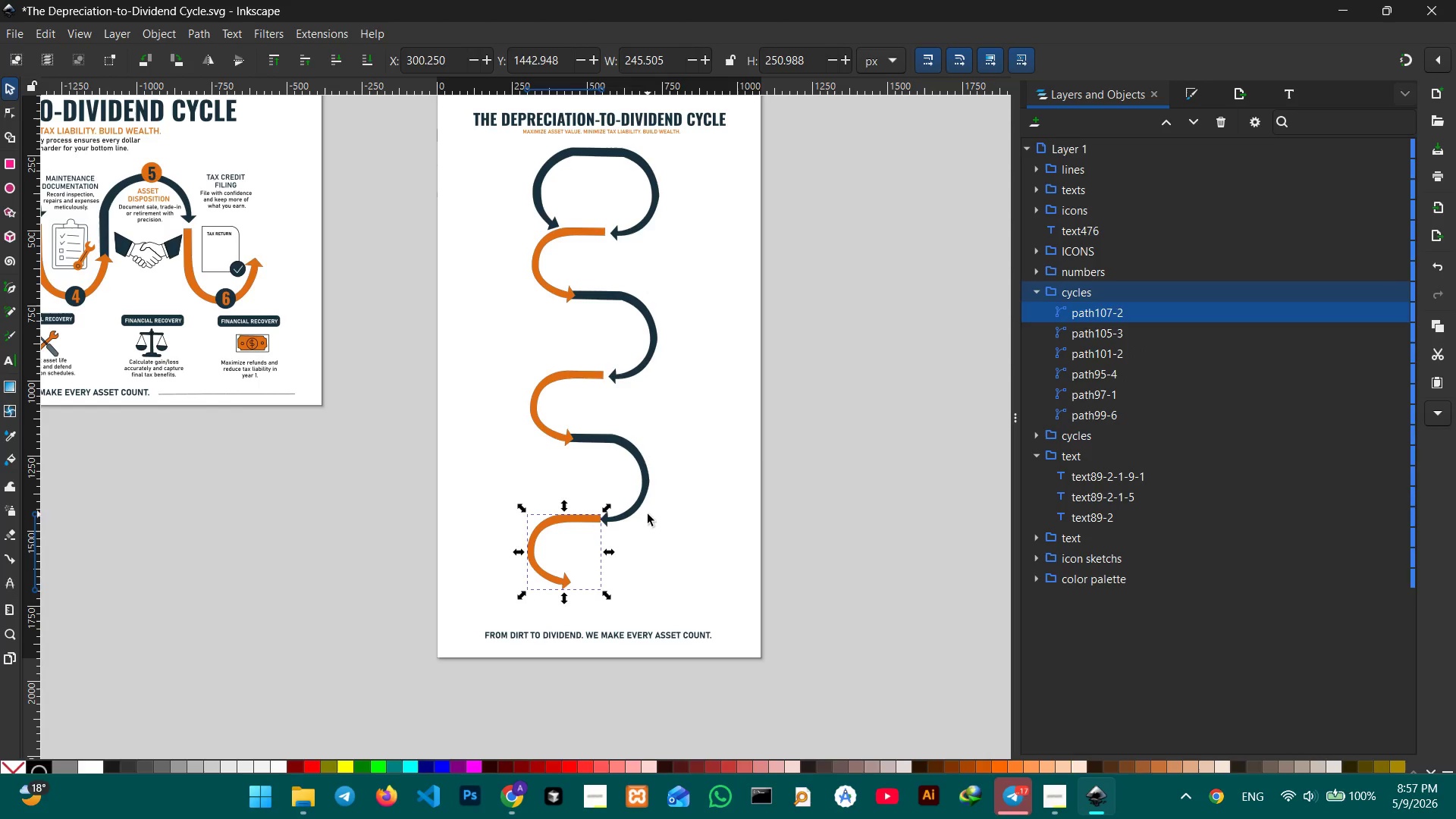 
double_click([648, 514])
 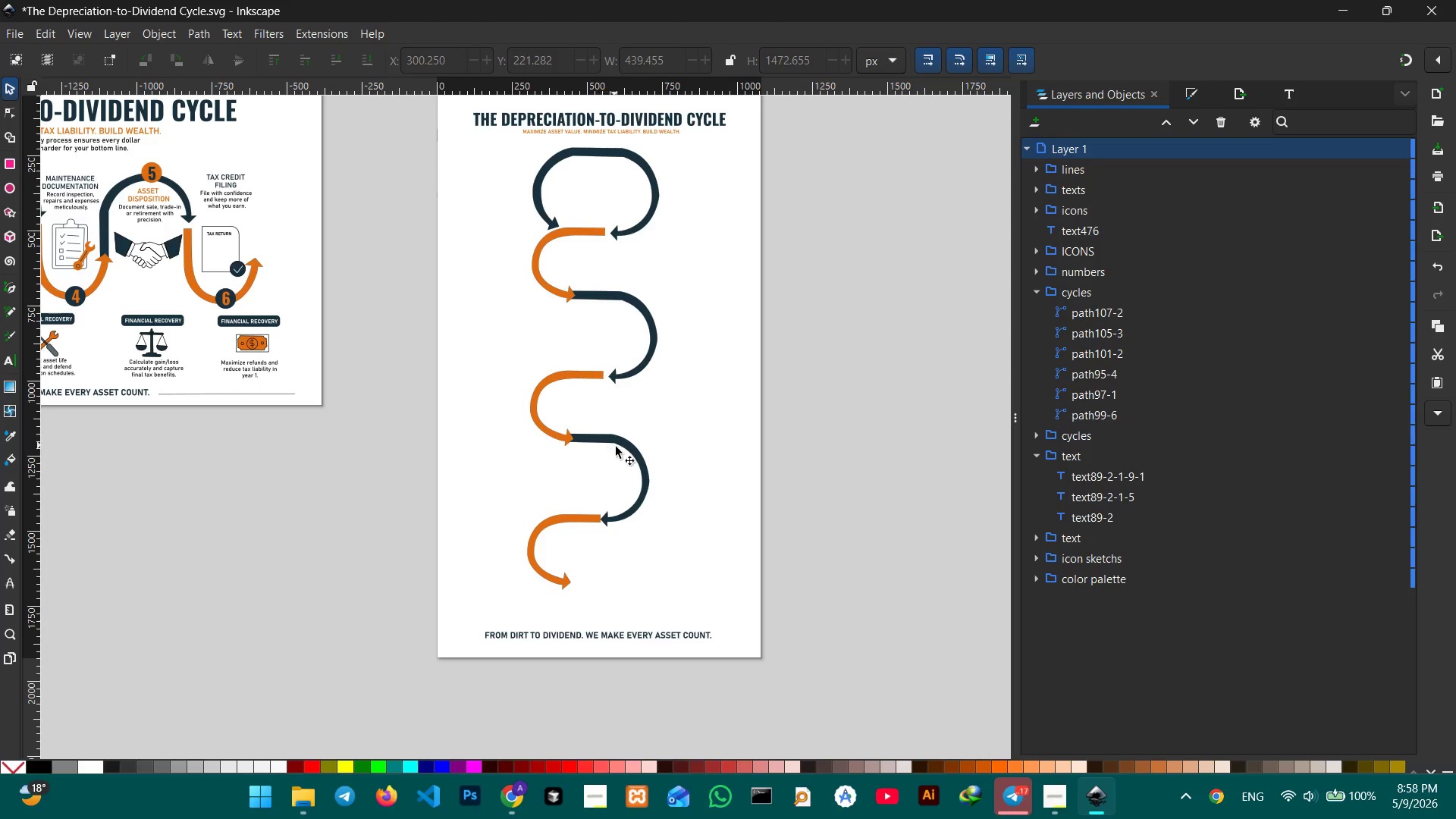 
scroll: coordinate [617, 447], scroll_direction: none, amount: 0.0
 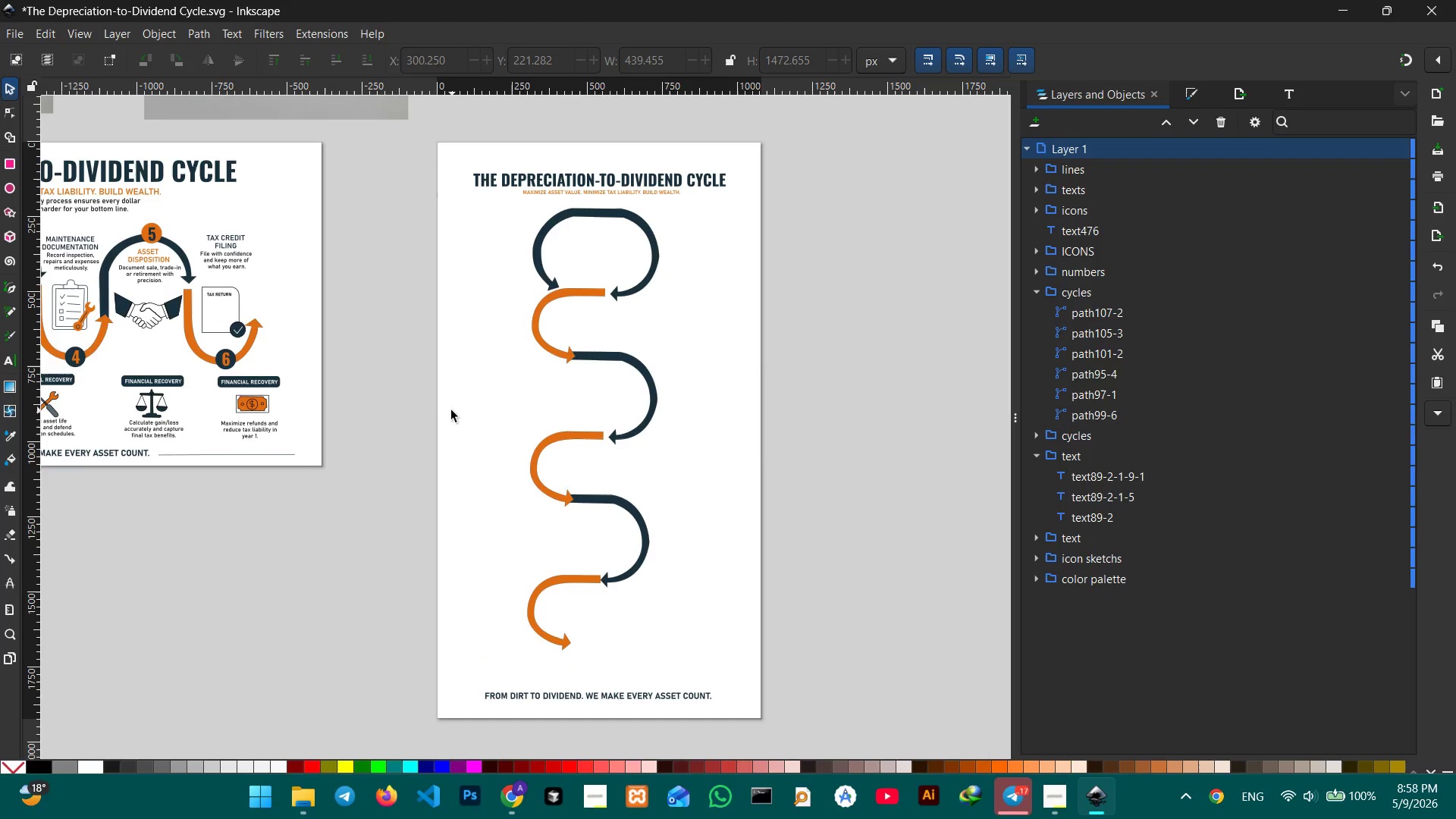 
hold_key(key=Space, duration=0.81)
 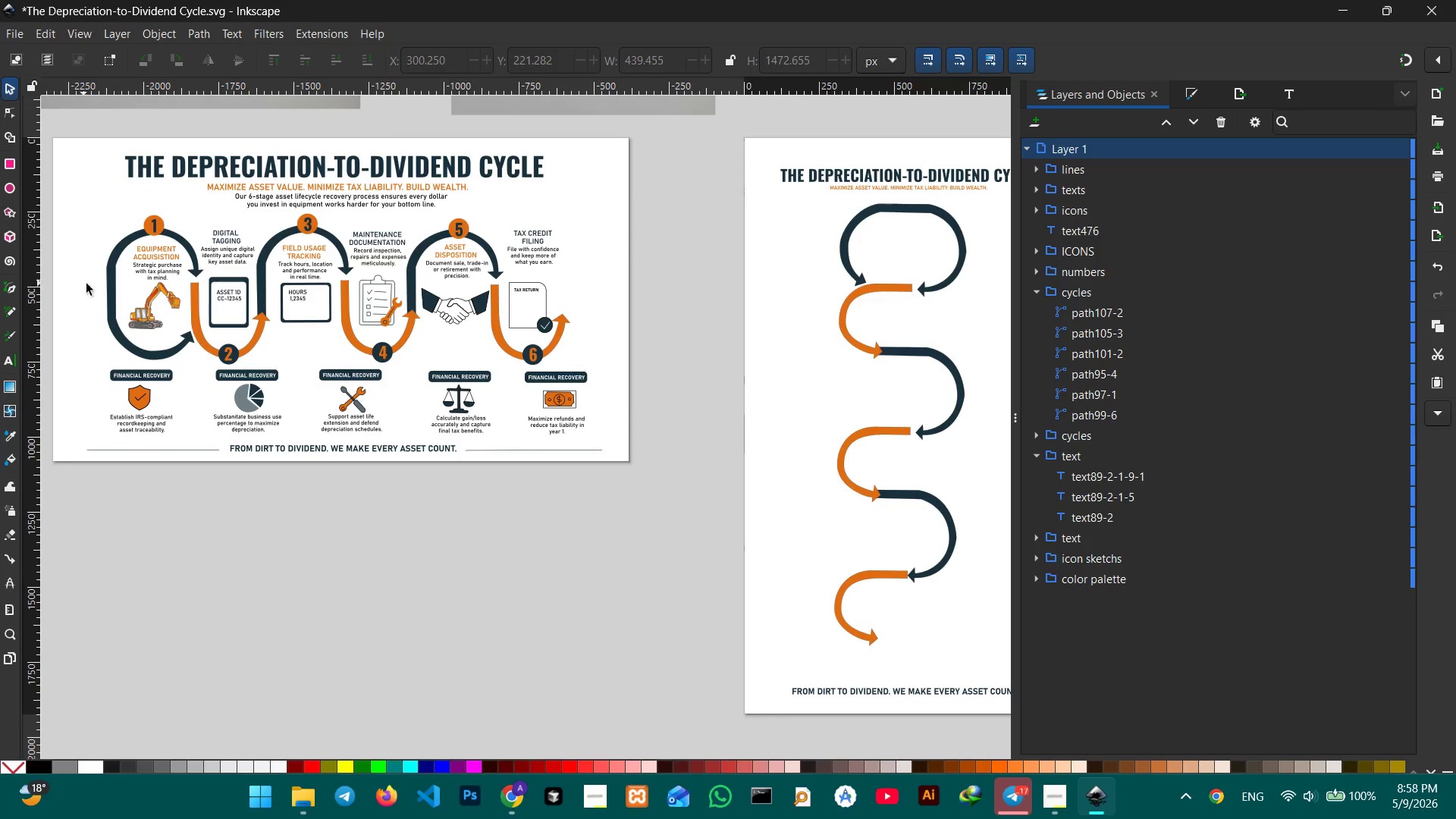 
left_click_drag(start_coordinate=[449, 416], to_coordinate=[757, 406])
 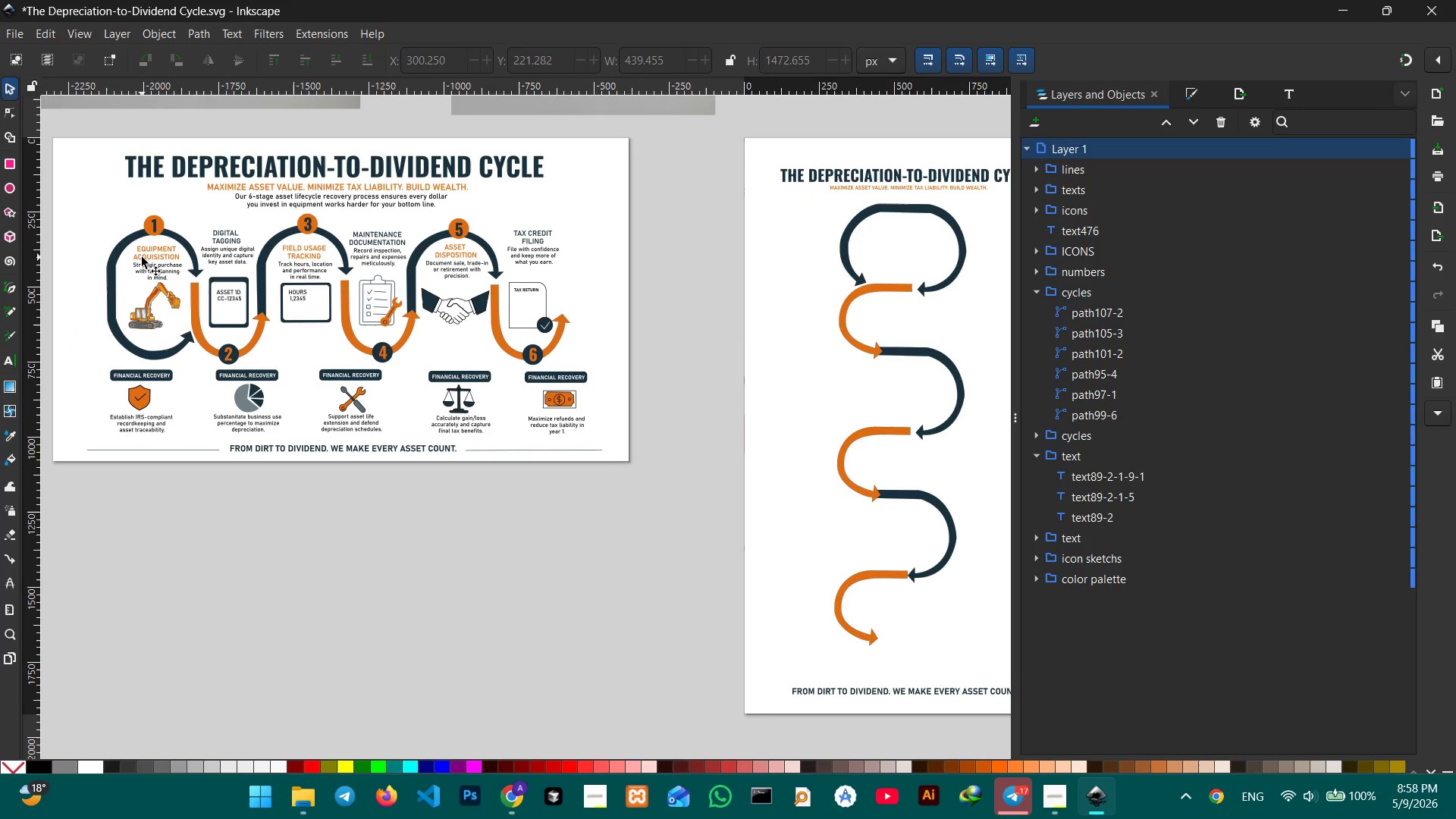 
left_click([142, 257])
 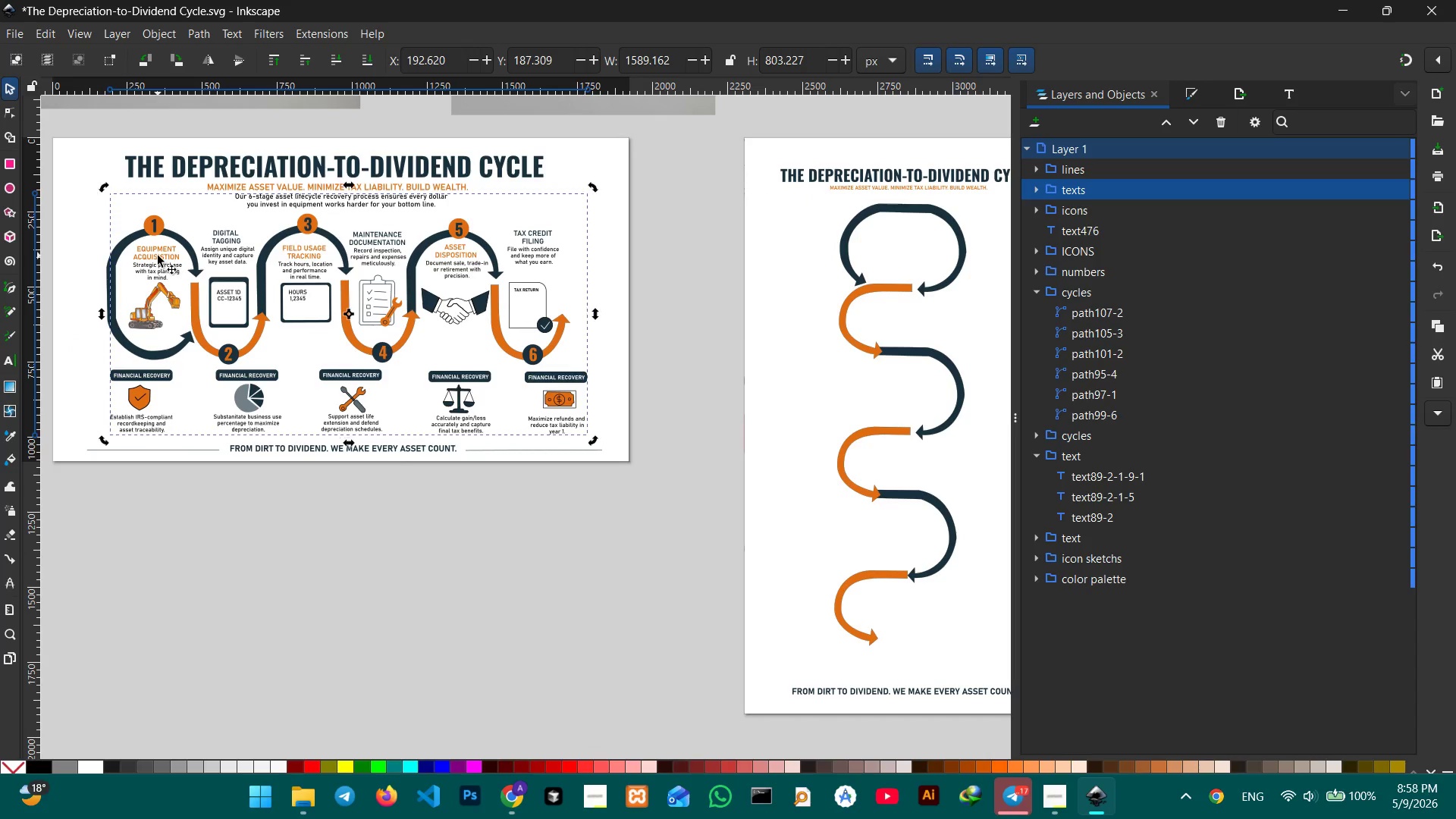 
double_click([158, 256])
 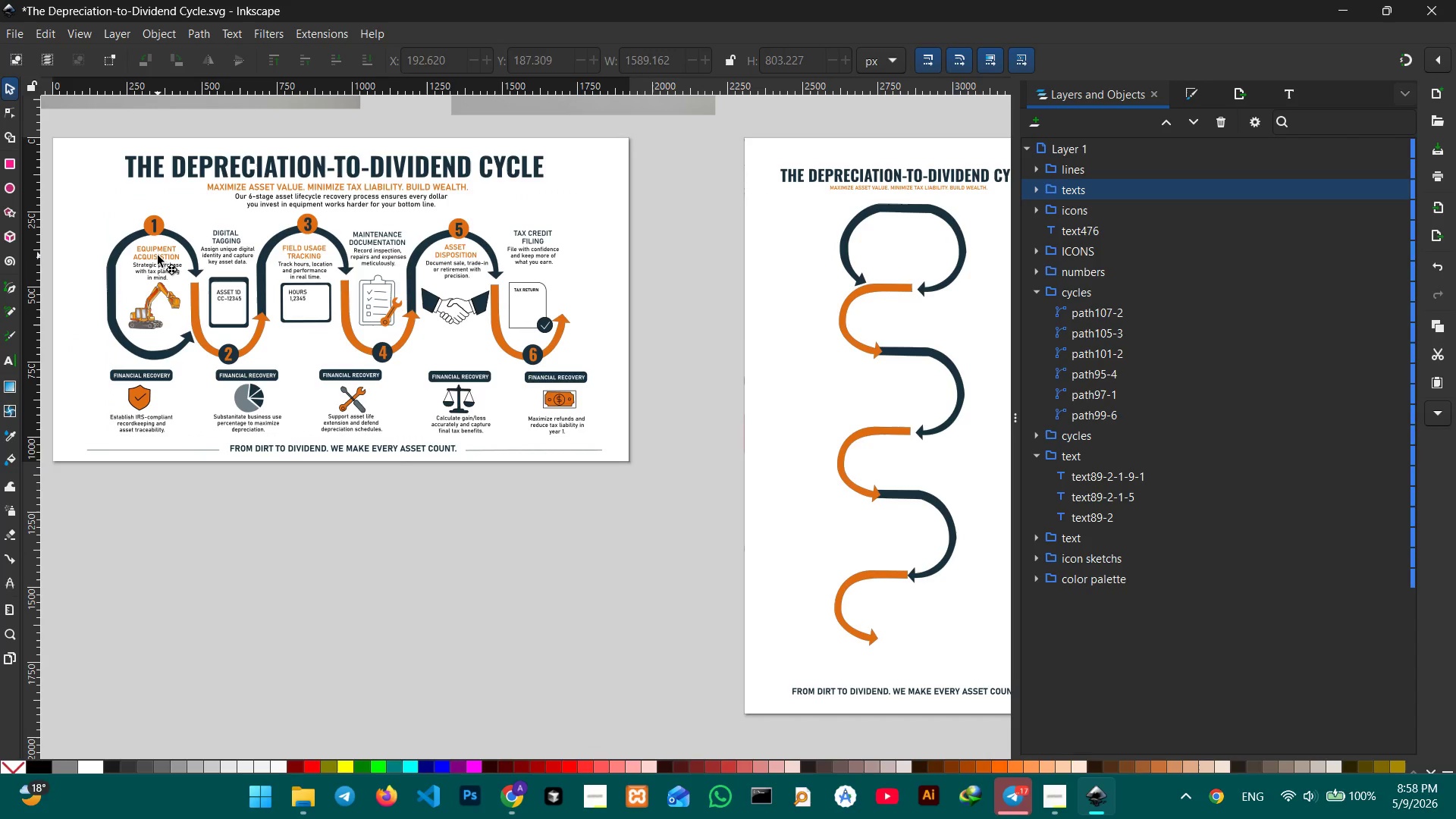 
triple_click([158, 256])
 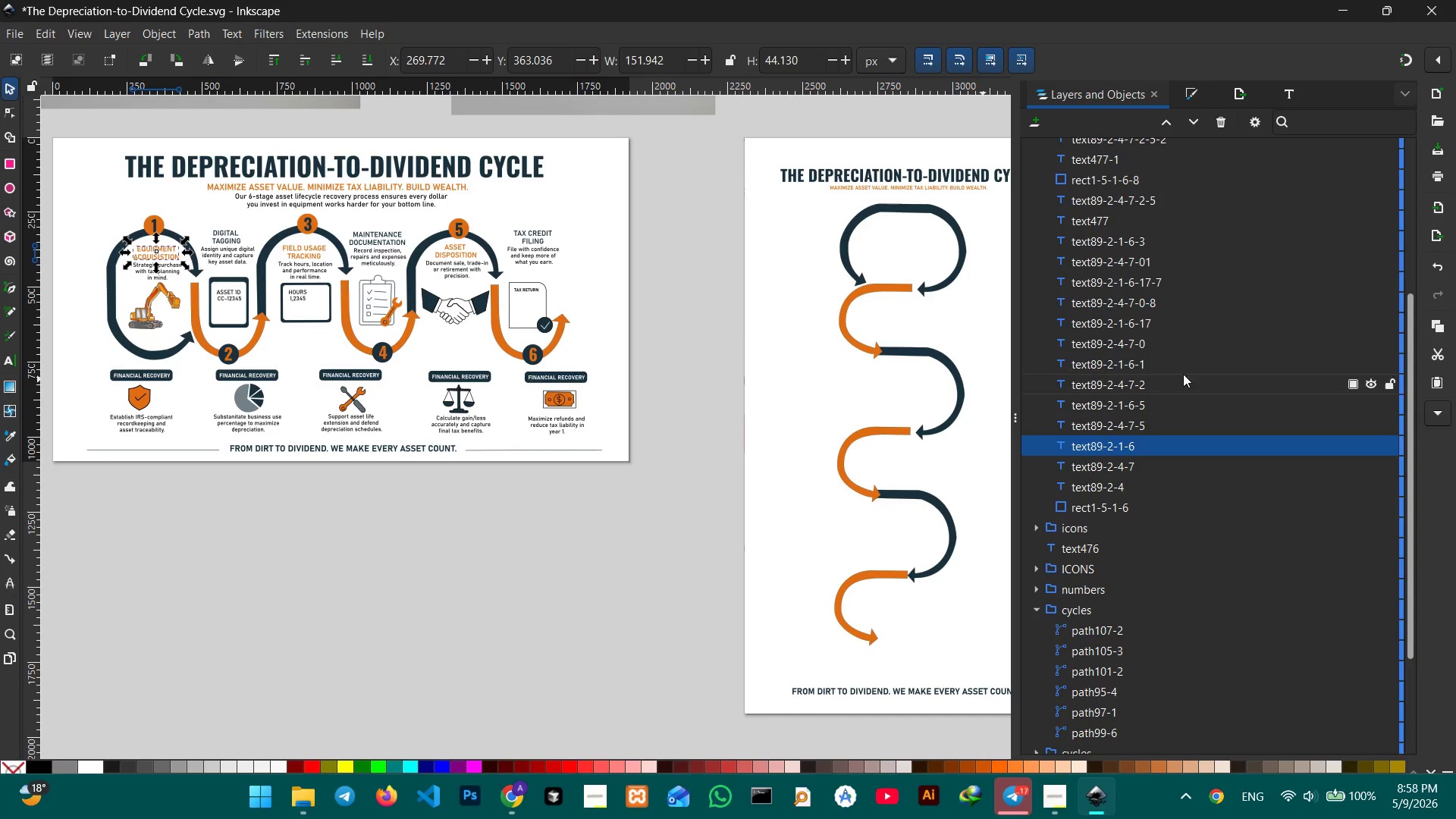 
scroll: coordinate [1117, 250], scroll_direction: up, amount: 2.0
 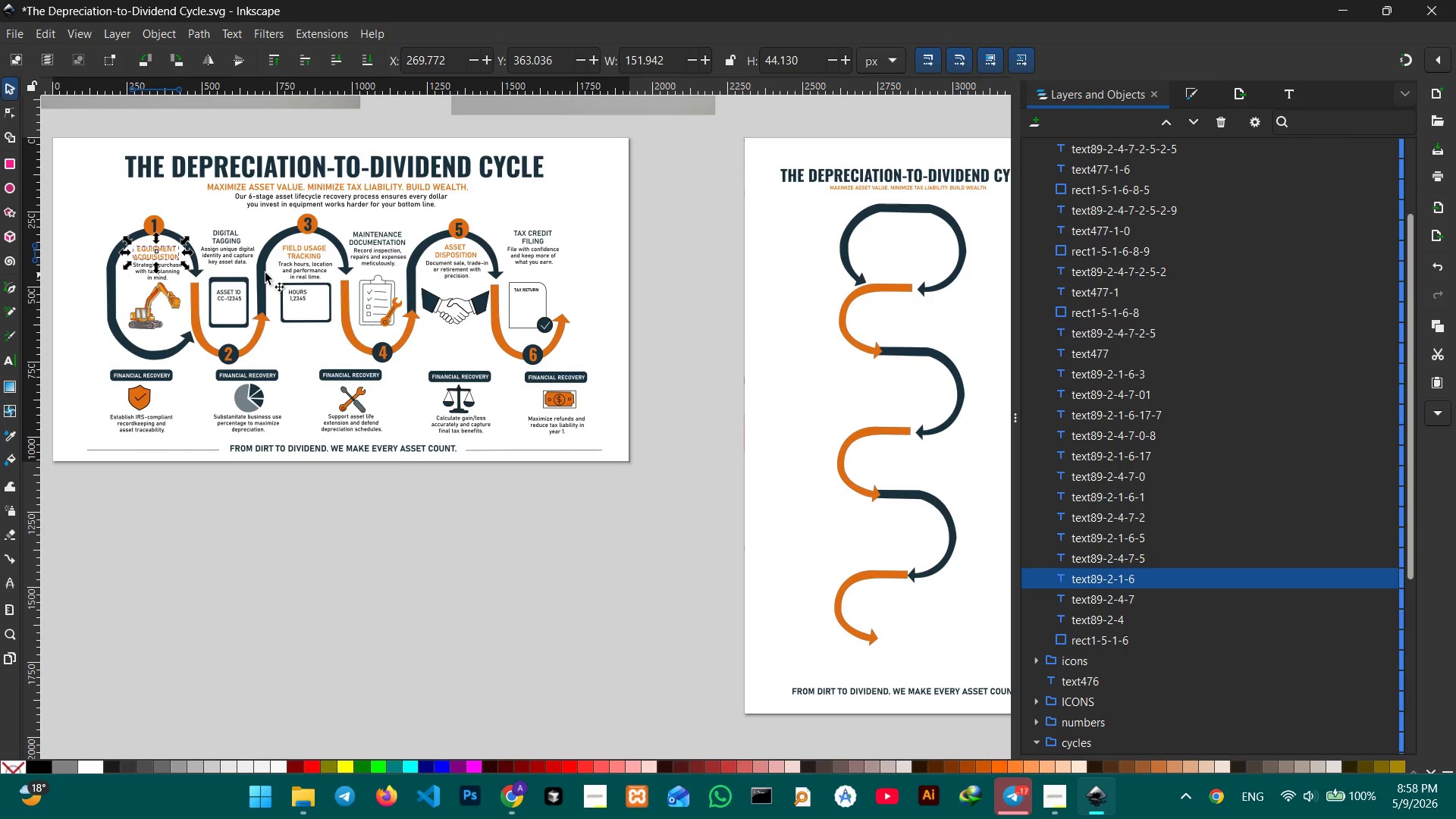 
hold_key(key=ShiftLeft, duration=0.48)
 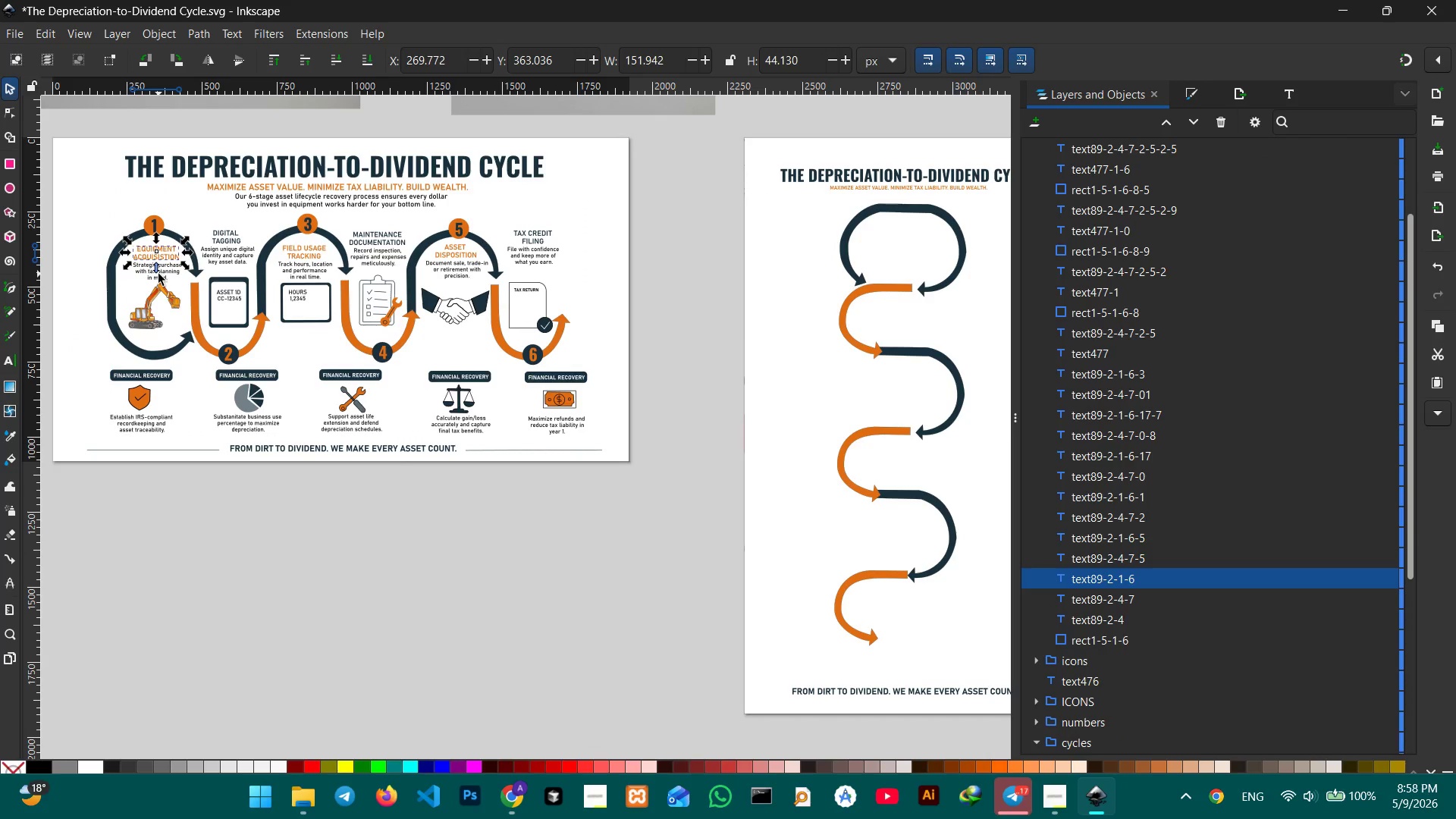 
hold_key(key=ShiftLeft, duration=7.42)
left_click([166, 274])
 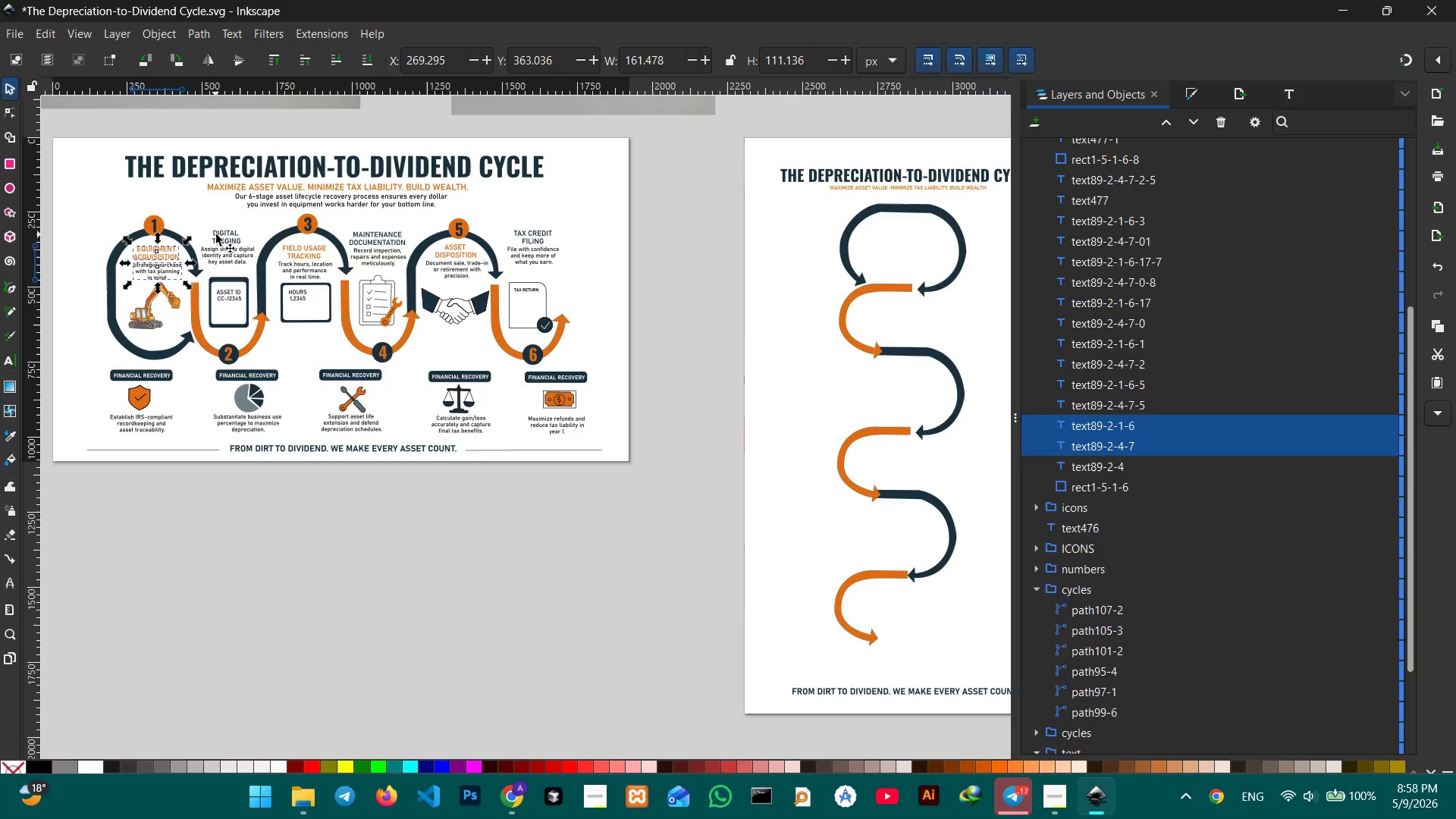 
double_click([224, 253])
 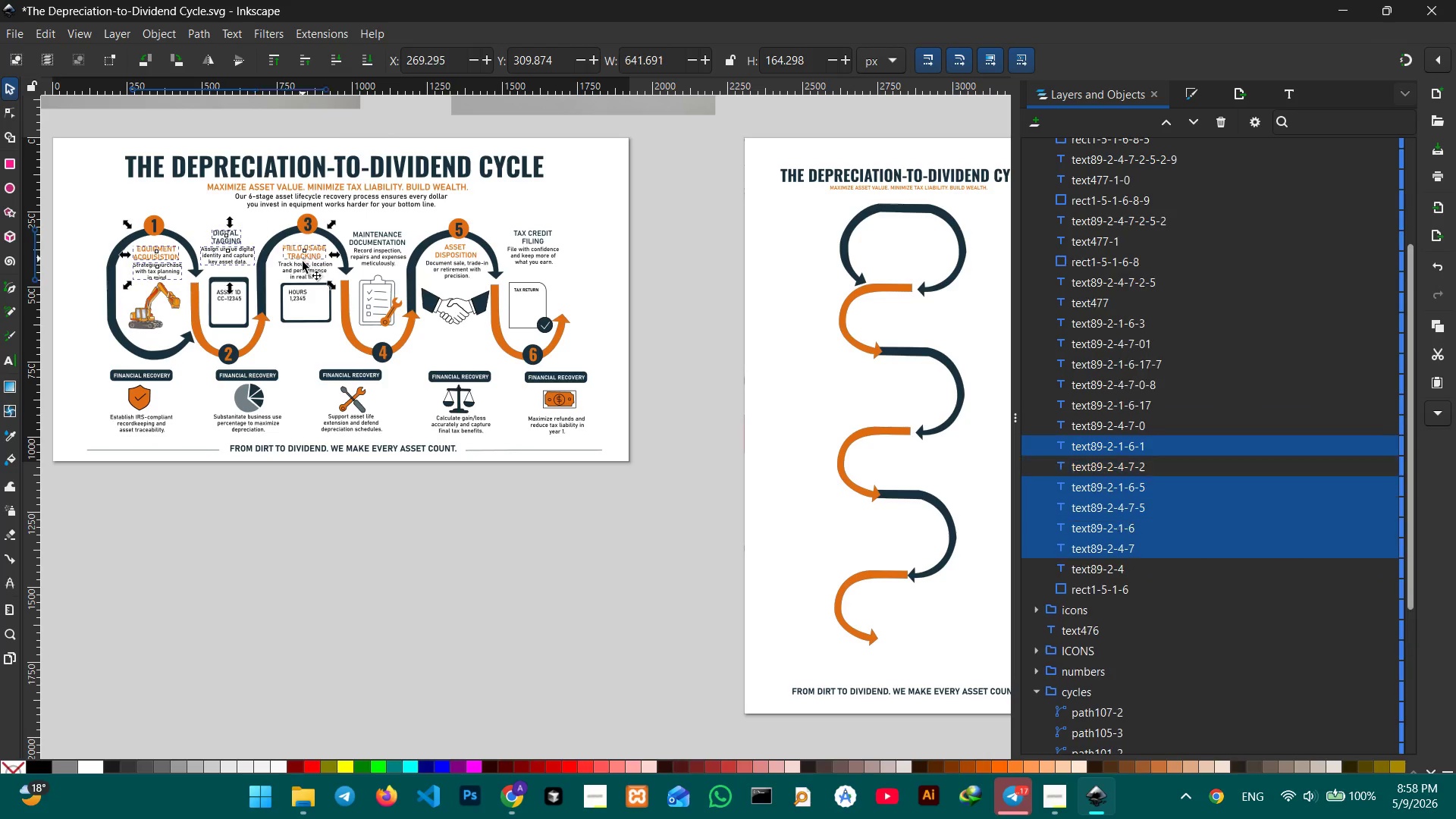 
double_click([303, 269])
 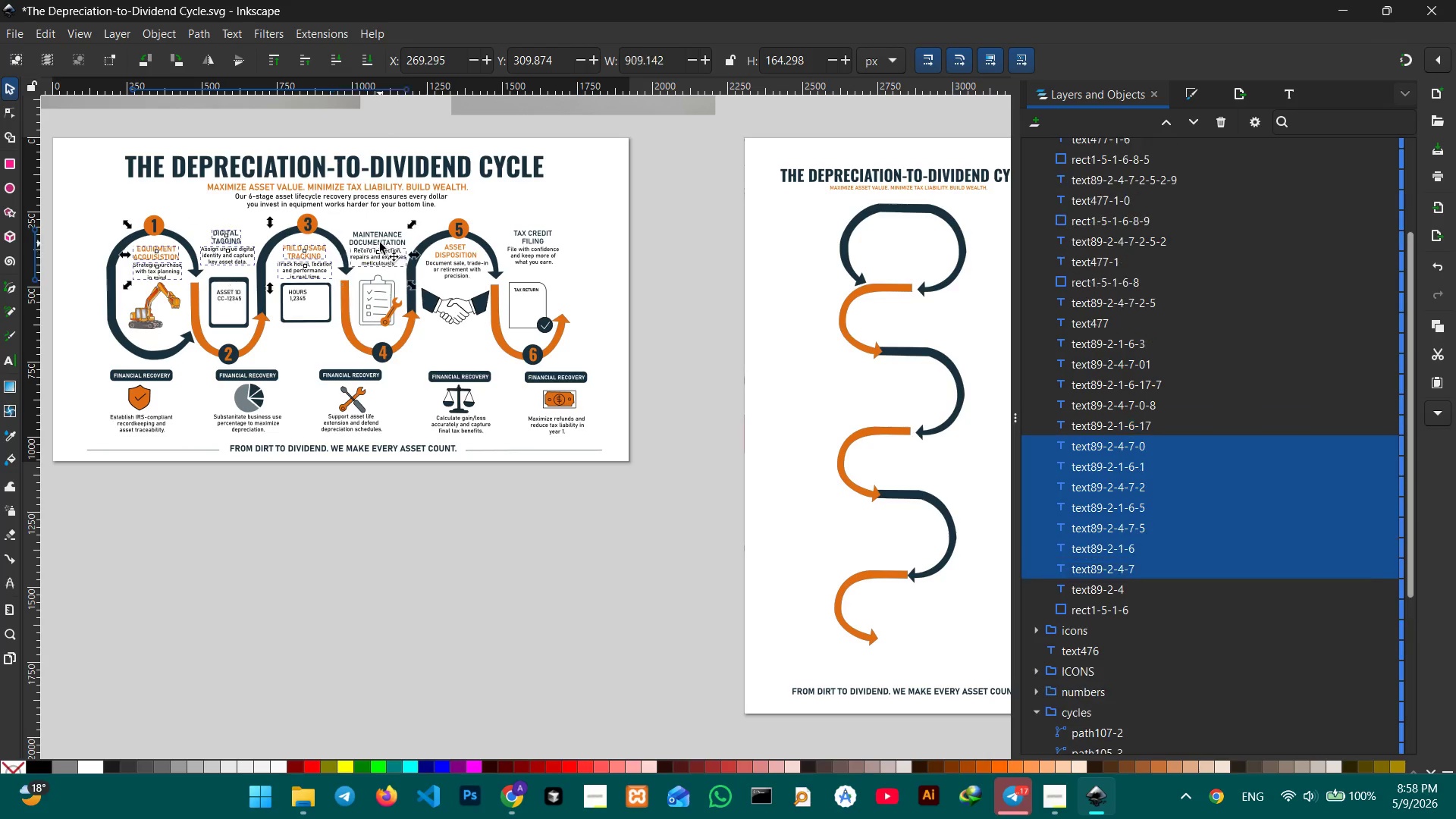 
double_click([381, 238])
 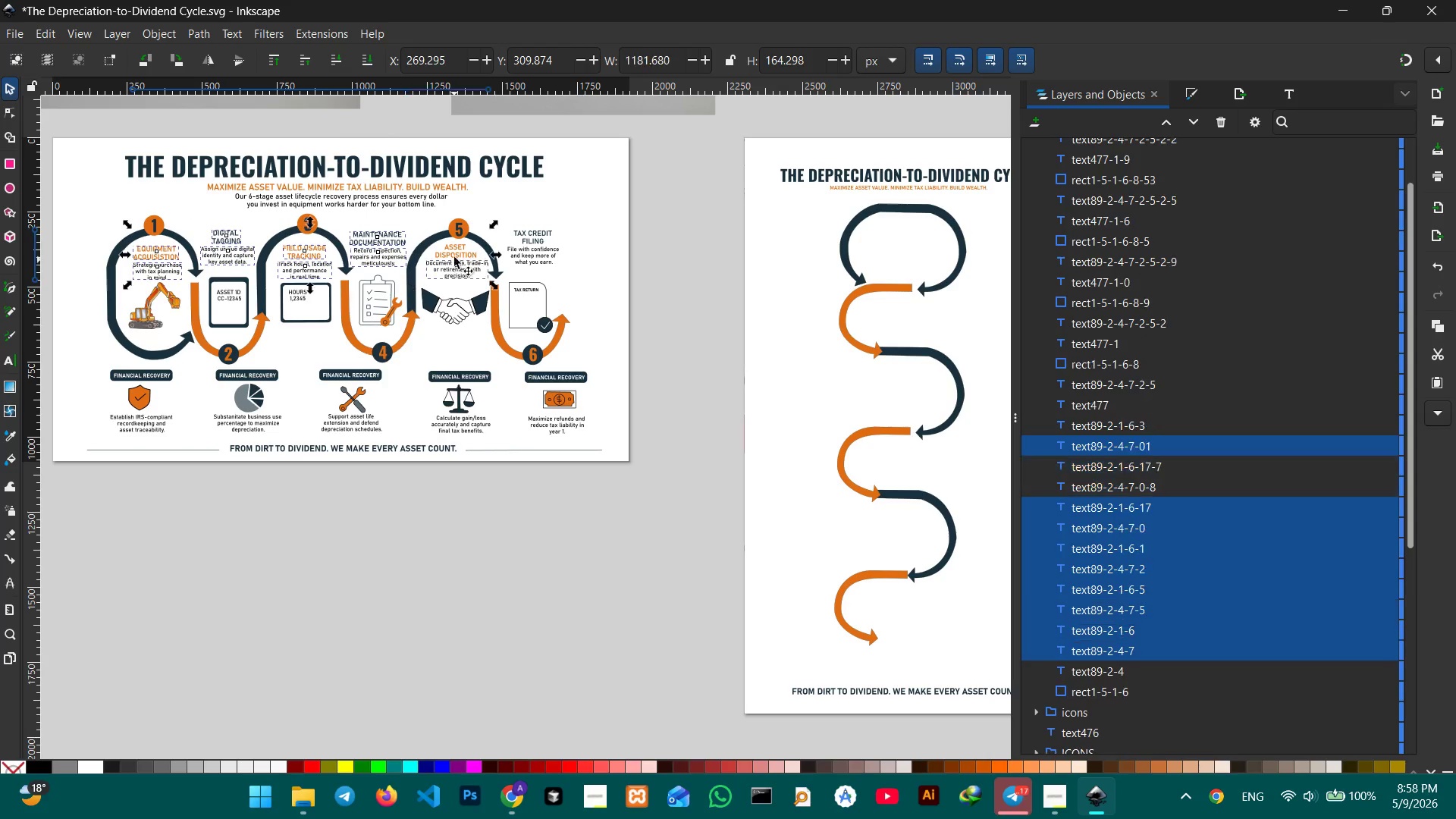 
double_click([454, 251])
 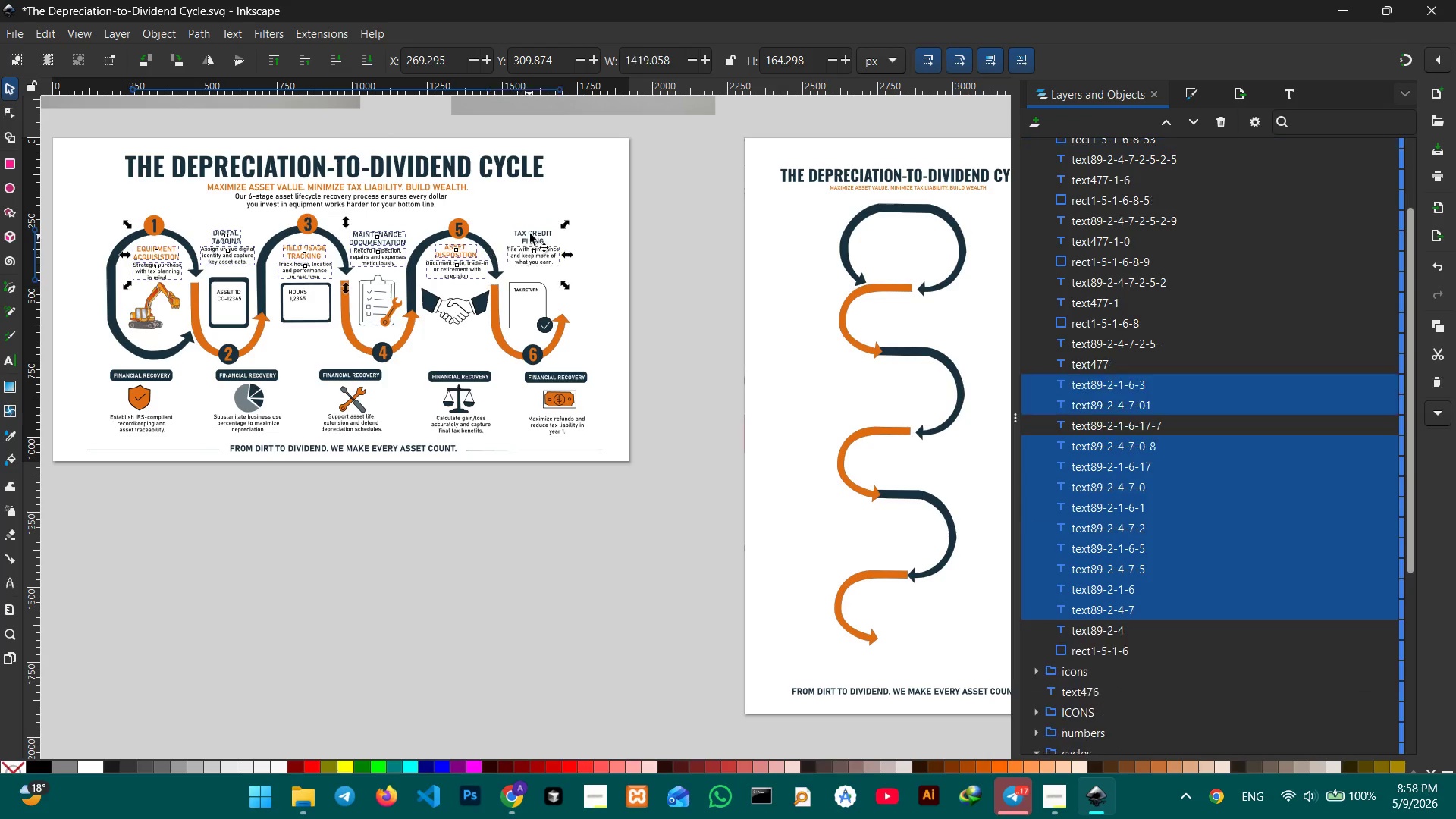 
triple_click([531, 231])
 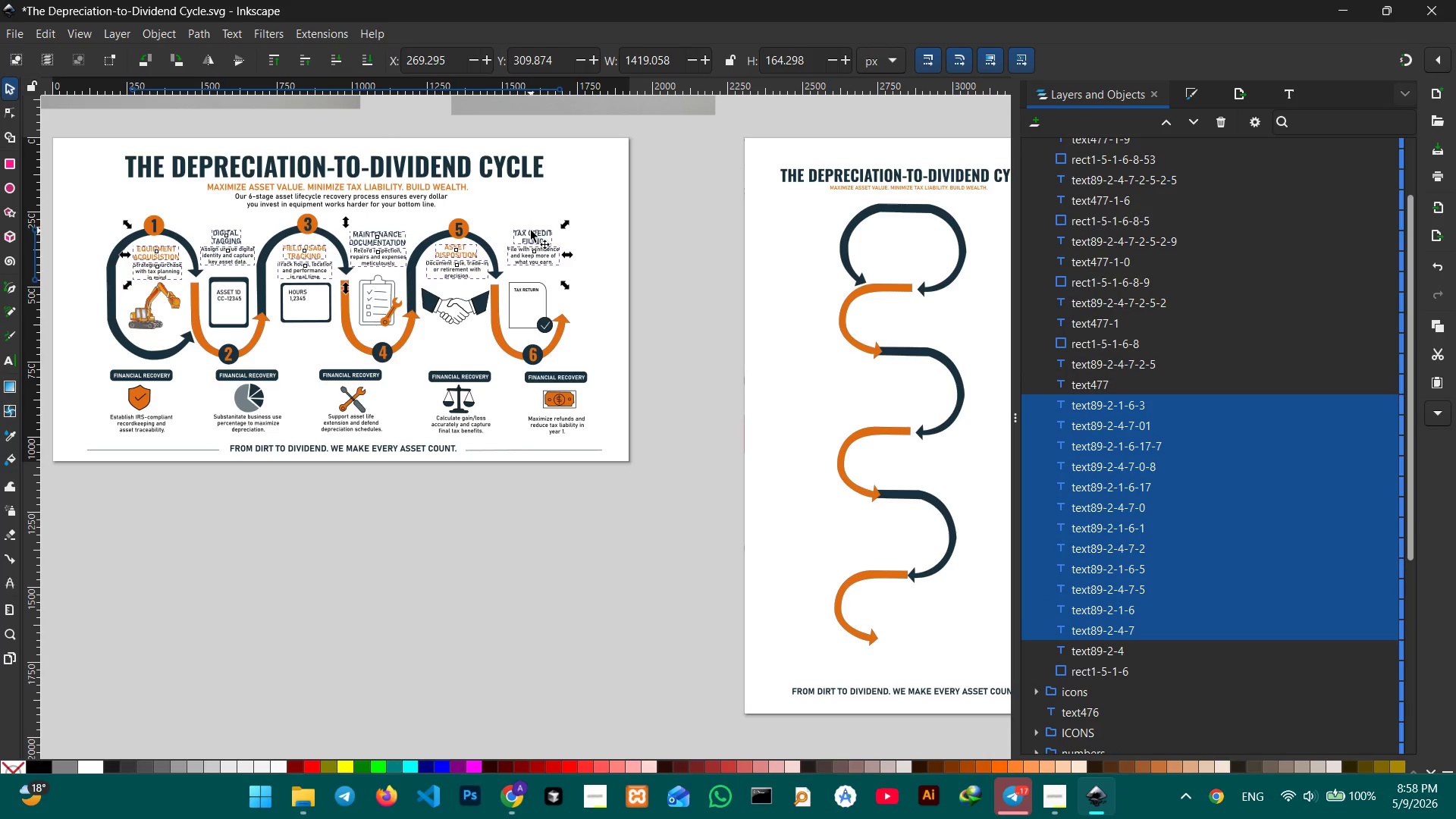 
key(Control+C)
 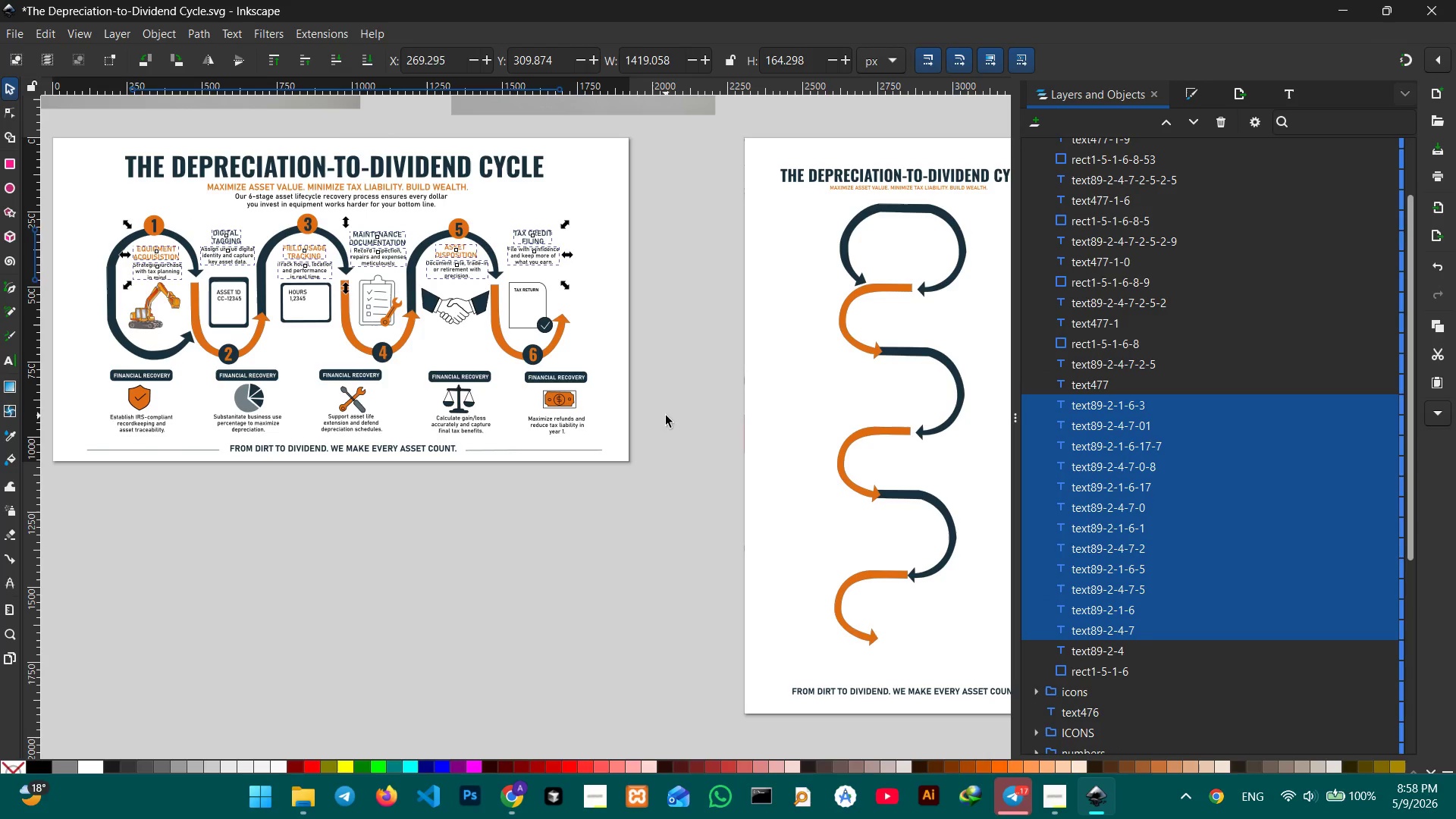 
hold_key(key=Space, duration=0.67)
 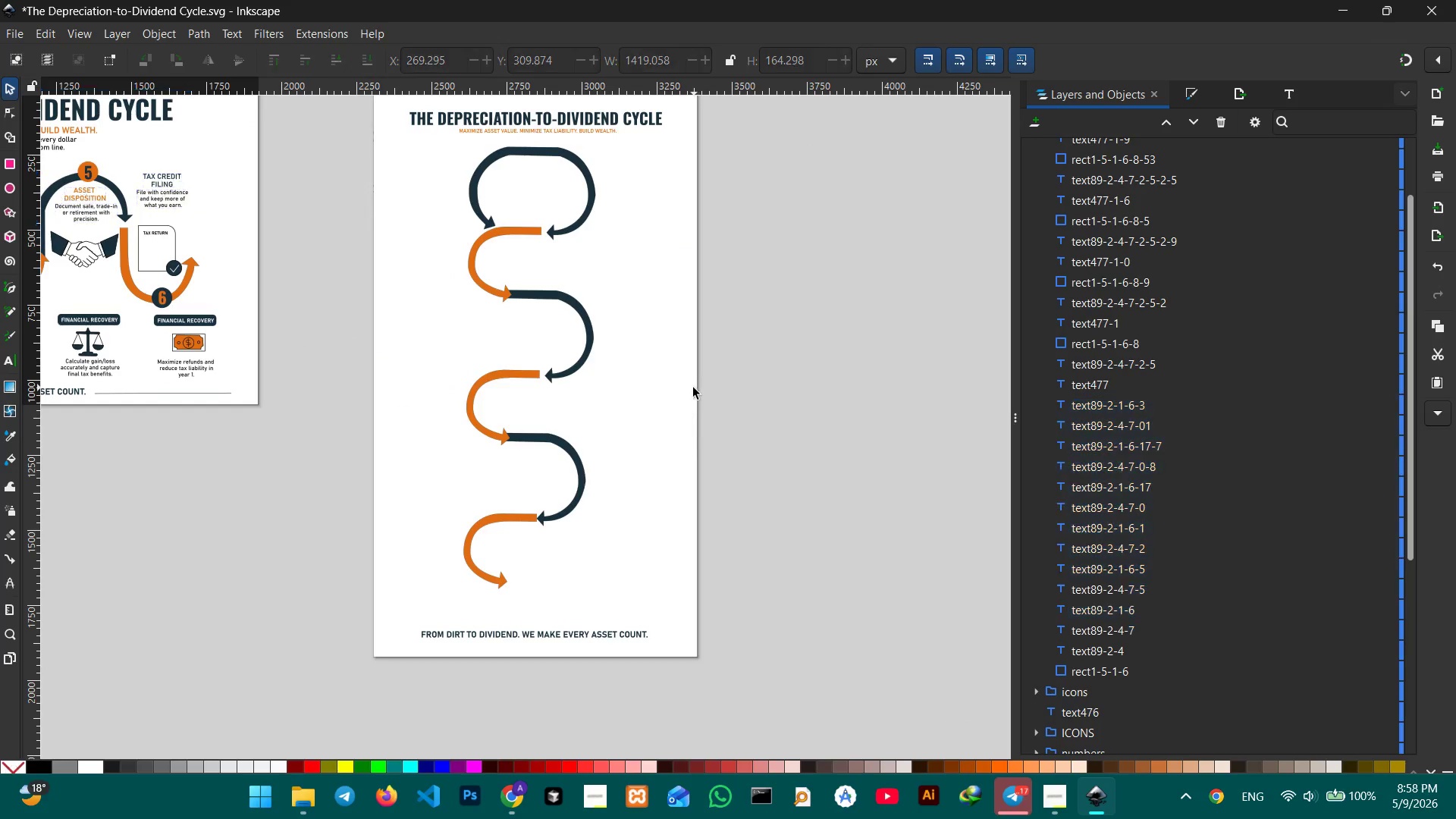 
left_click_drag(start_coordinate=[667, 416], to_coordinate=[296, 358])
 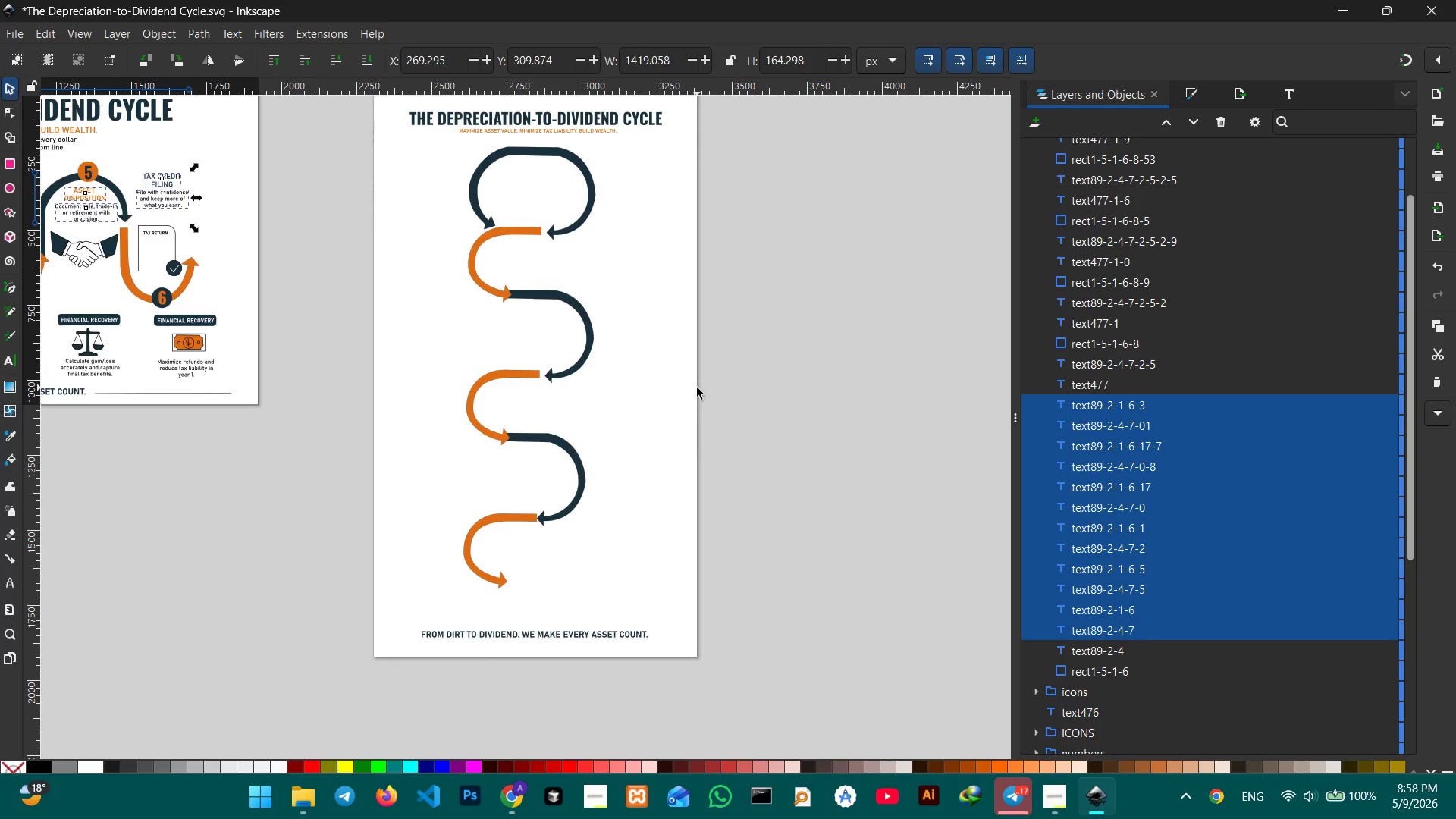 
left_click([697, 388])
 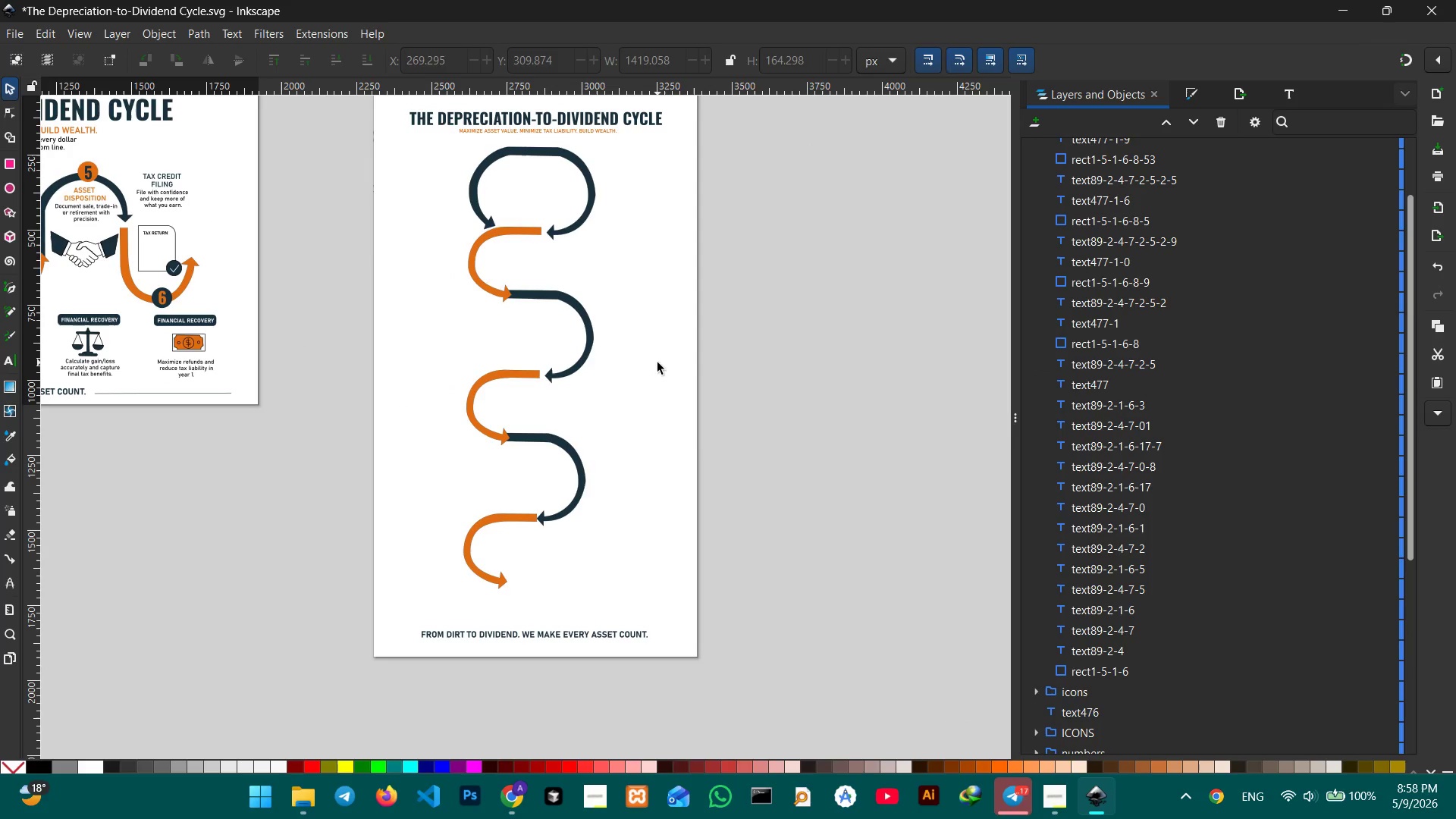 
double_click([657, 362])
 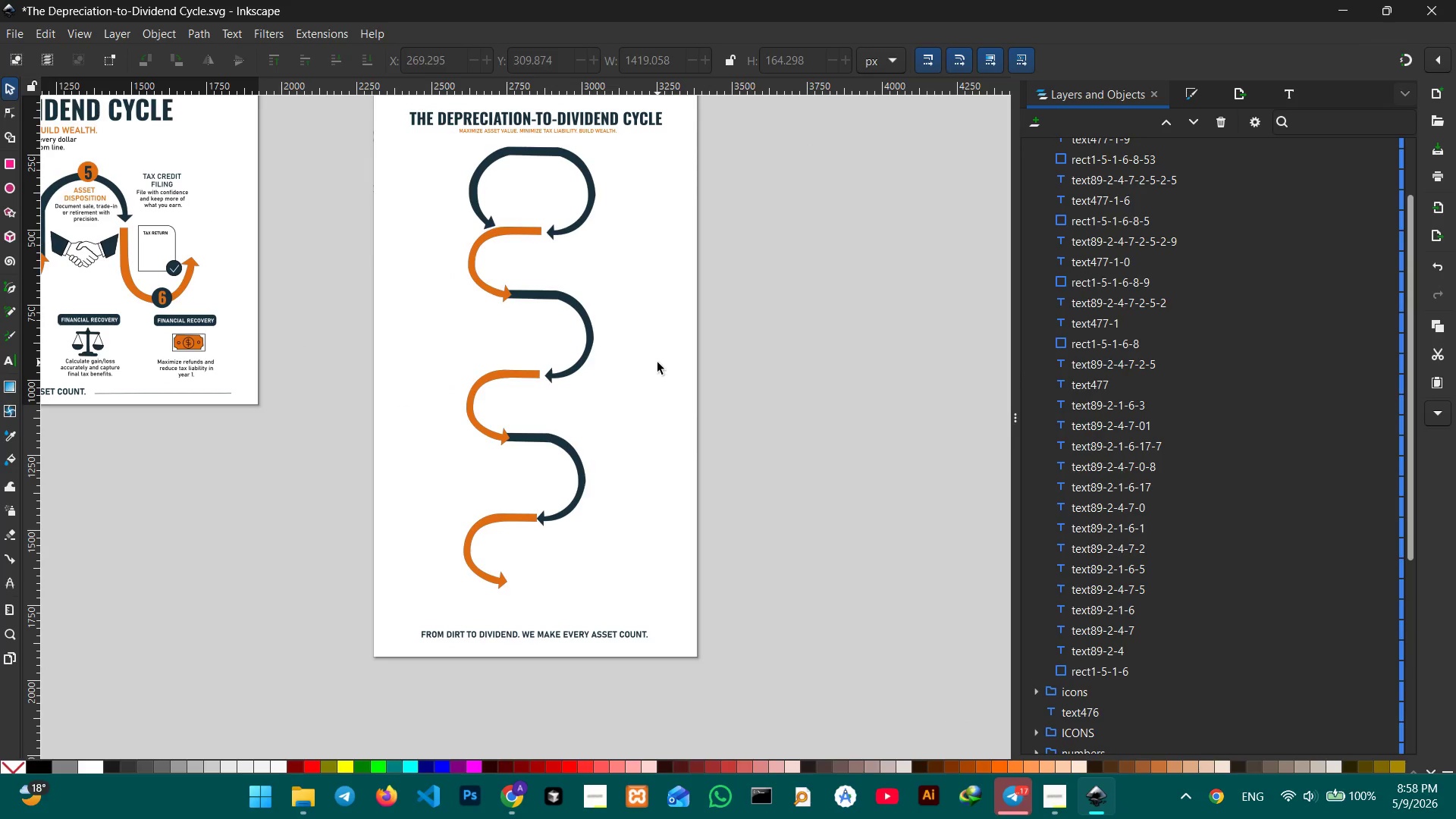 
triple_click([657, 362])
 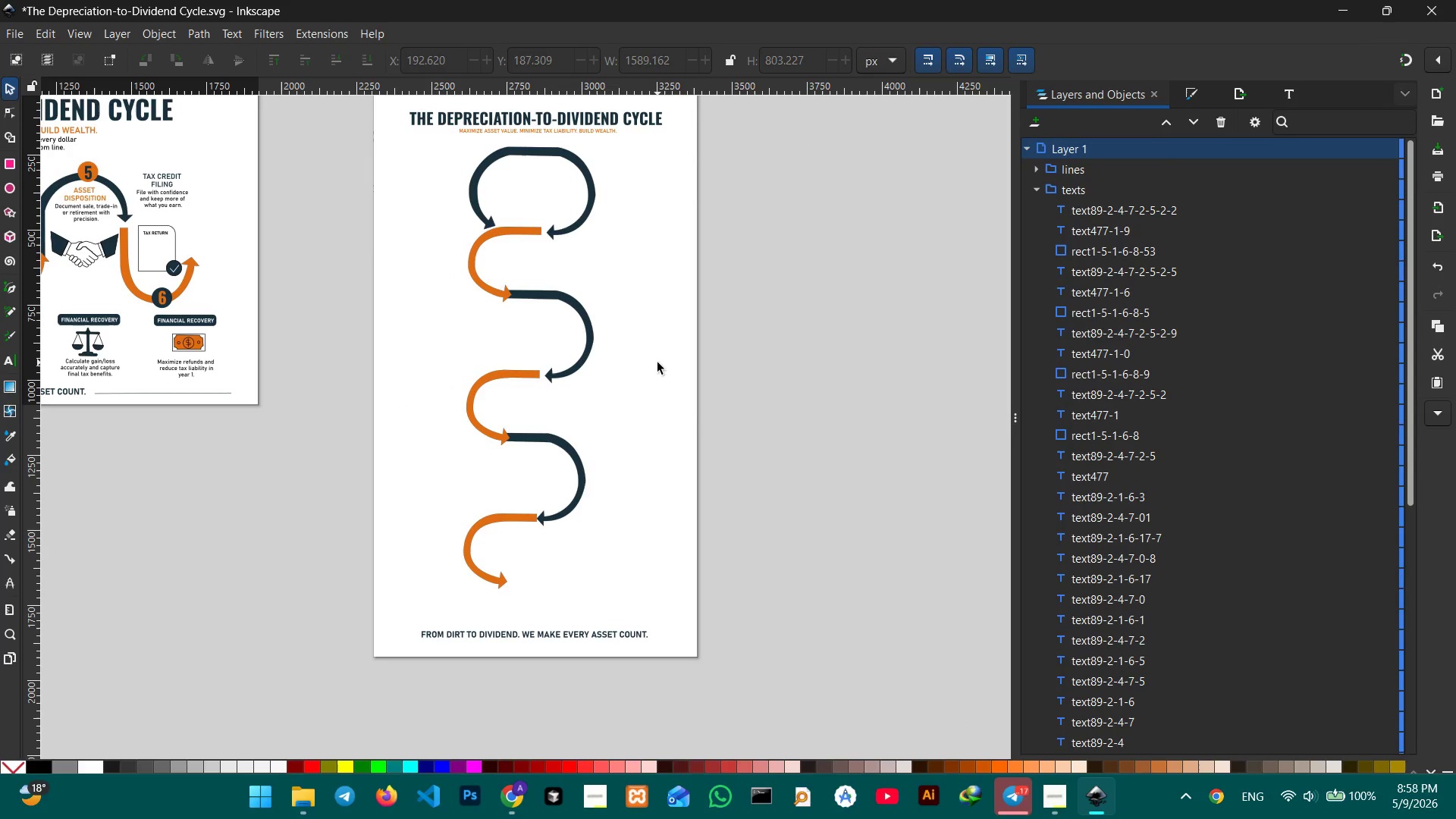 
key(Control+V)
 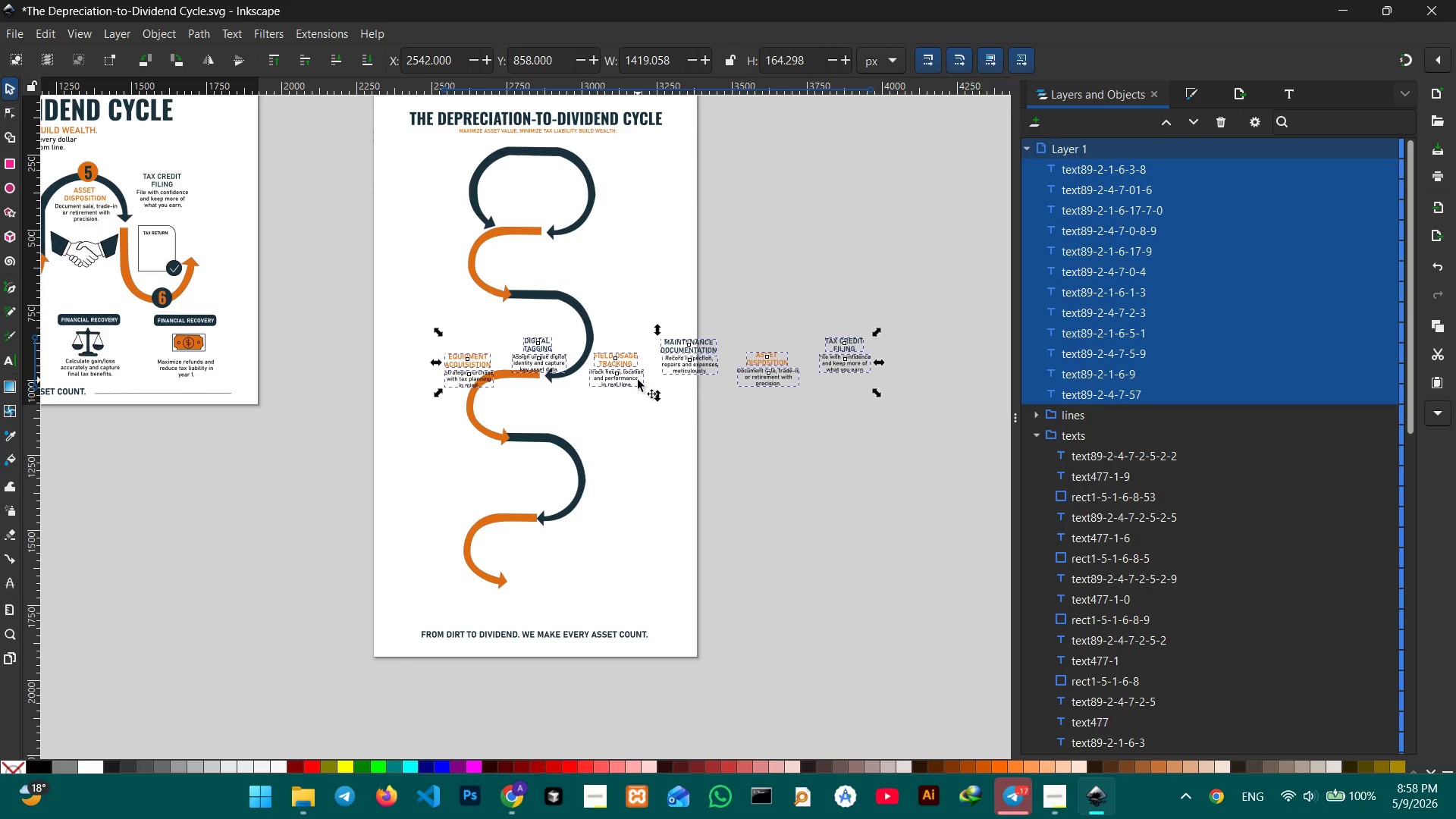 
left_click_drag(start_coordinate=[635, 378], to_coordinate=[608, 422])
 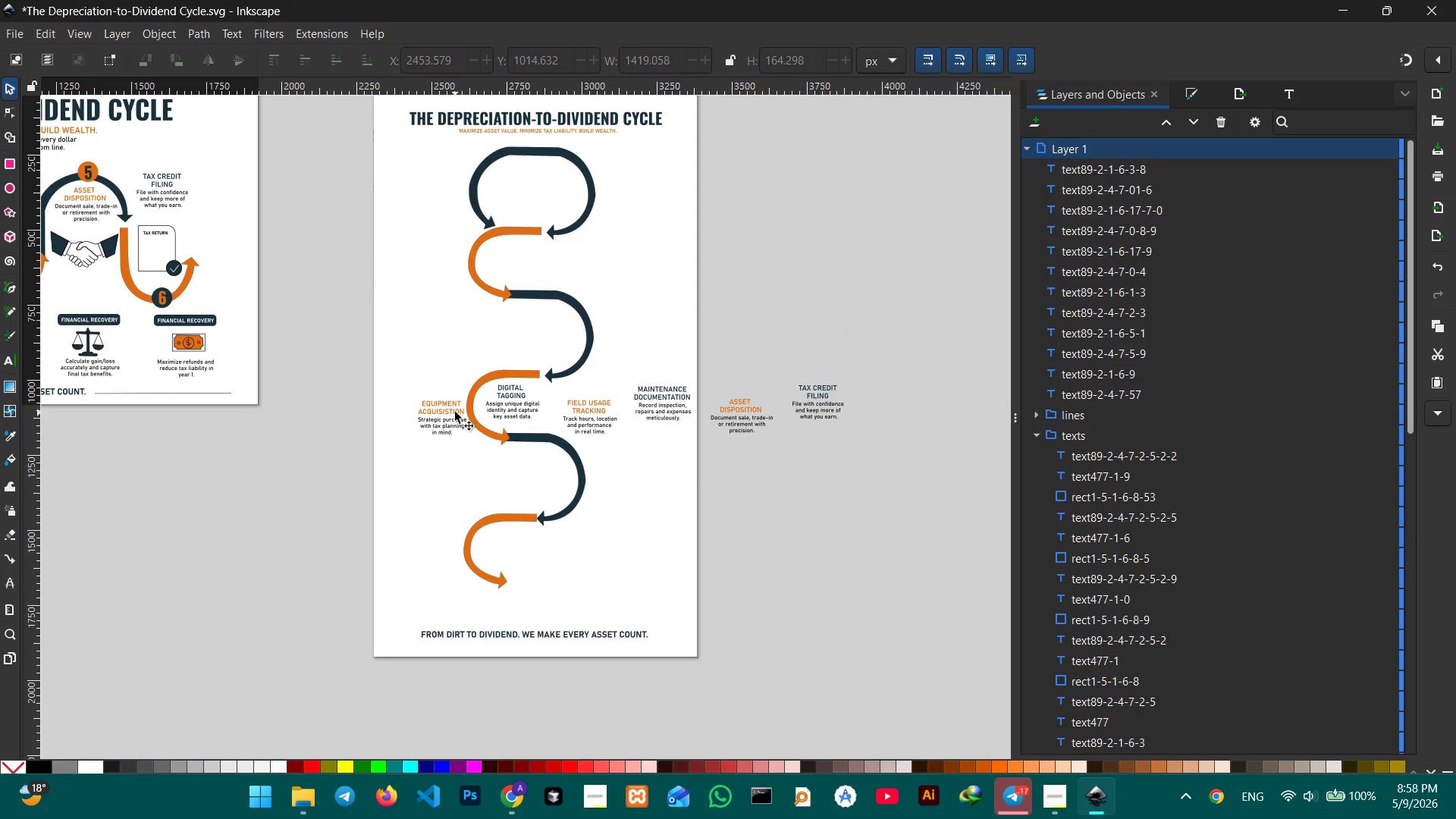 
left_click([450, 410])
 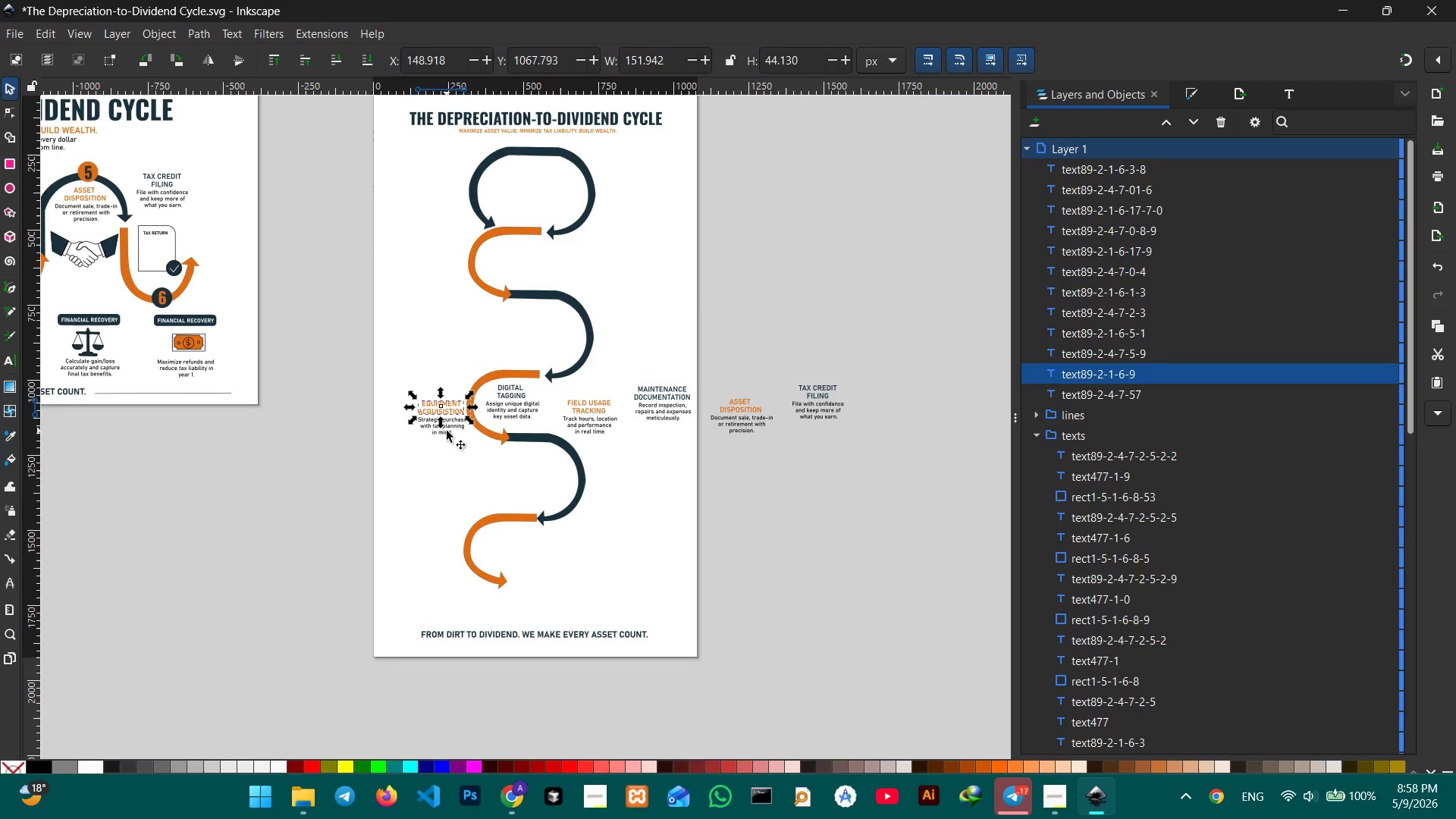 
hold_key(key=ShiftLeft, duration=0.56)
double_click([447, 431])
 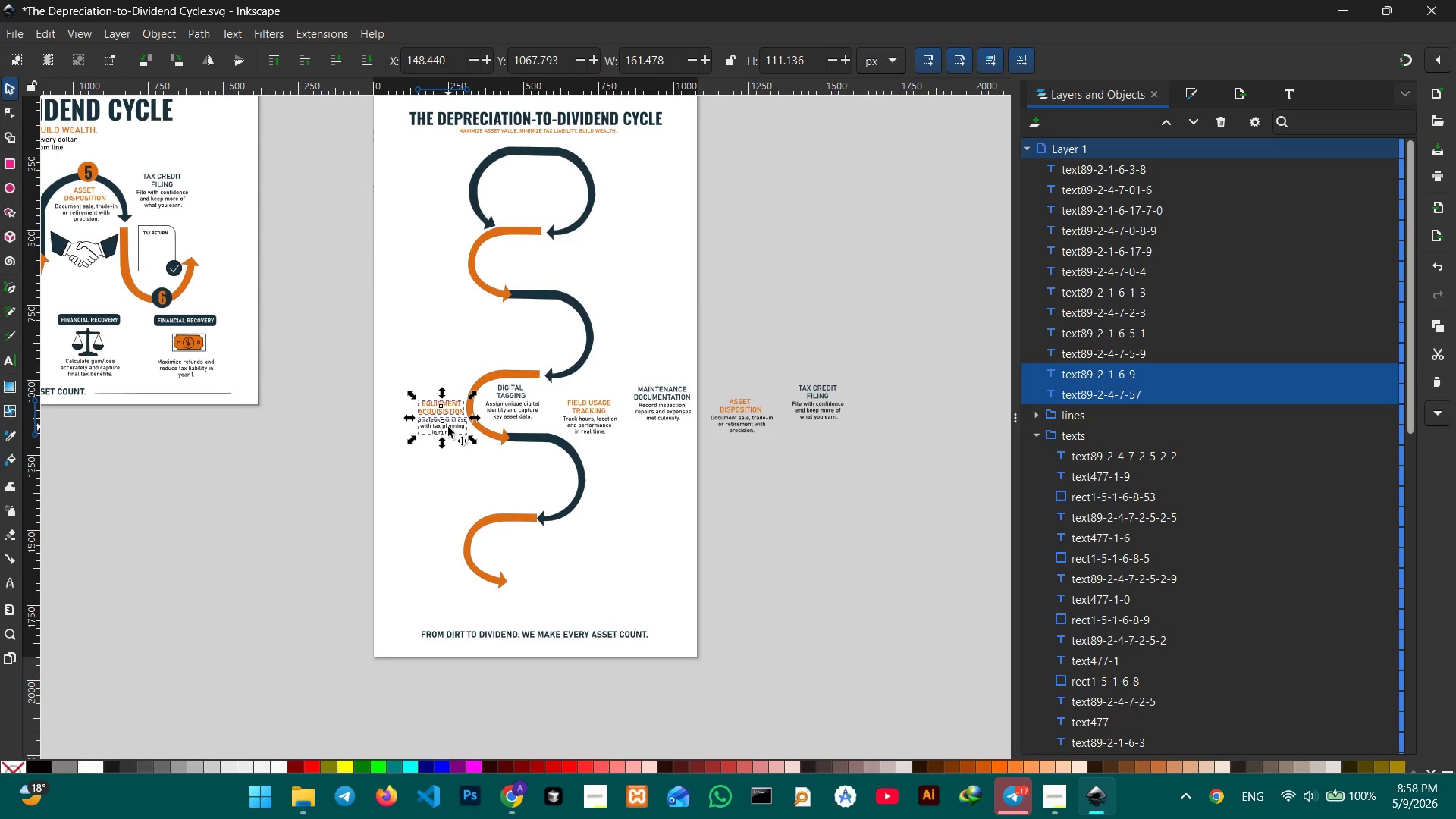 
left_click_drag(start_coordinate=[448, 427], to_coordinate=[539, 184])
 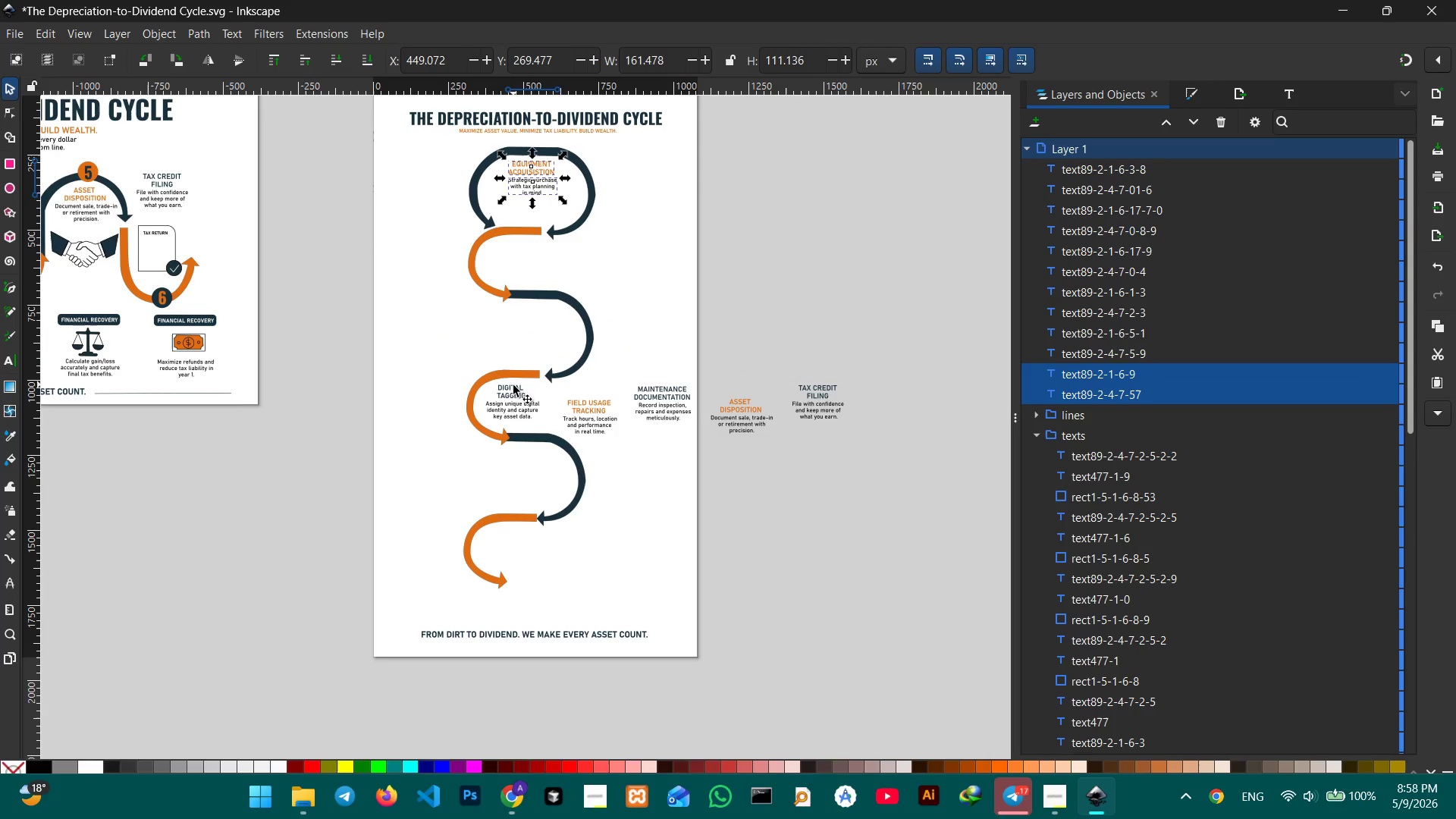 
left_click([513, 387])
 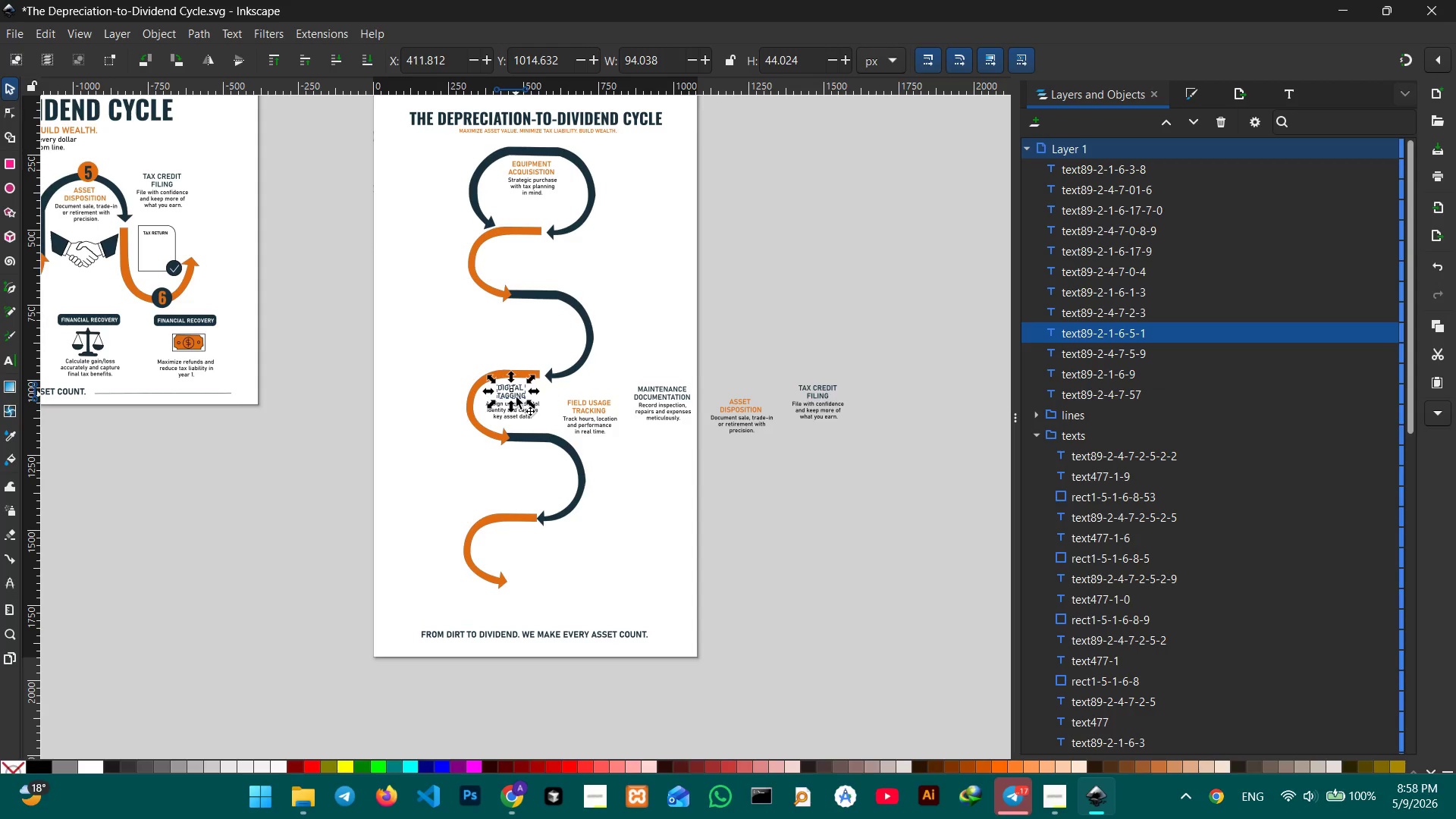 
hold_key(key=ShiftLeft, duration=0.61)
double_click([520, 416])
 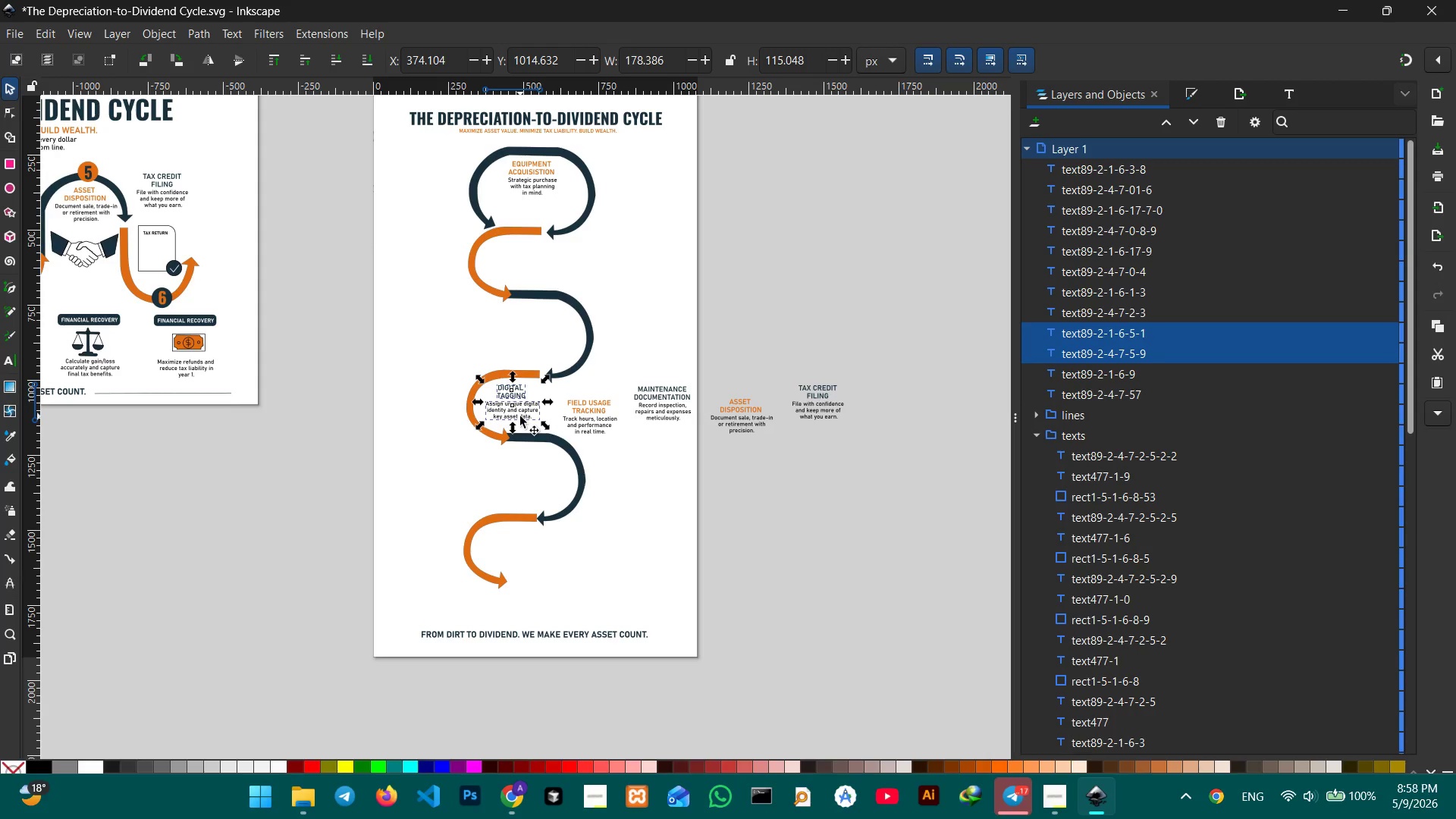 
left_click_drag(start_coordinate=[520, 416], to_coordinate=[543, 300])
 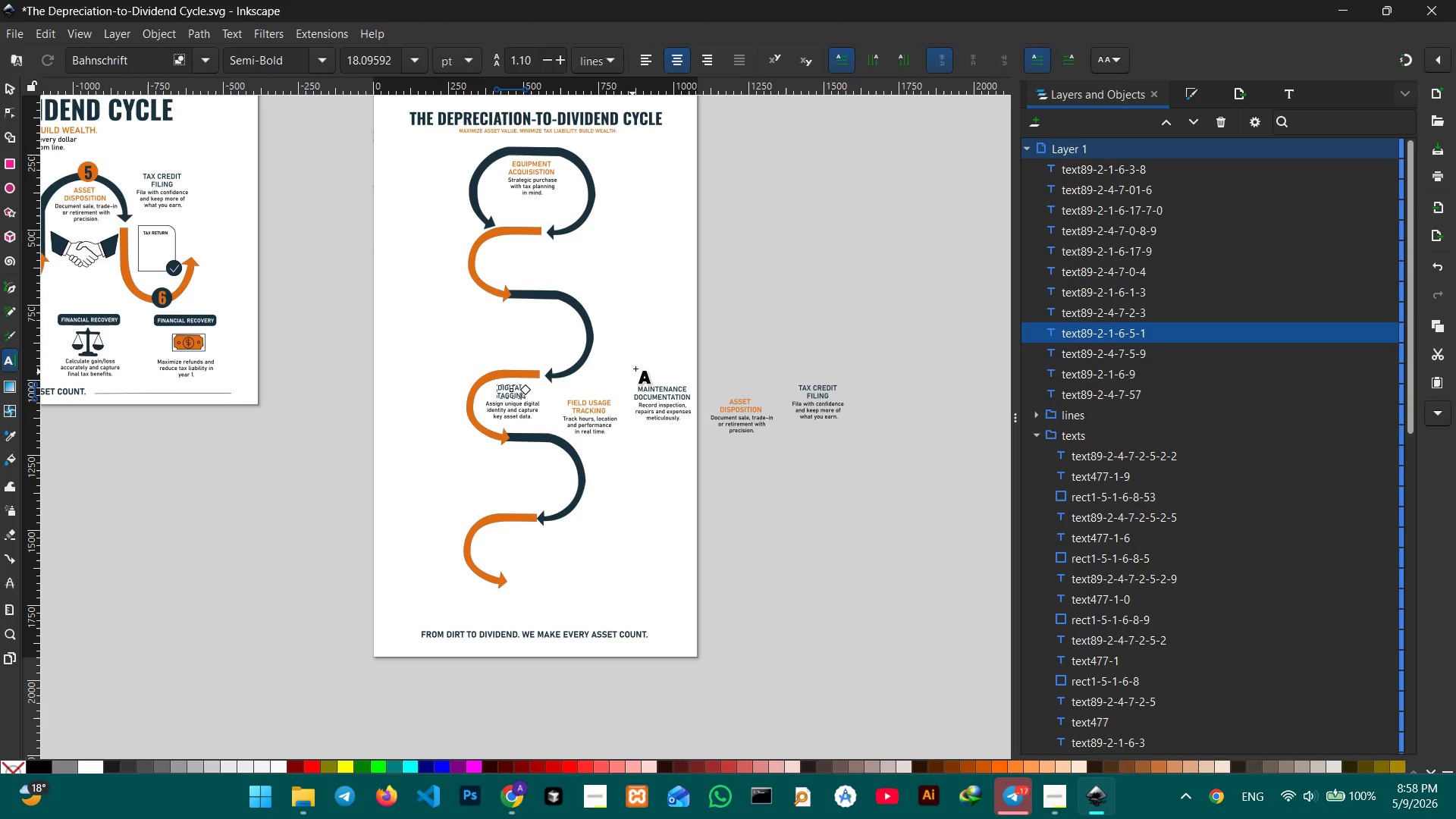 
left_click([636, 356])
 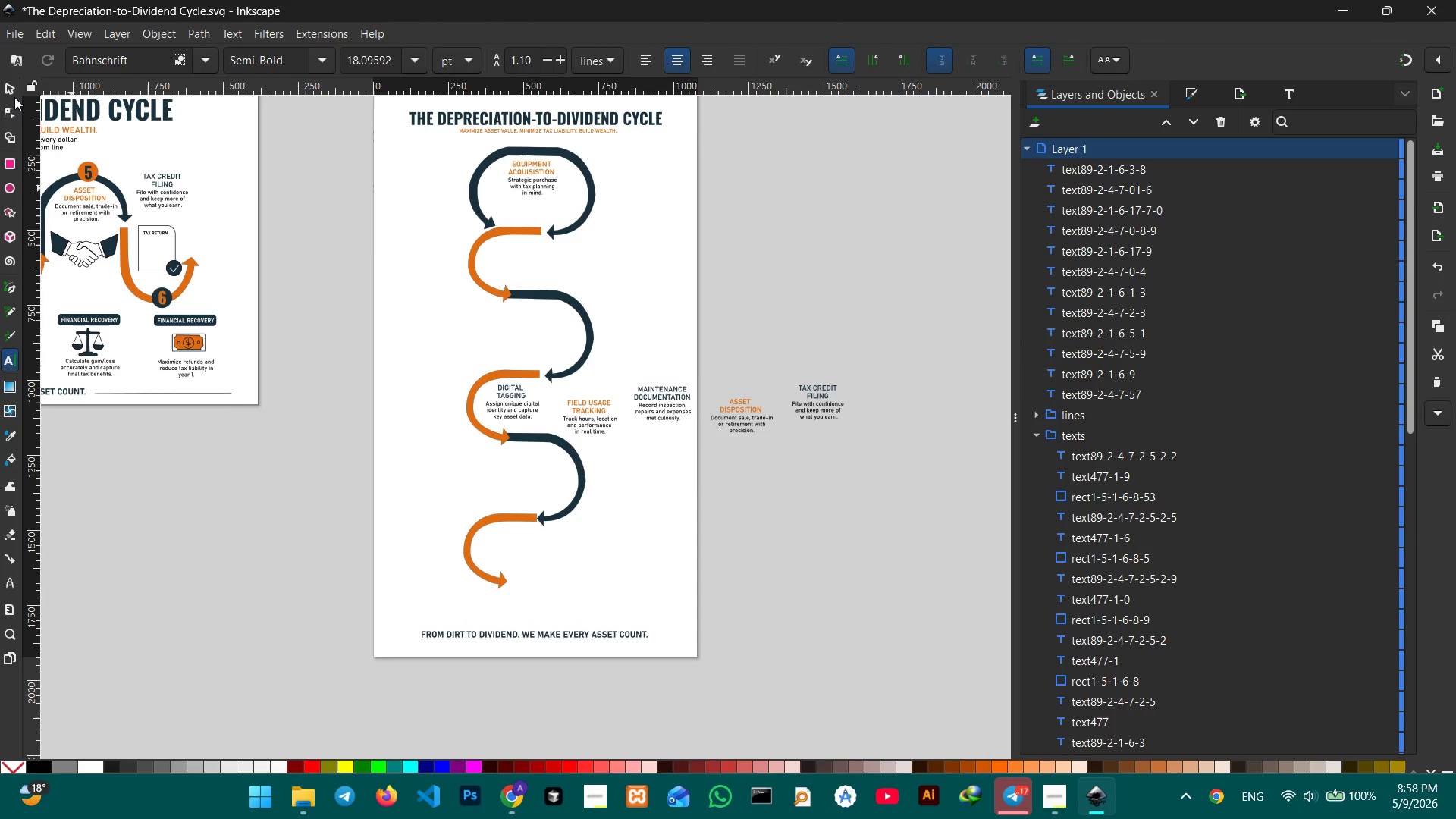 
left_click([10, 90])
 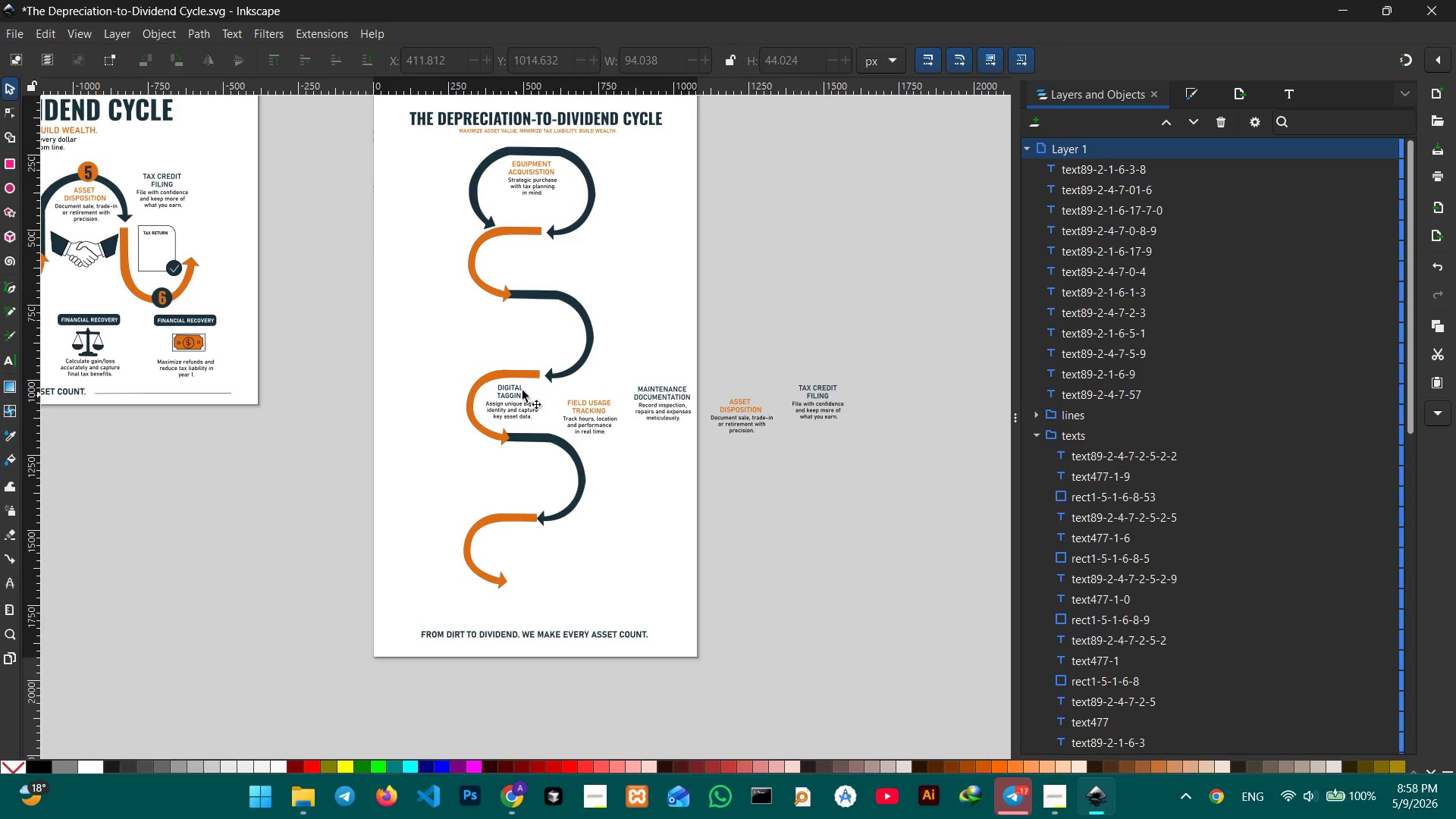 
left_click([522, 390])
 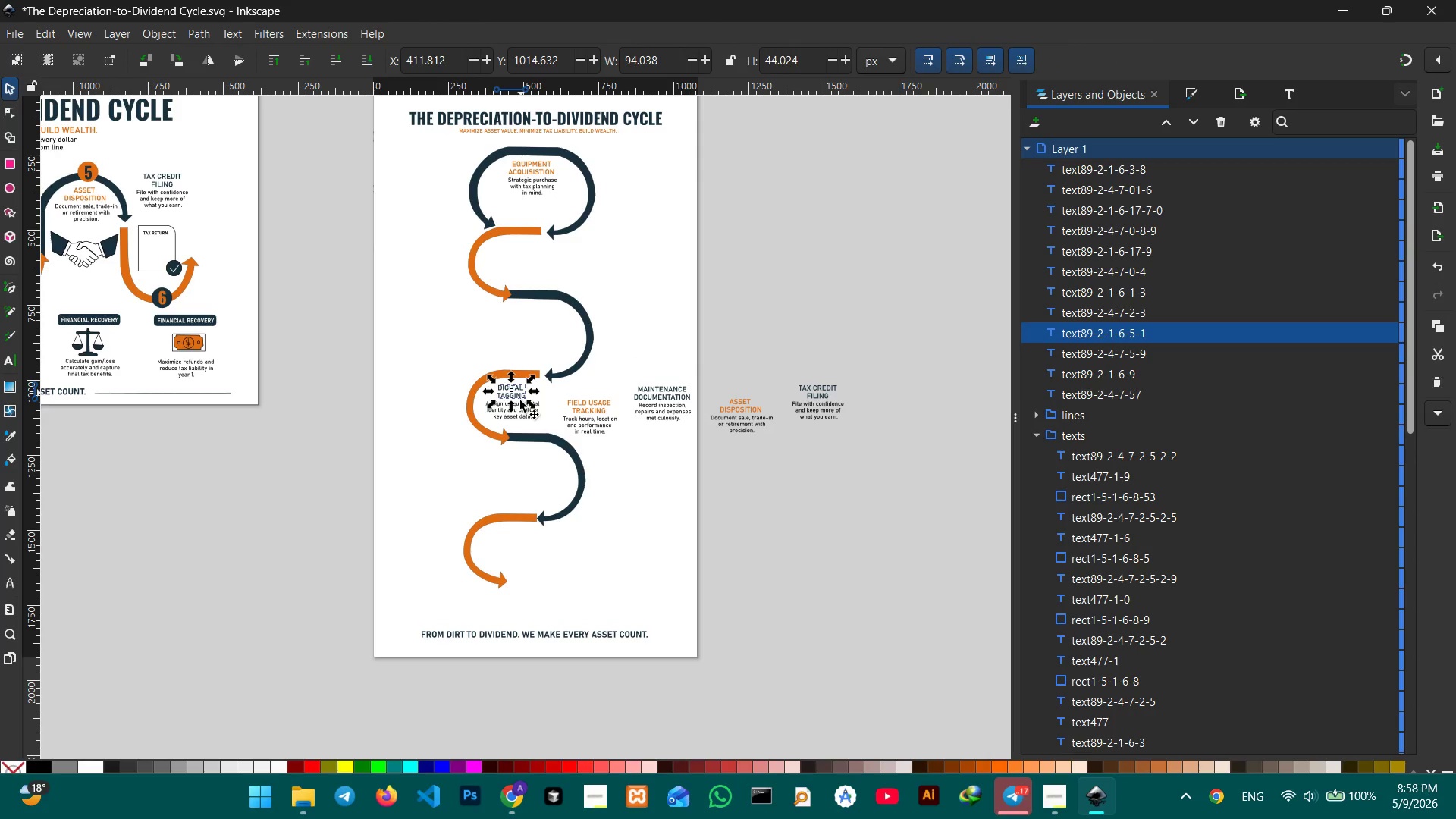 
hold_key(key=ShiftLeft, duration=0.62)
double_click([521, 412])
 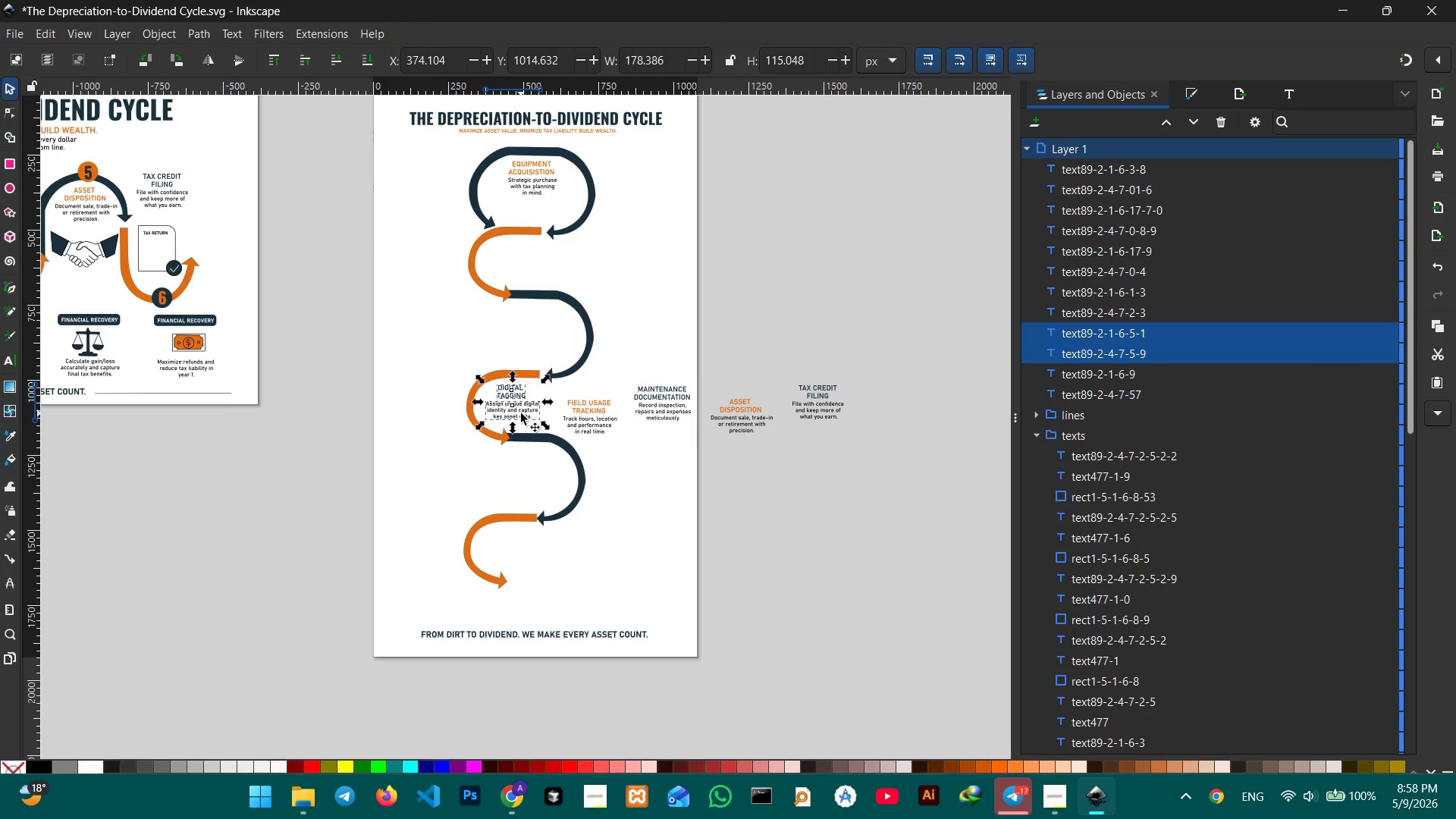 
left_click_drag(start_coordinate=[521, 413], to_coordinate=[568, 345])
 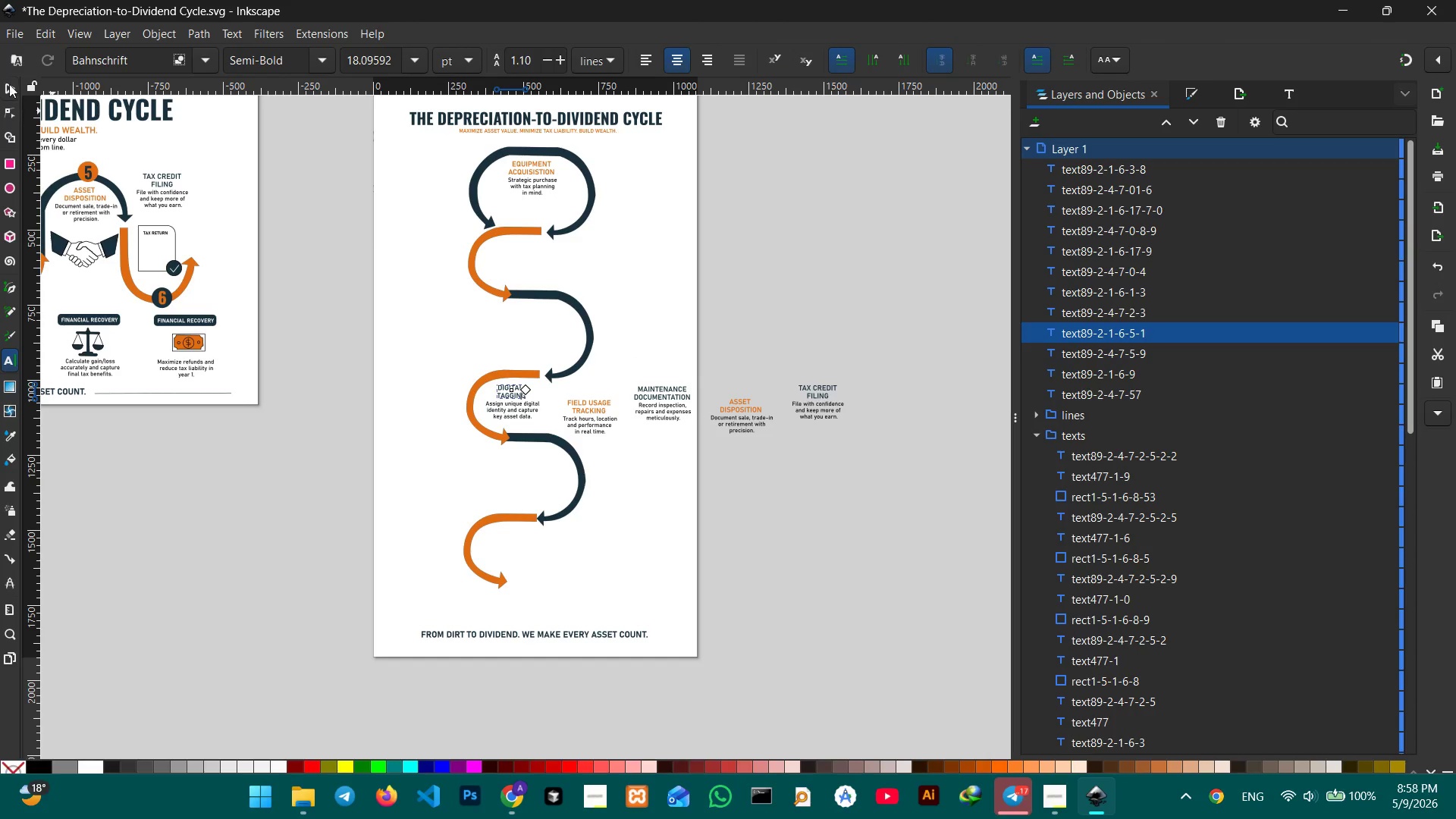 
left_click([8, 83])
 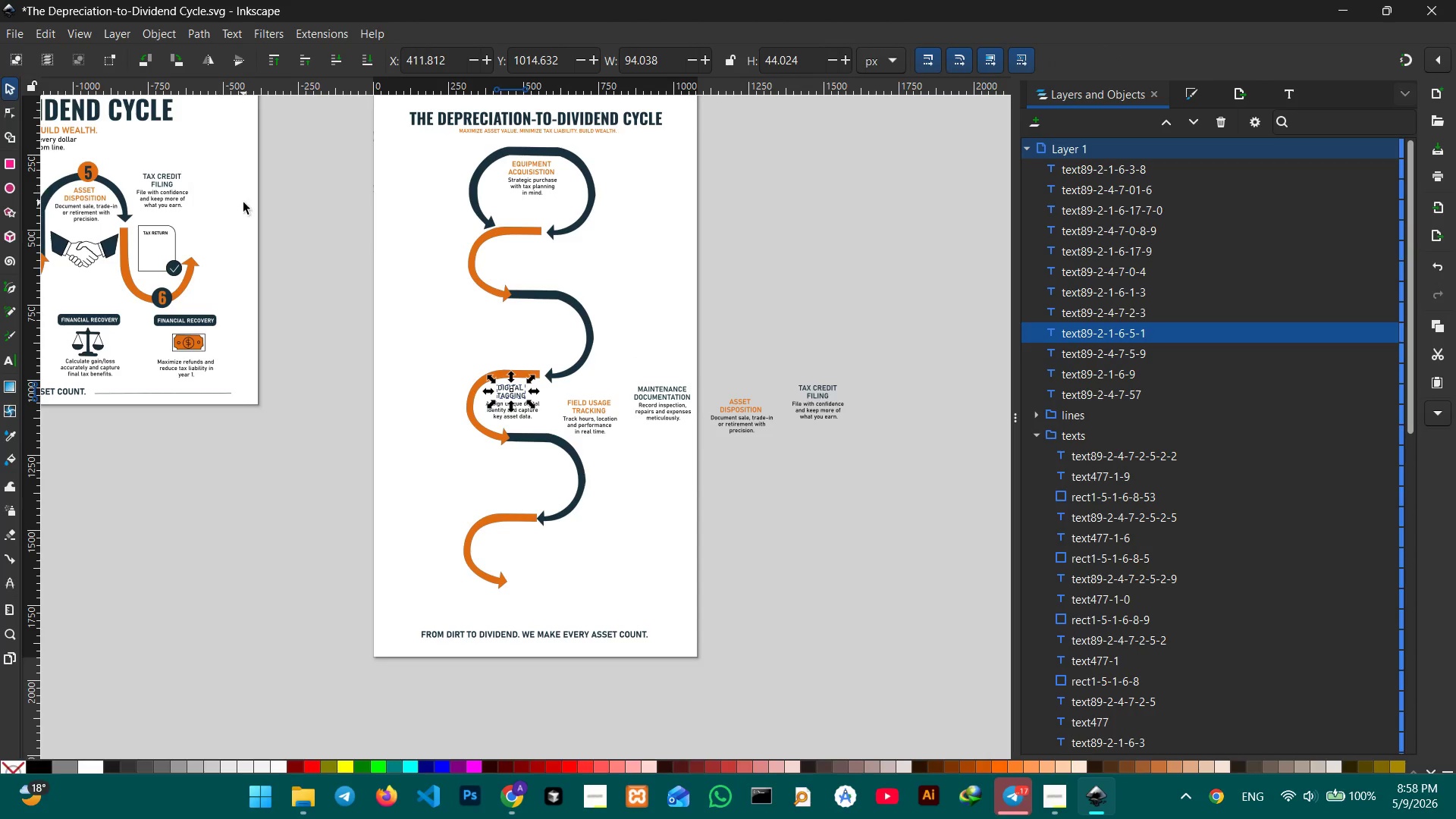 
left_click([243, 202])
 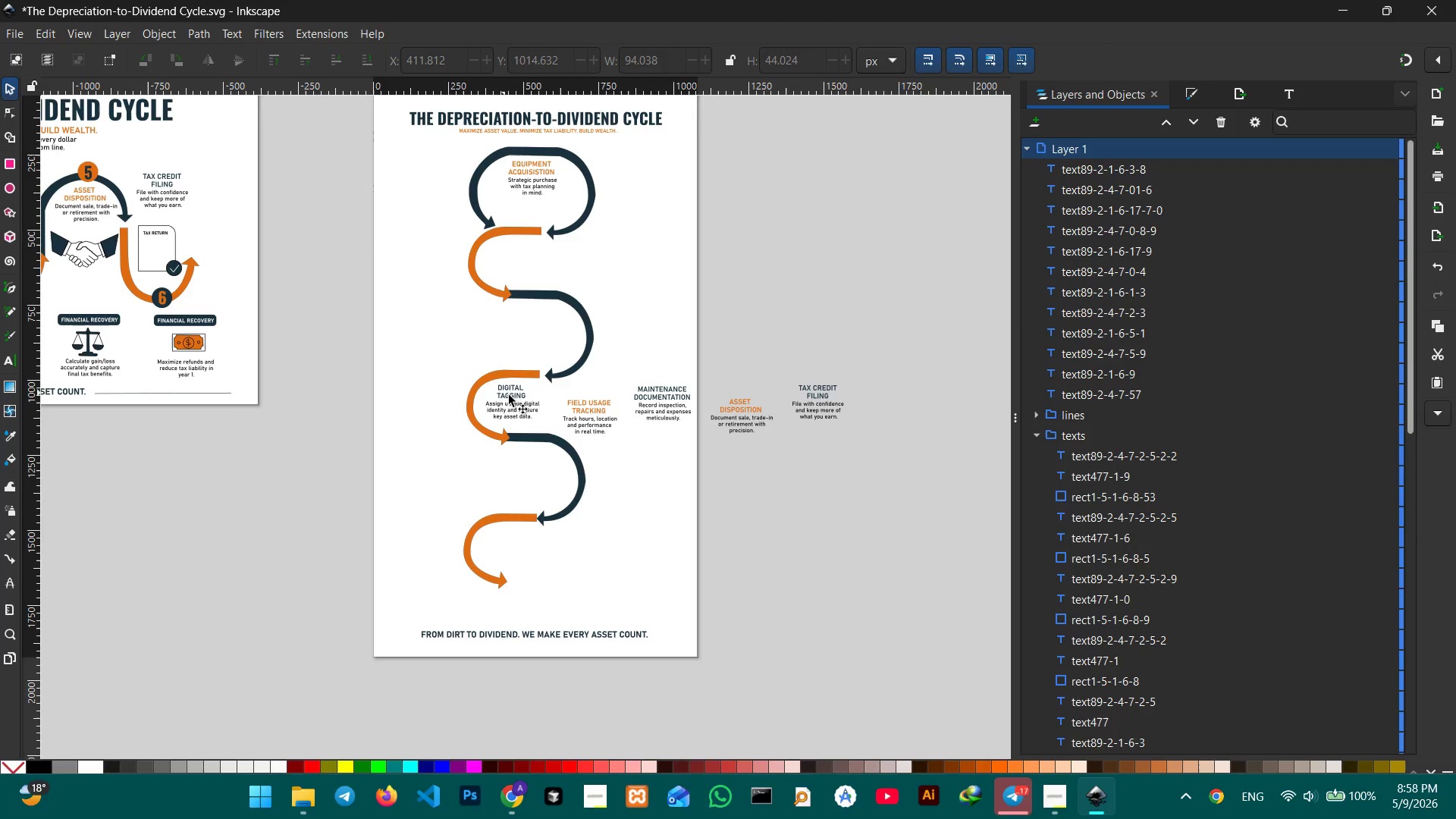 
left_click([510, 397])
 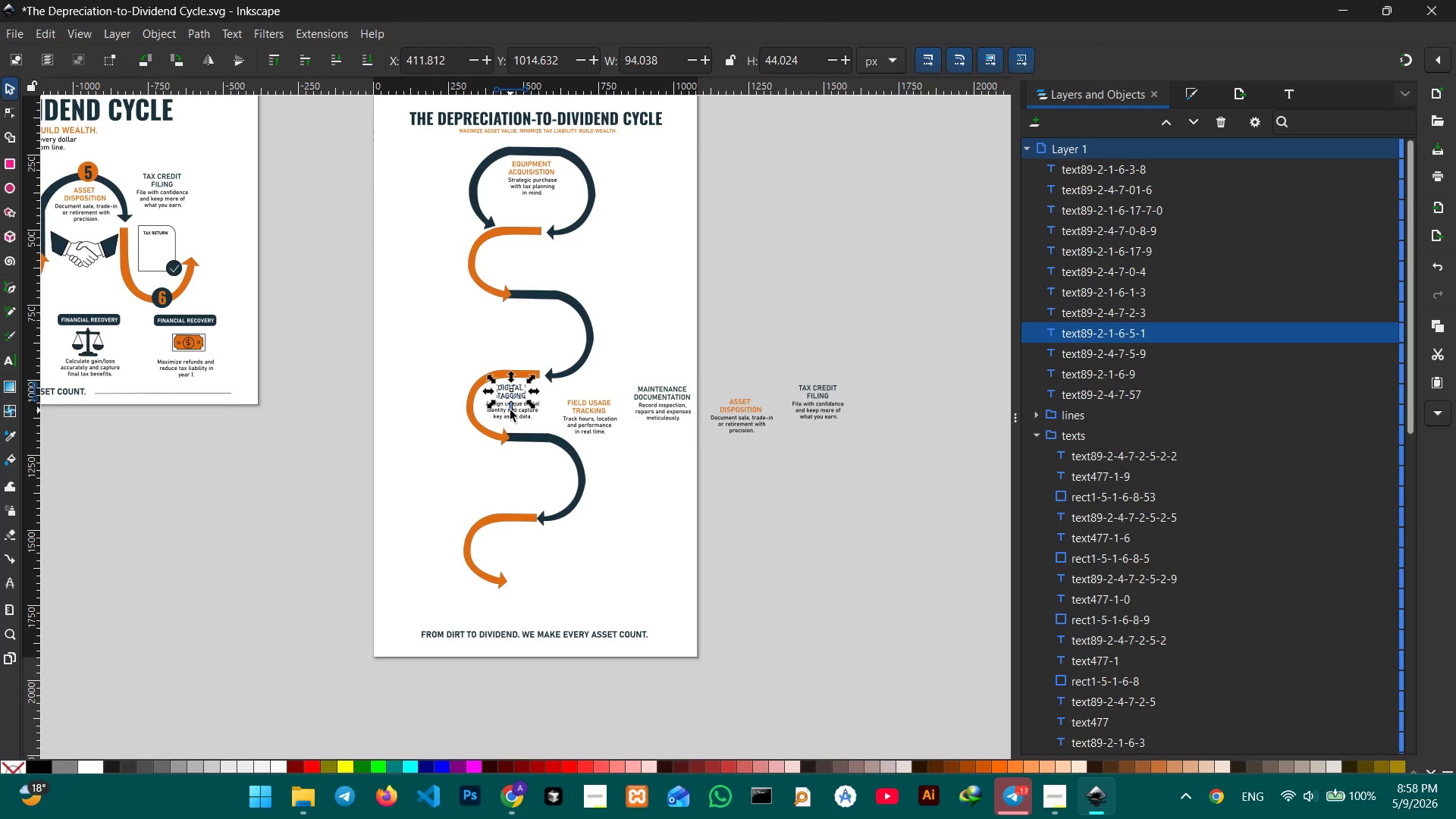 
hold_key(key=ShiftLeft, duration=1.02)
left_click([522, 416])
 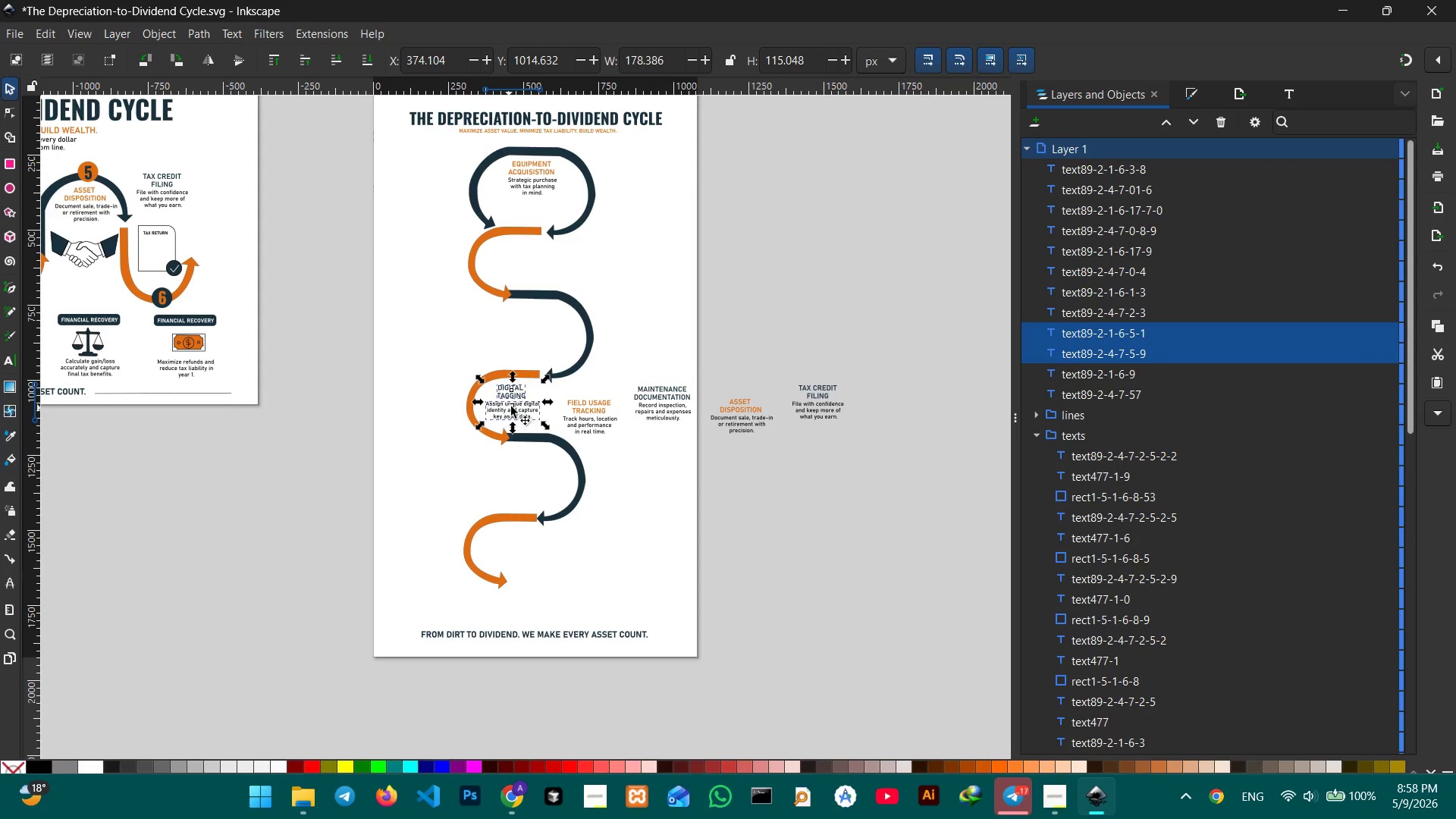 
left_click_drag(start_coordinate=[514, 407], to_coordinate=[554, 398])
 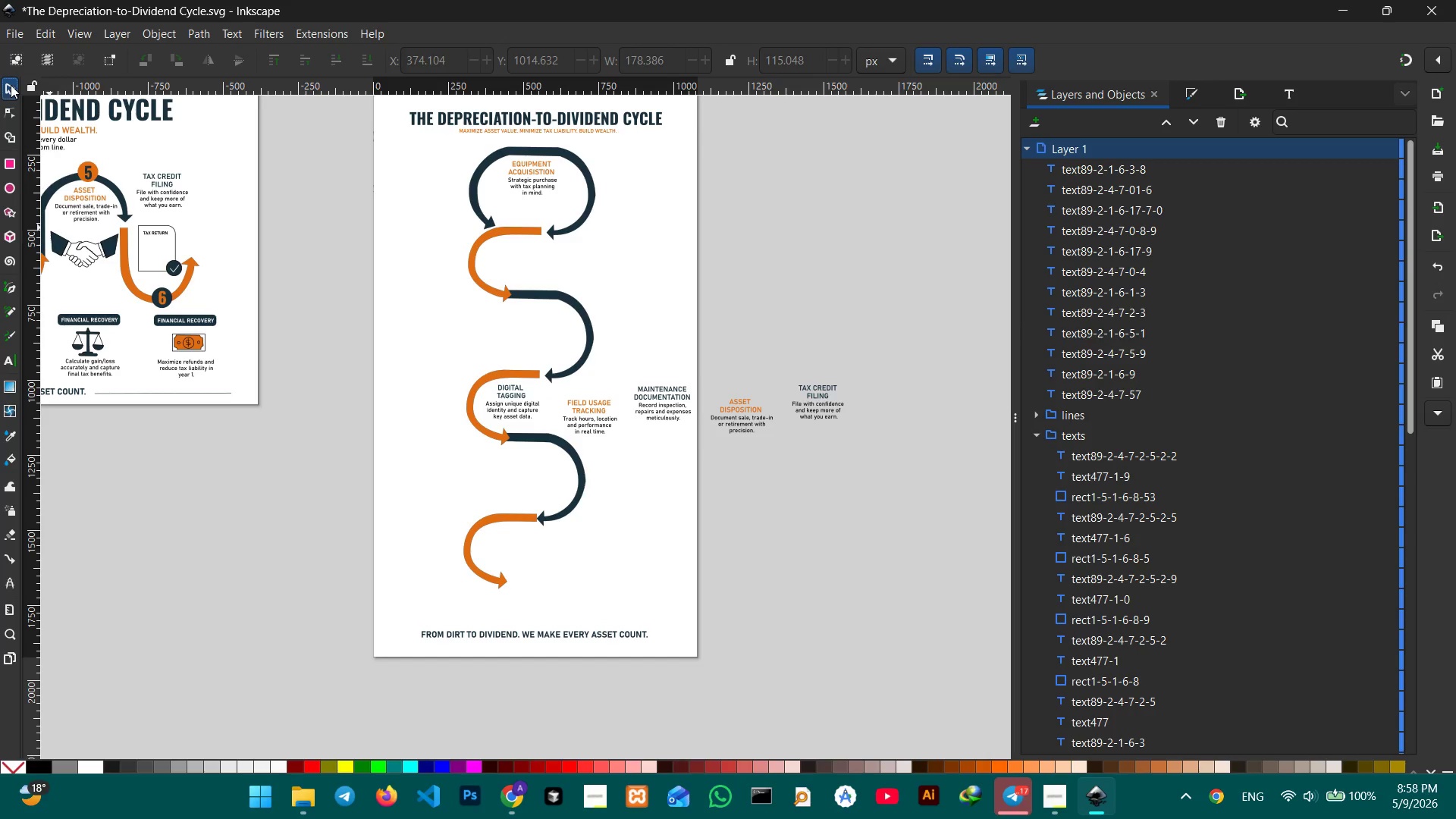 
double_click([11, 85])
 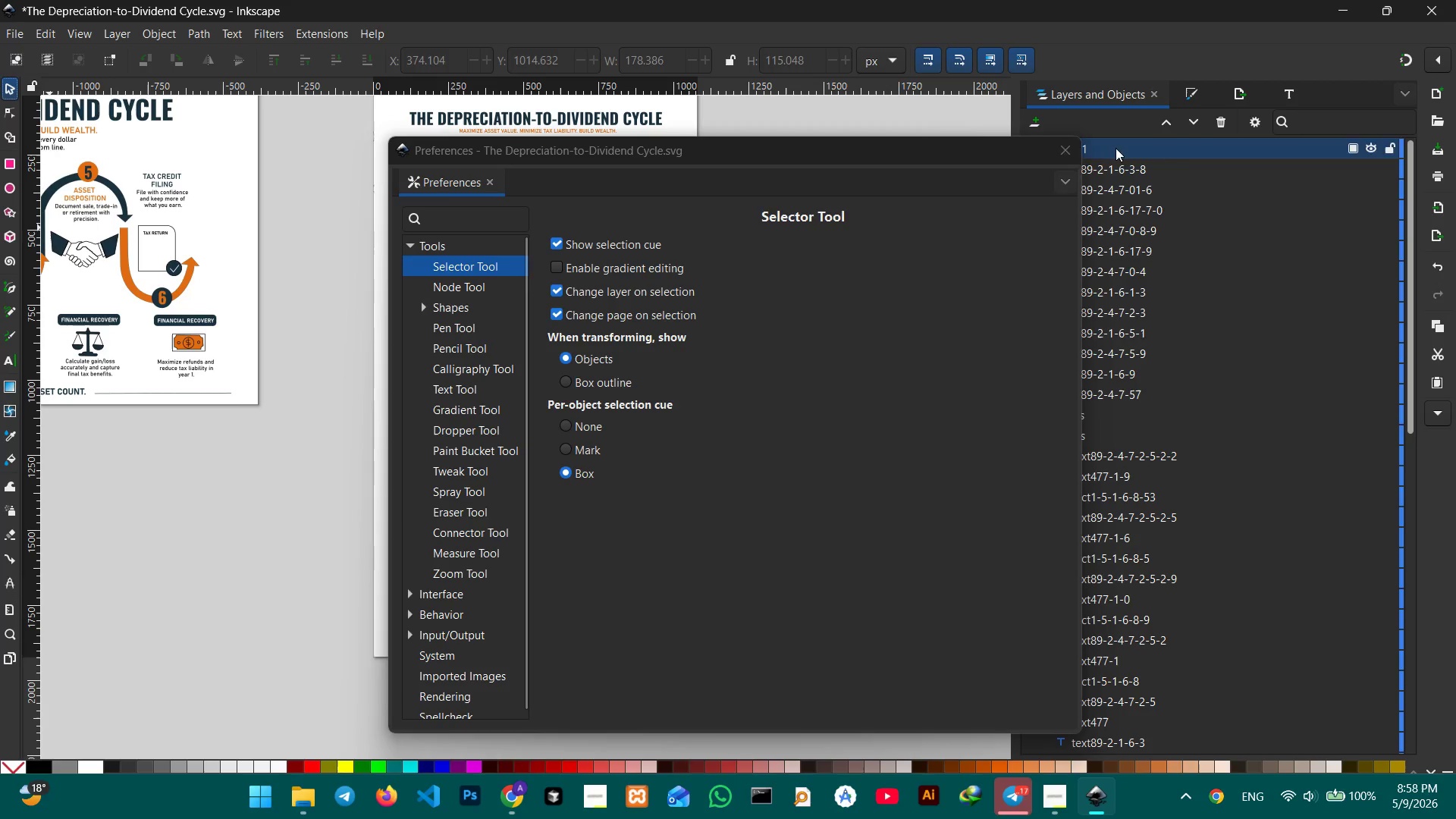 
left_click([1075, 152])
 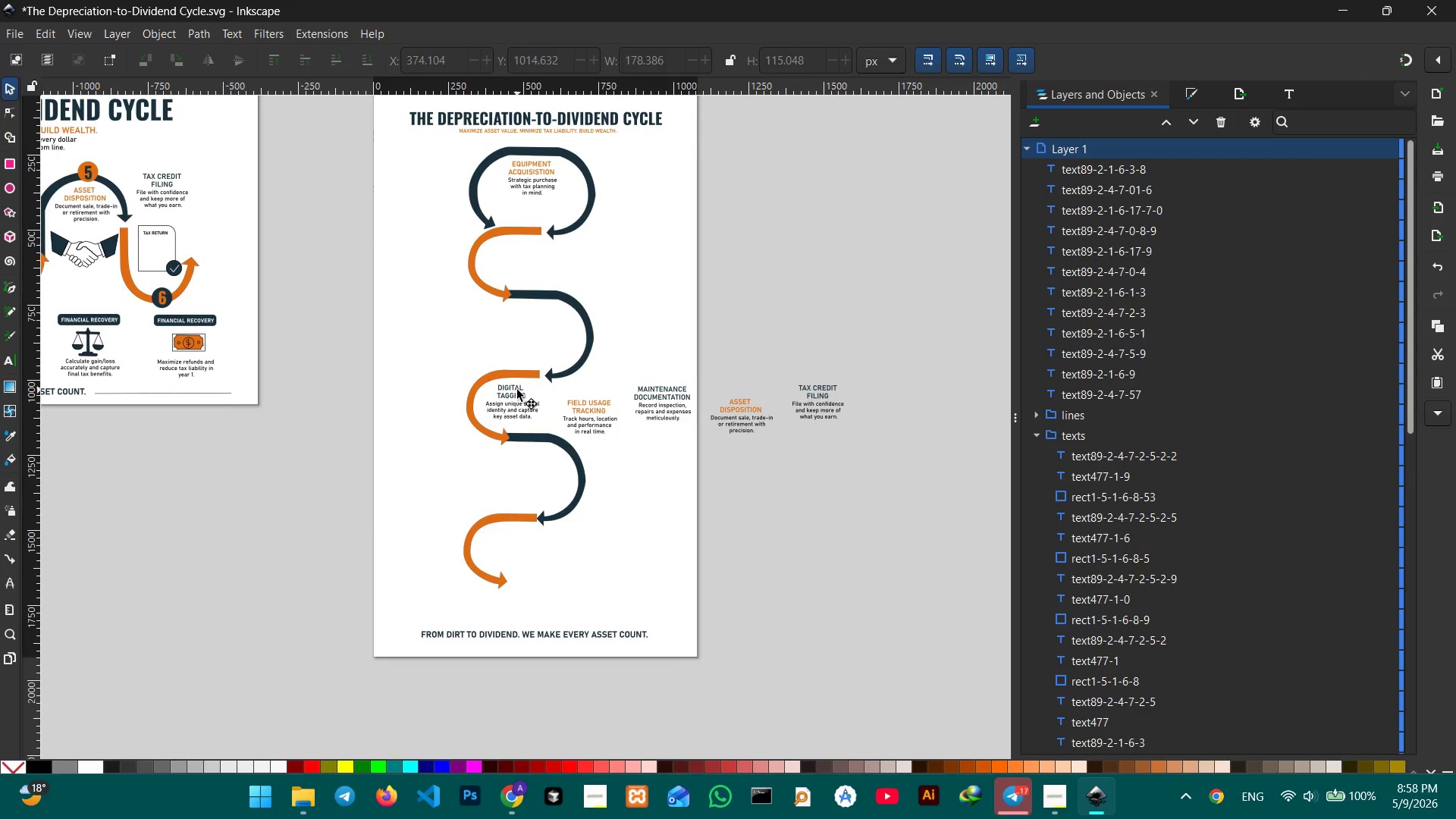 
hold_key(key=ShiftLeft, duration=0.8)
left_click([522, 414])
 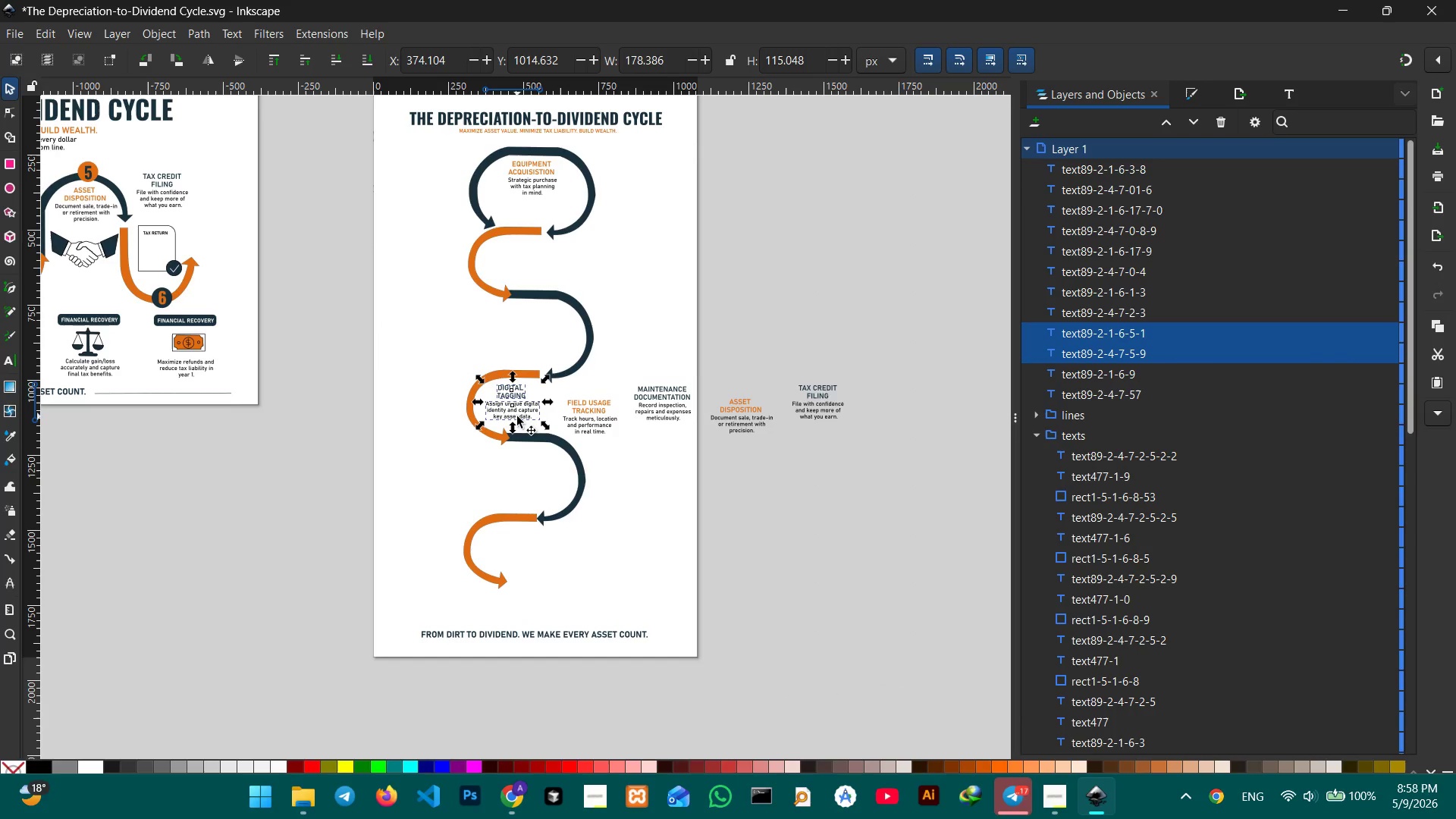 
left_click_drag(start_coordinate=[517, 416], to_coordinate=[580, 274])
 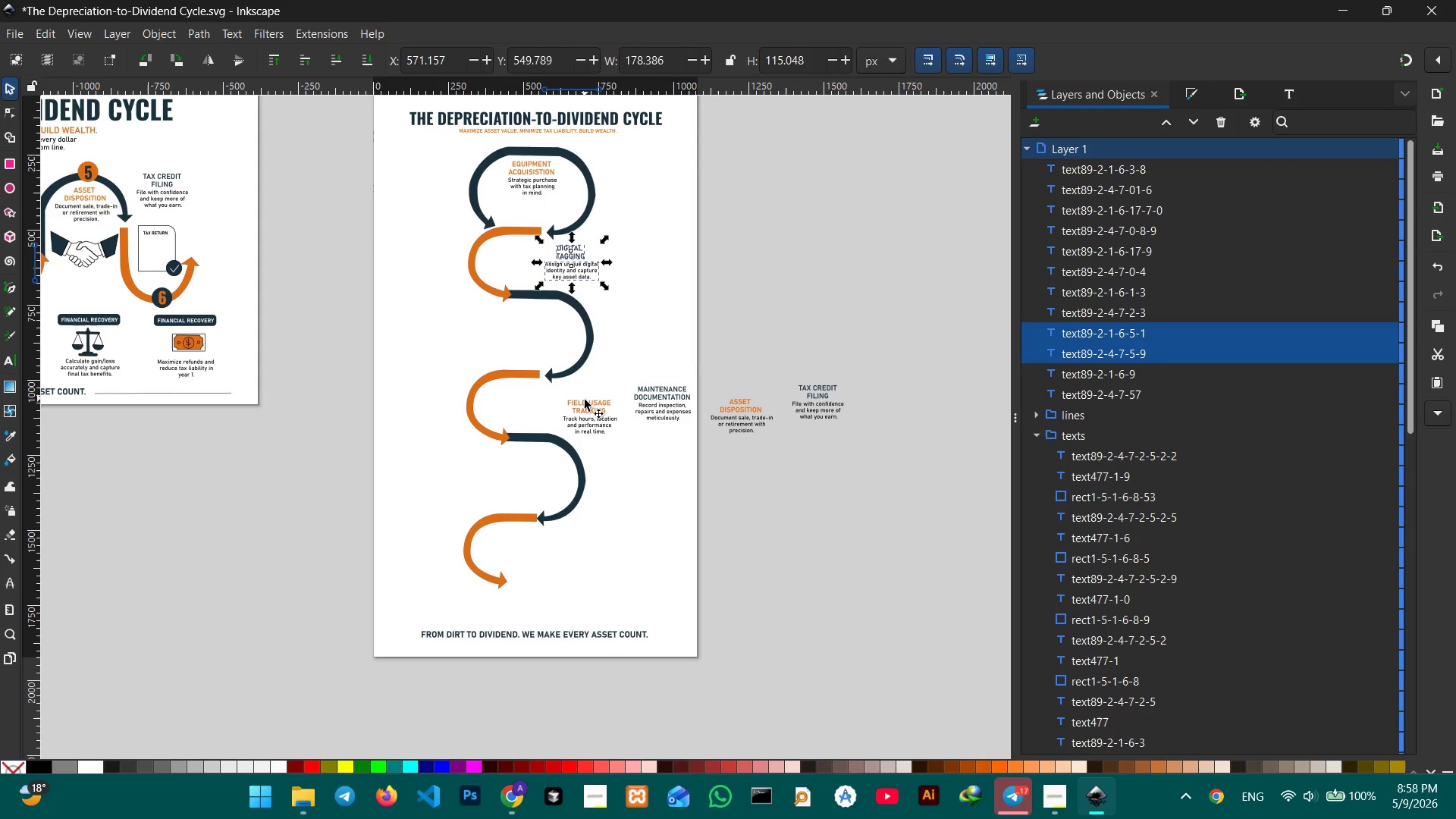 
left_click([585, 402])
 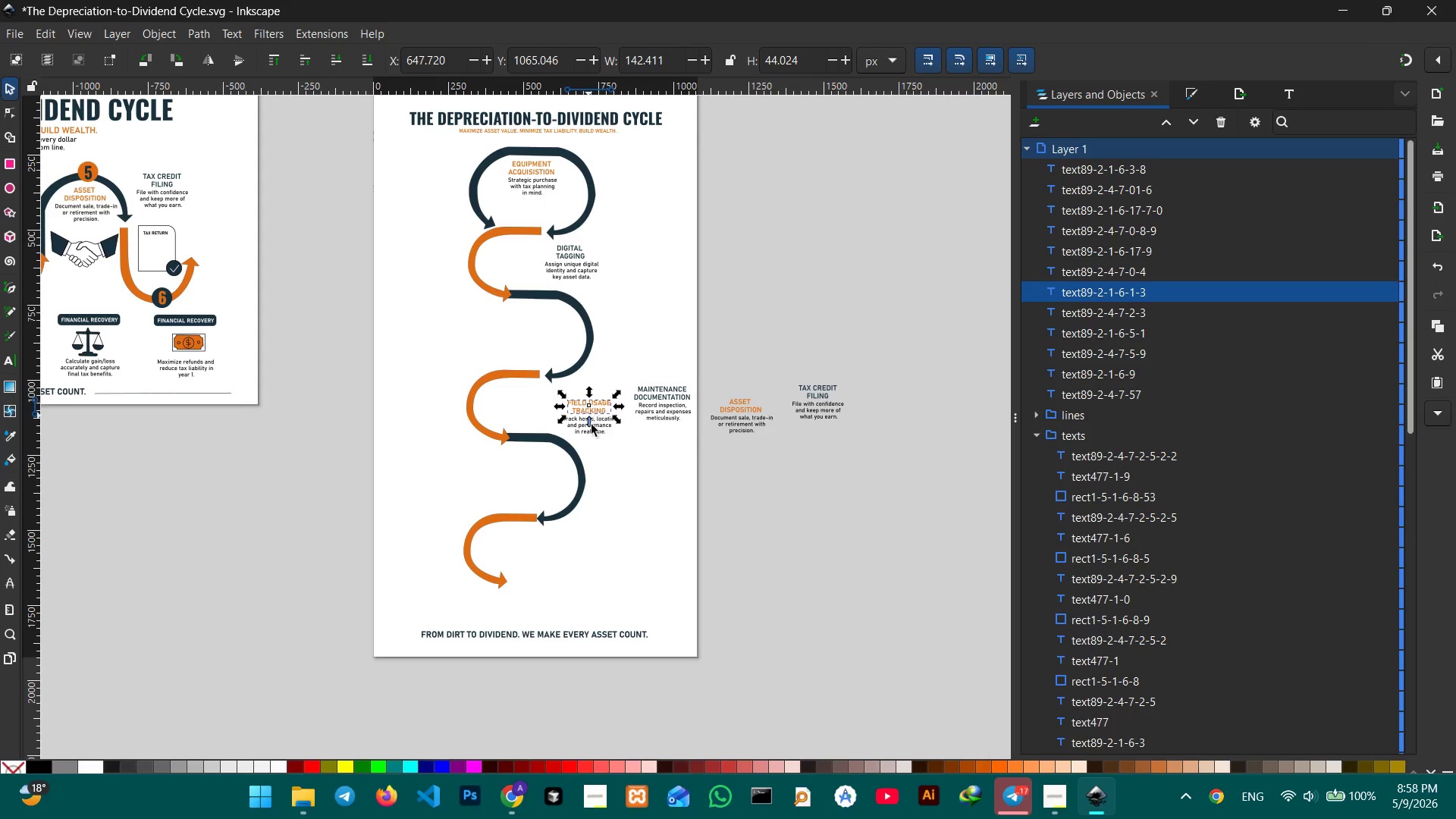 
hold_key(key=ShiftLeft, duration=0.61)
double_click([592, 430])
 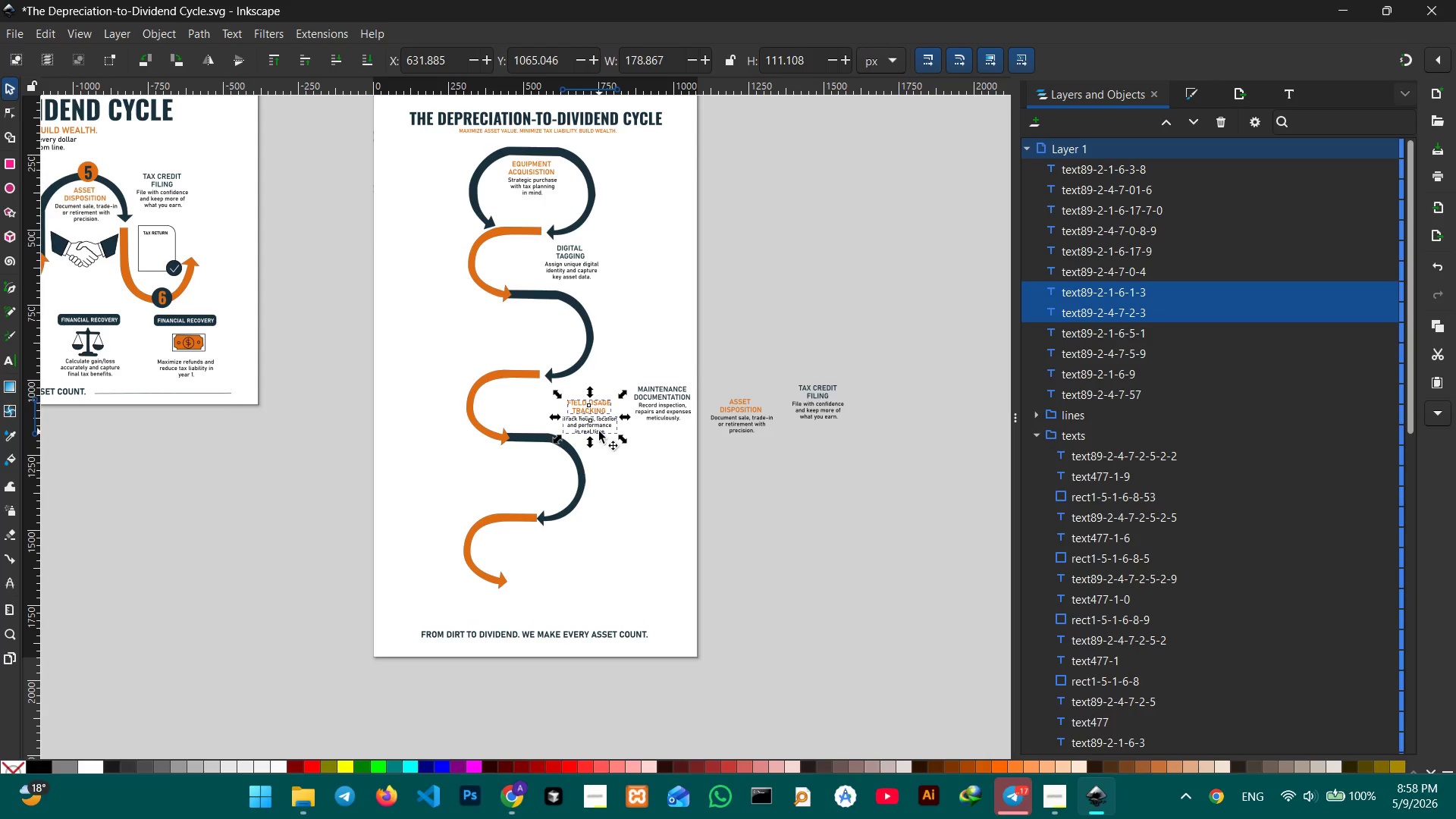 
left_click_drag(start_coordinate=[599, 431], to_coordinate=[480, 348])
 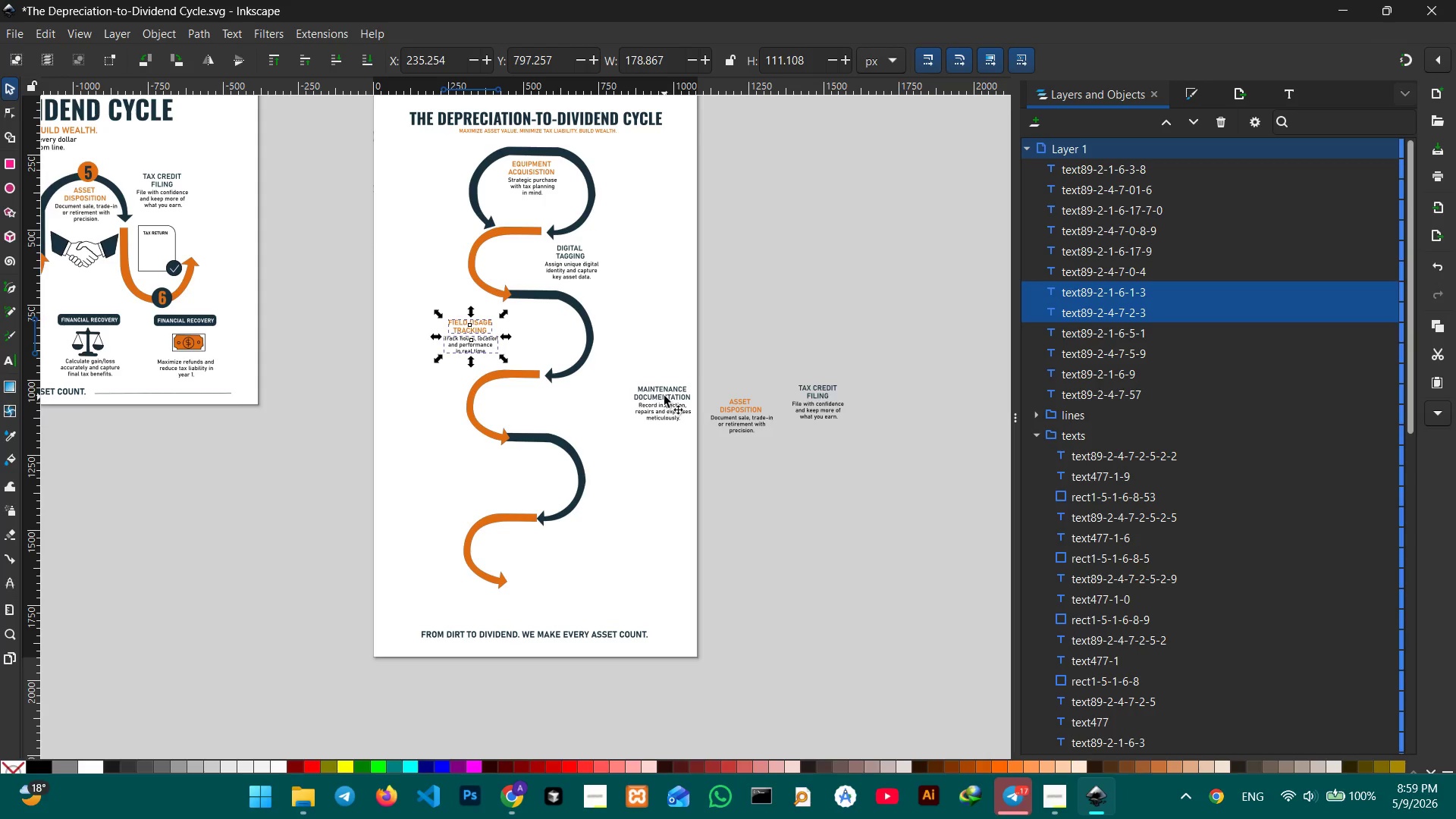 
left_click([664, 396])
 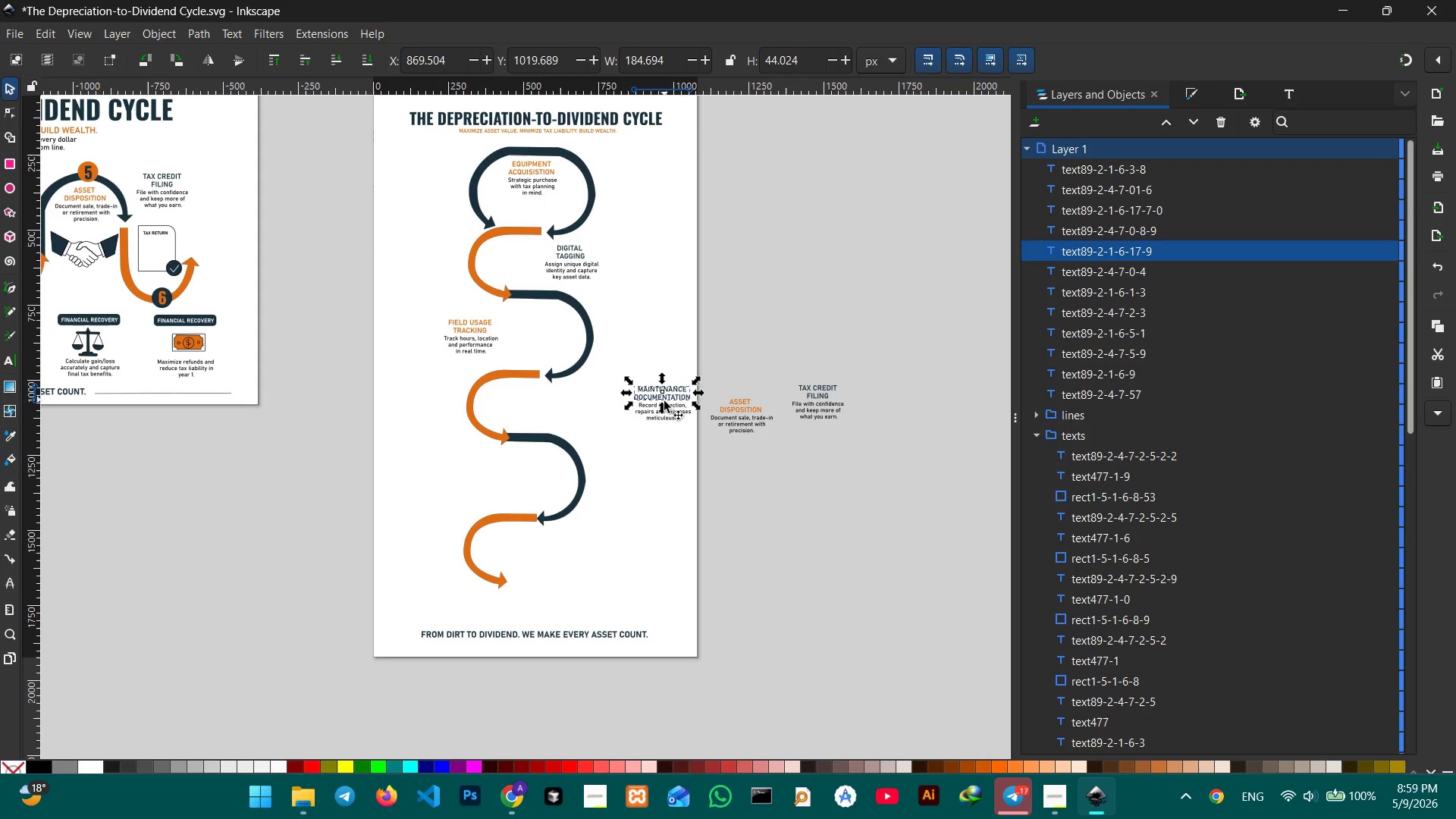 
hold_key(key=ShiftLeft, duration=1.49)
double_click([664, 411])
 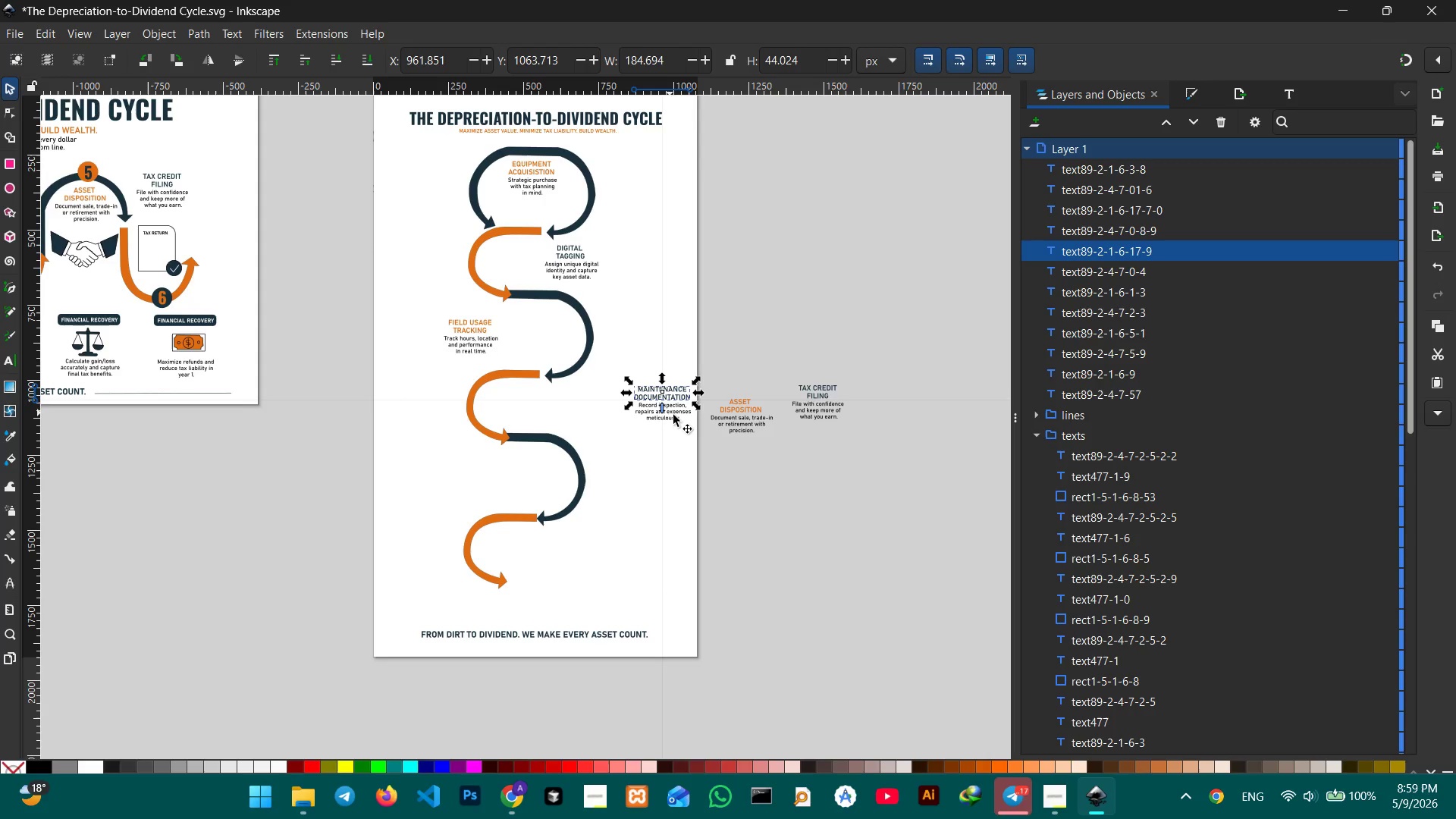 
triple_click([673, 415])
 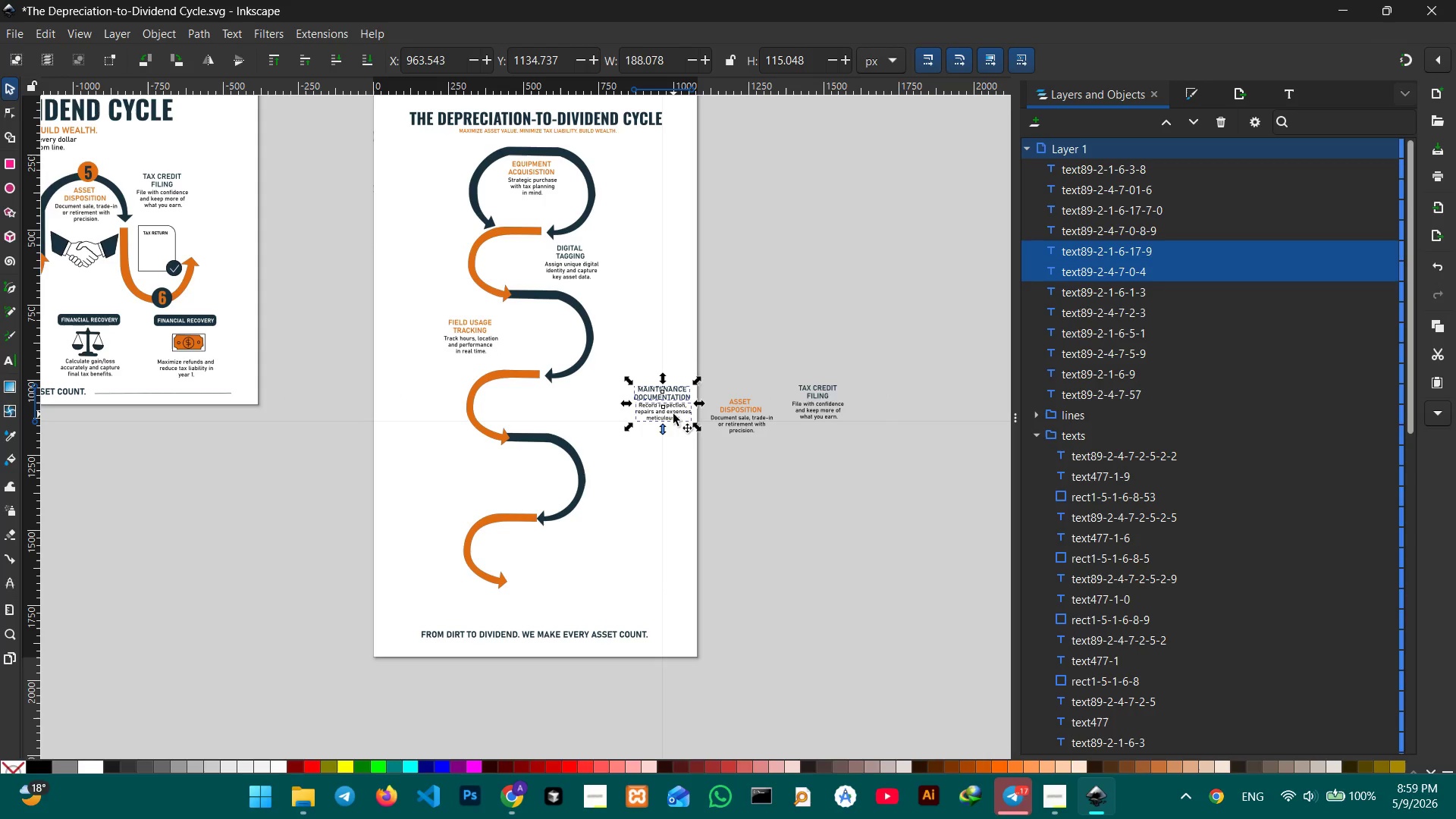 
left_click_drag(start_coordinate=[673, 414], to_coordinate=[588, 416])
 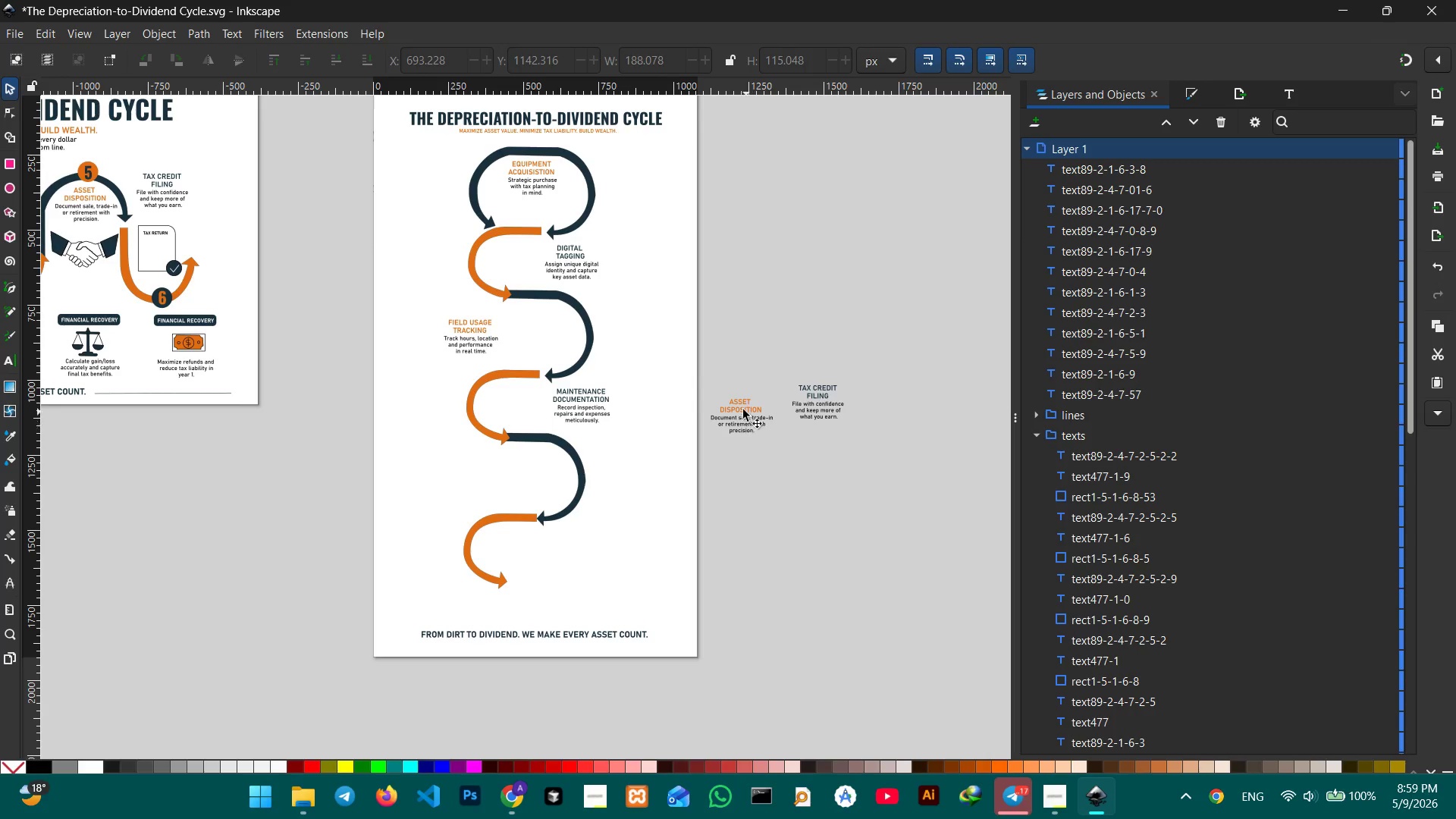 
left_click([742, 408])
 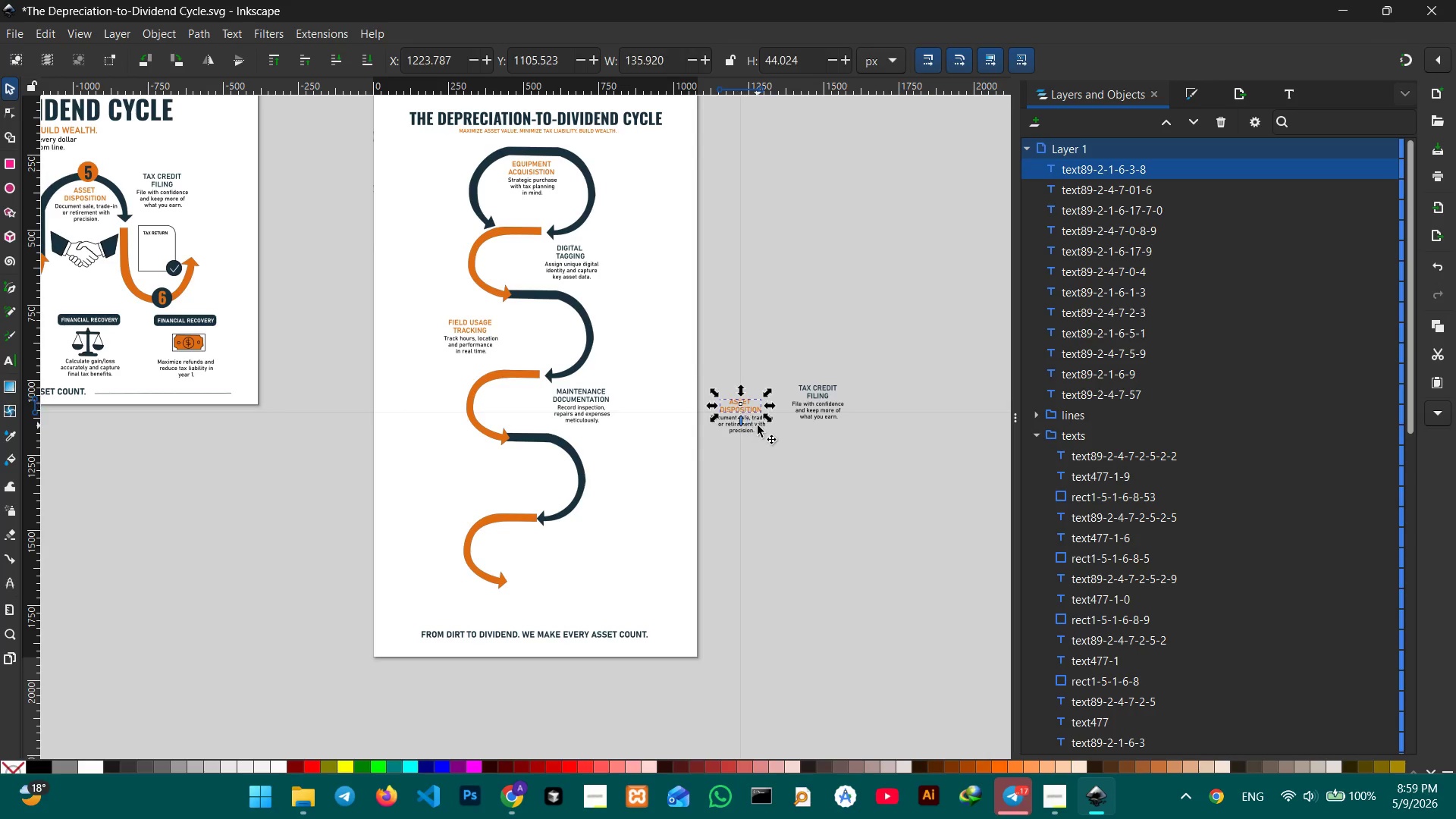 
hold_key(key=ShiftLeft, duration=0.75)
left_click([747, 428])
 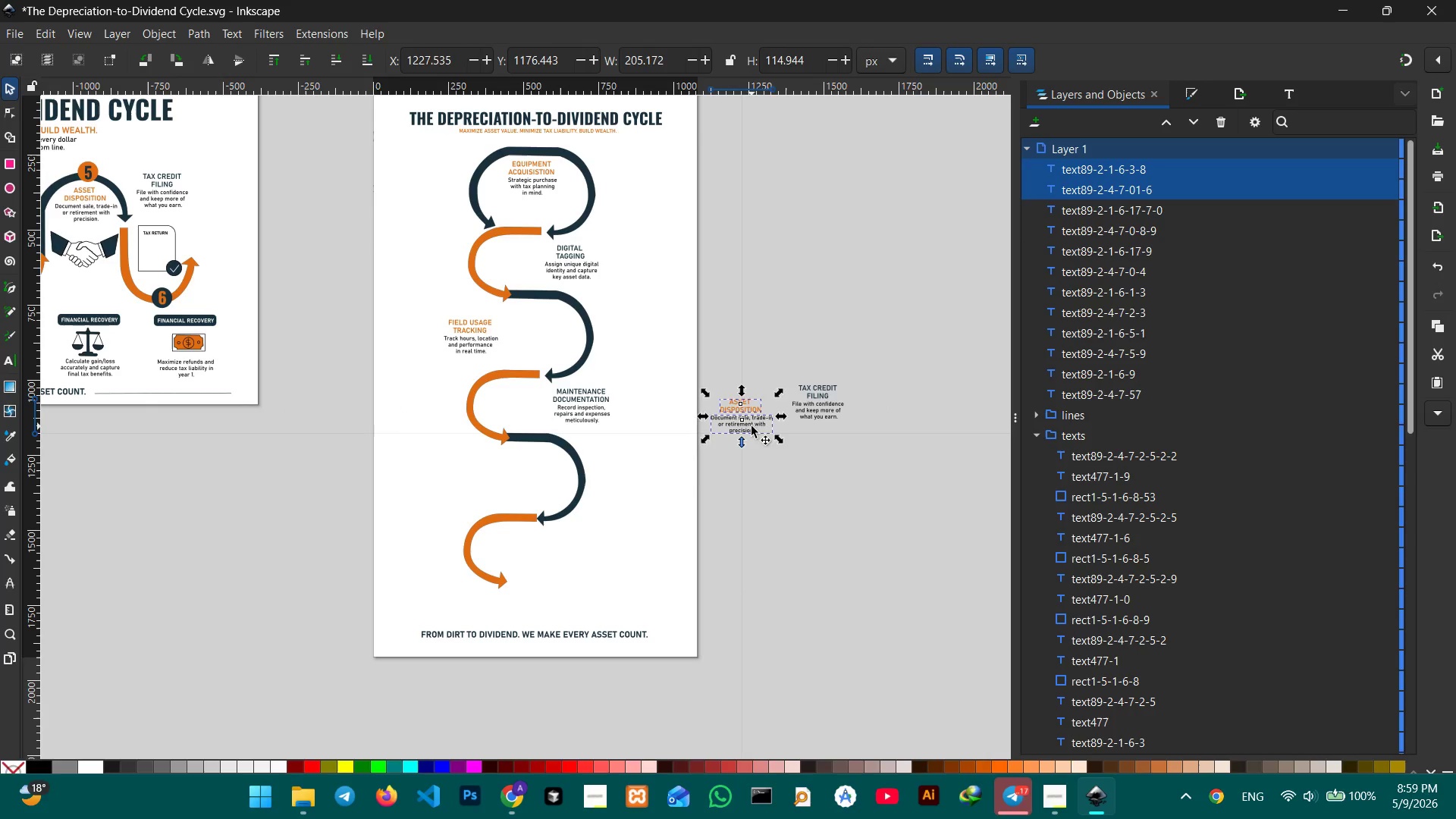 
left_click_drag(start_coordinate=[752, 426], to_coordinate=[486, 489])
 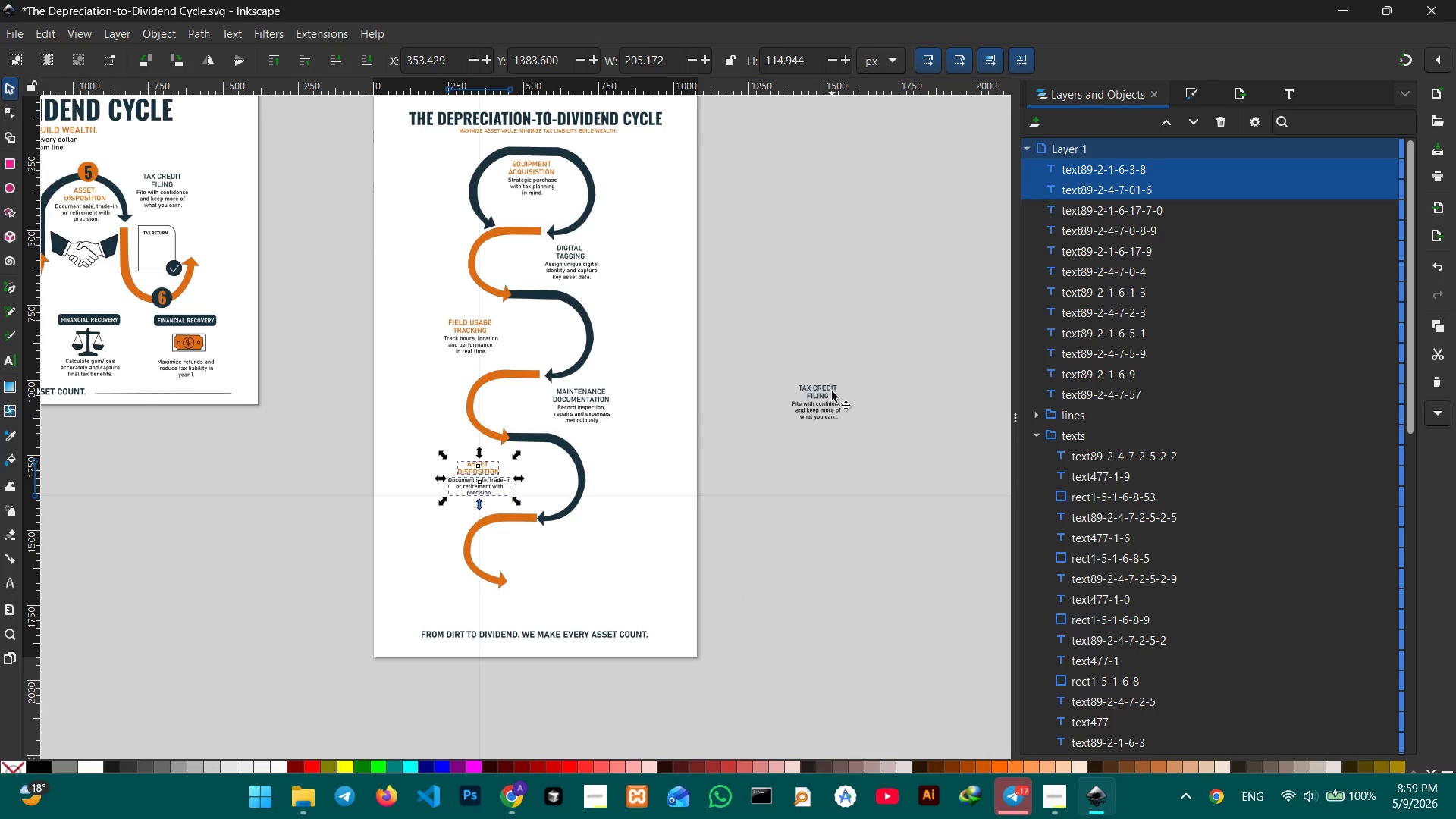 
left_click([832, 391])
 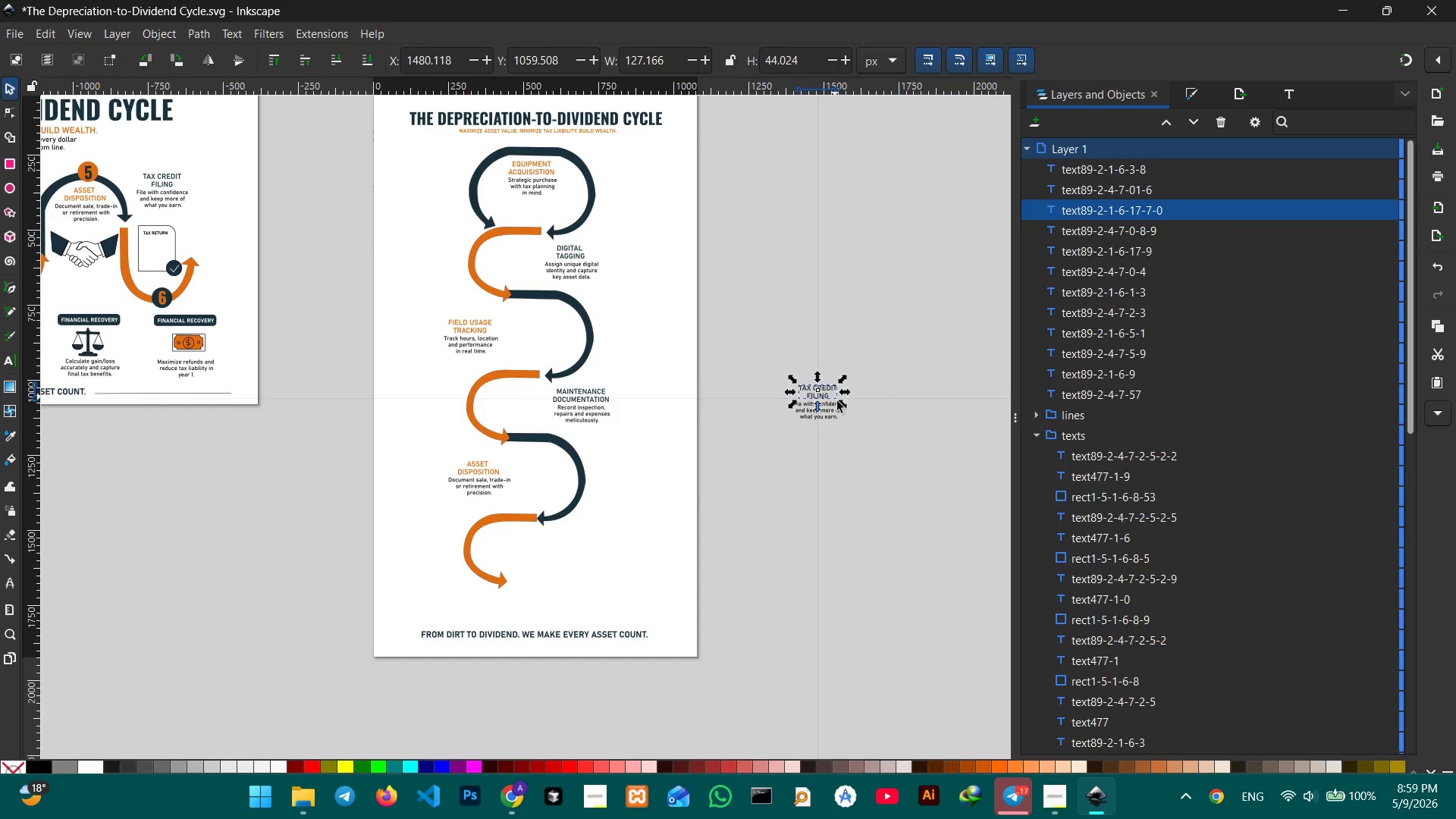 
hold_key(key=ShiftLeft, duration=0.67)
double_click([837, 412])
 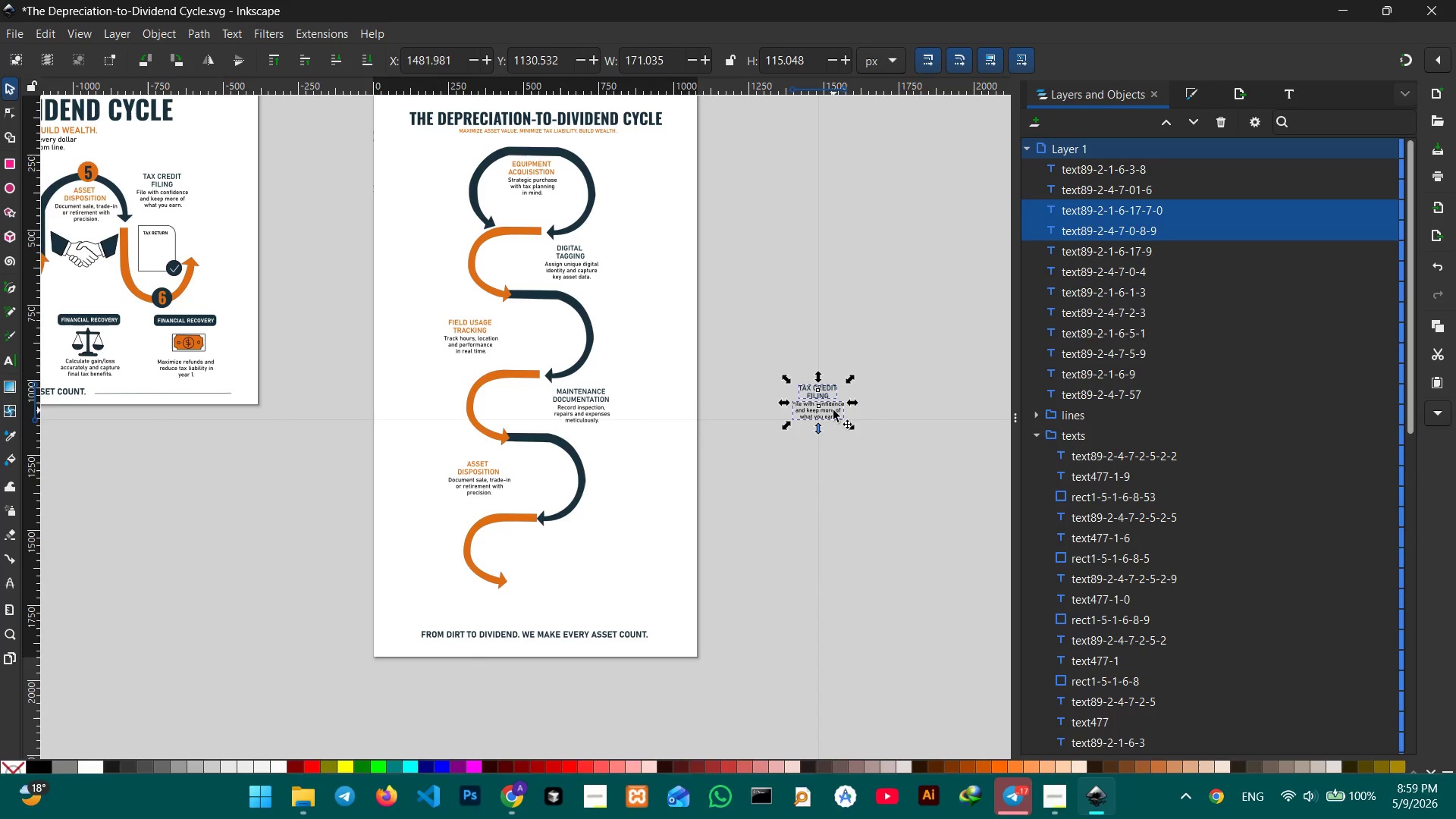 
left_click_drag(start_coordinate=[833, 410], to_coordinate=[592, 570])
 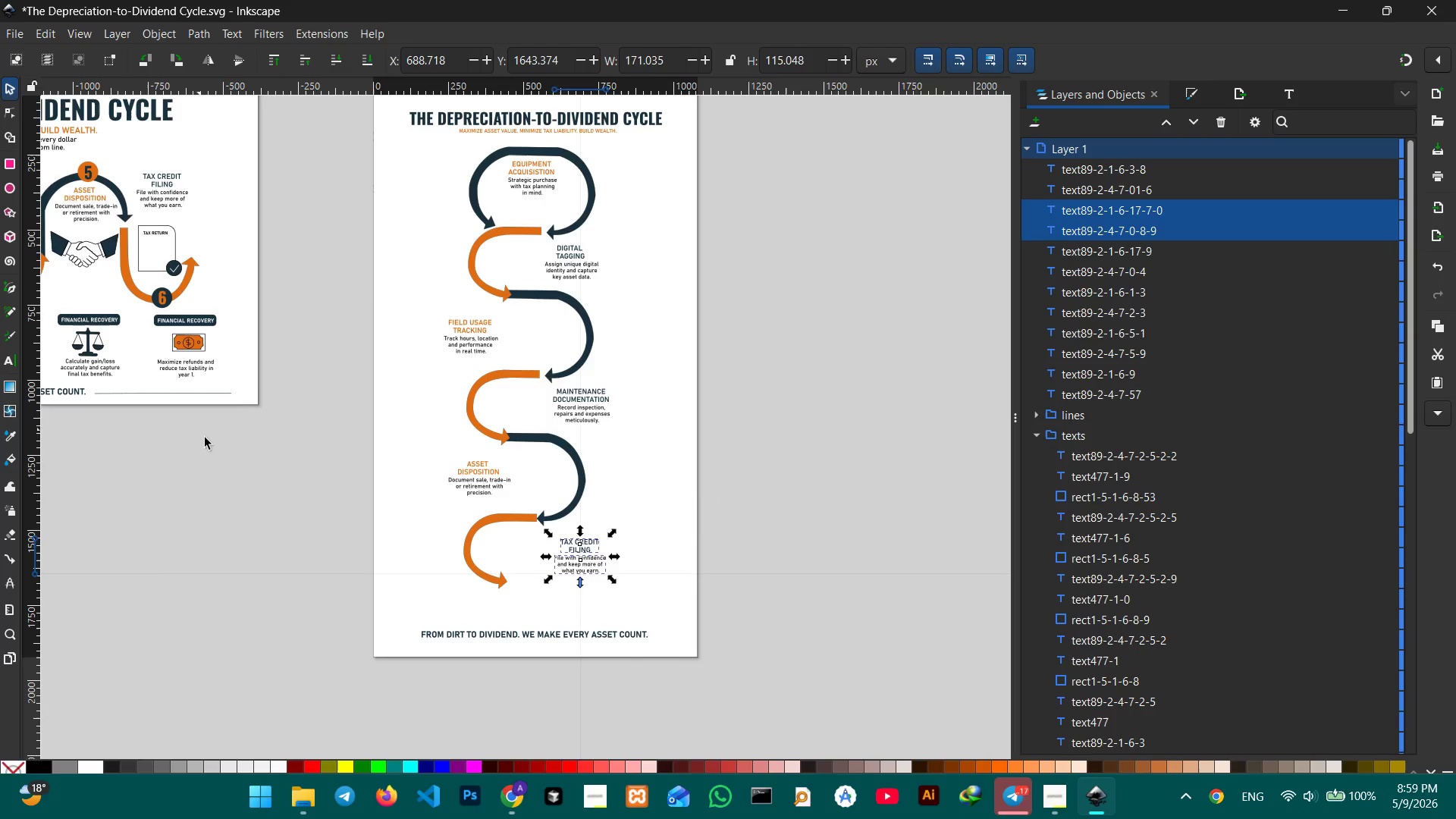 
hold_key(key=Space, duration=0.5)
 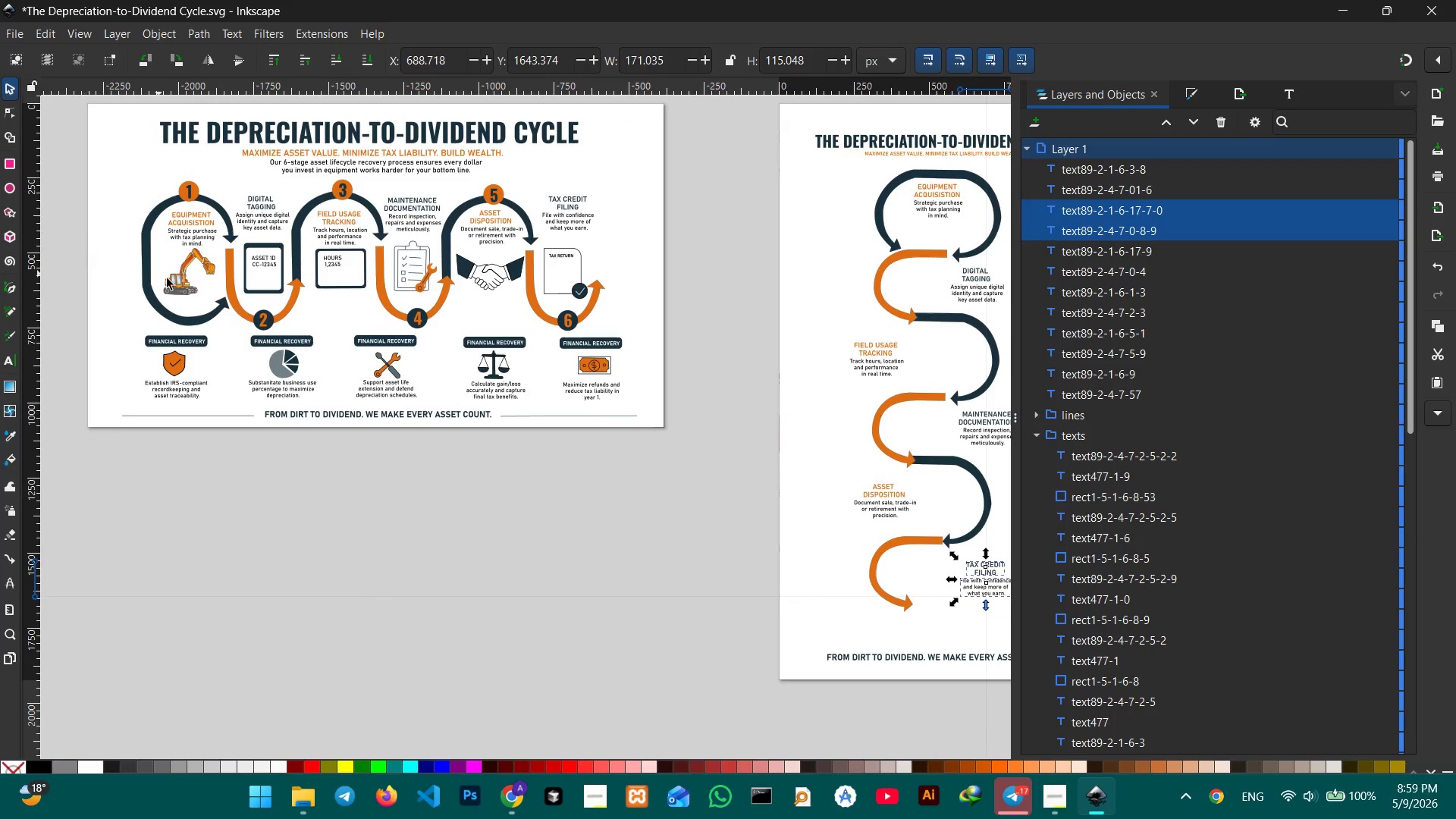 
left_click_drag(start_coordinate=[212, 473], to_coordinate=[616, 488])
 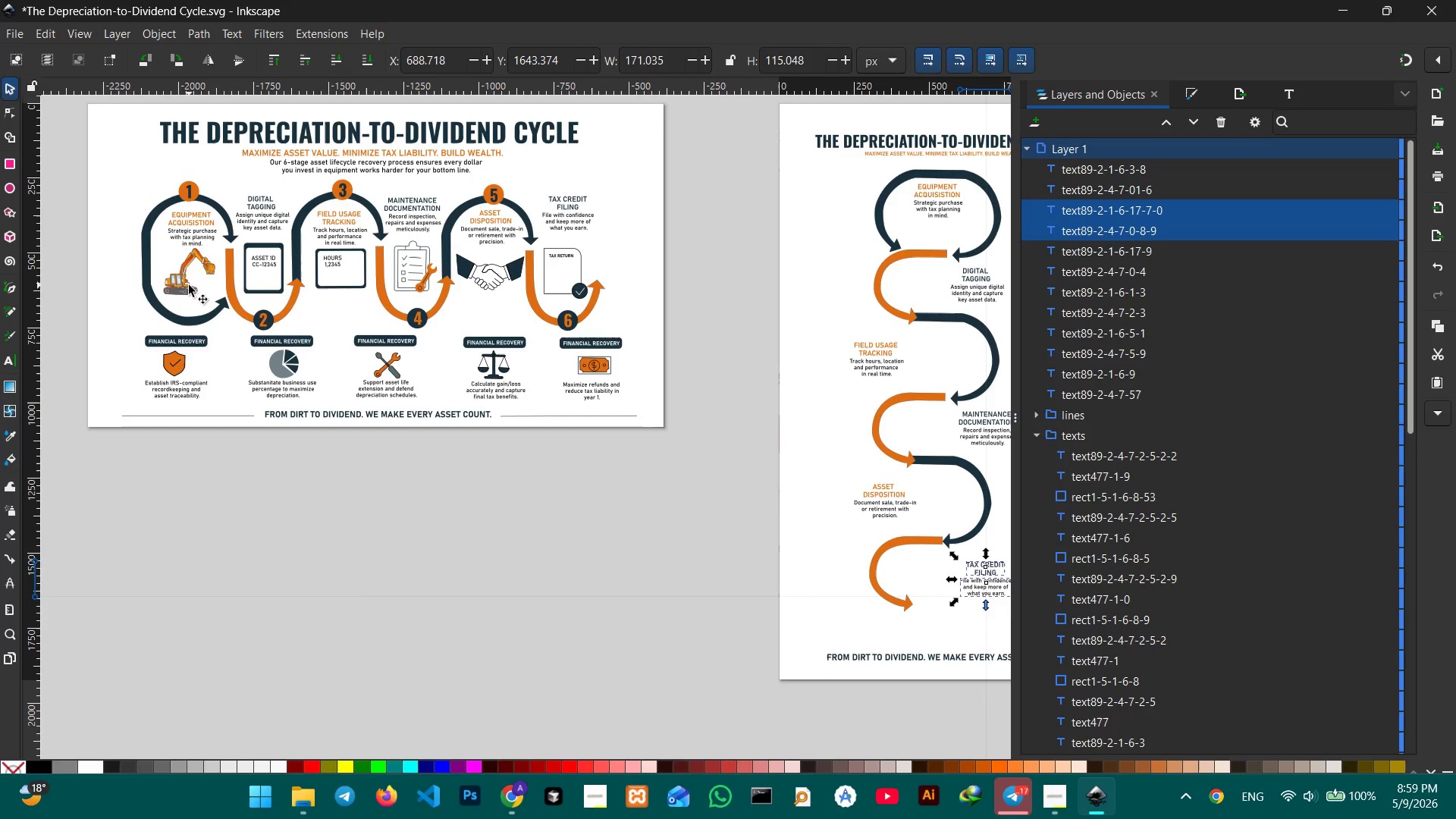 
left_click([182, 281])
 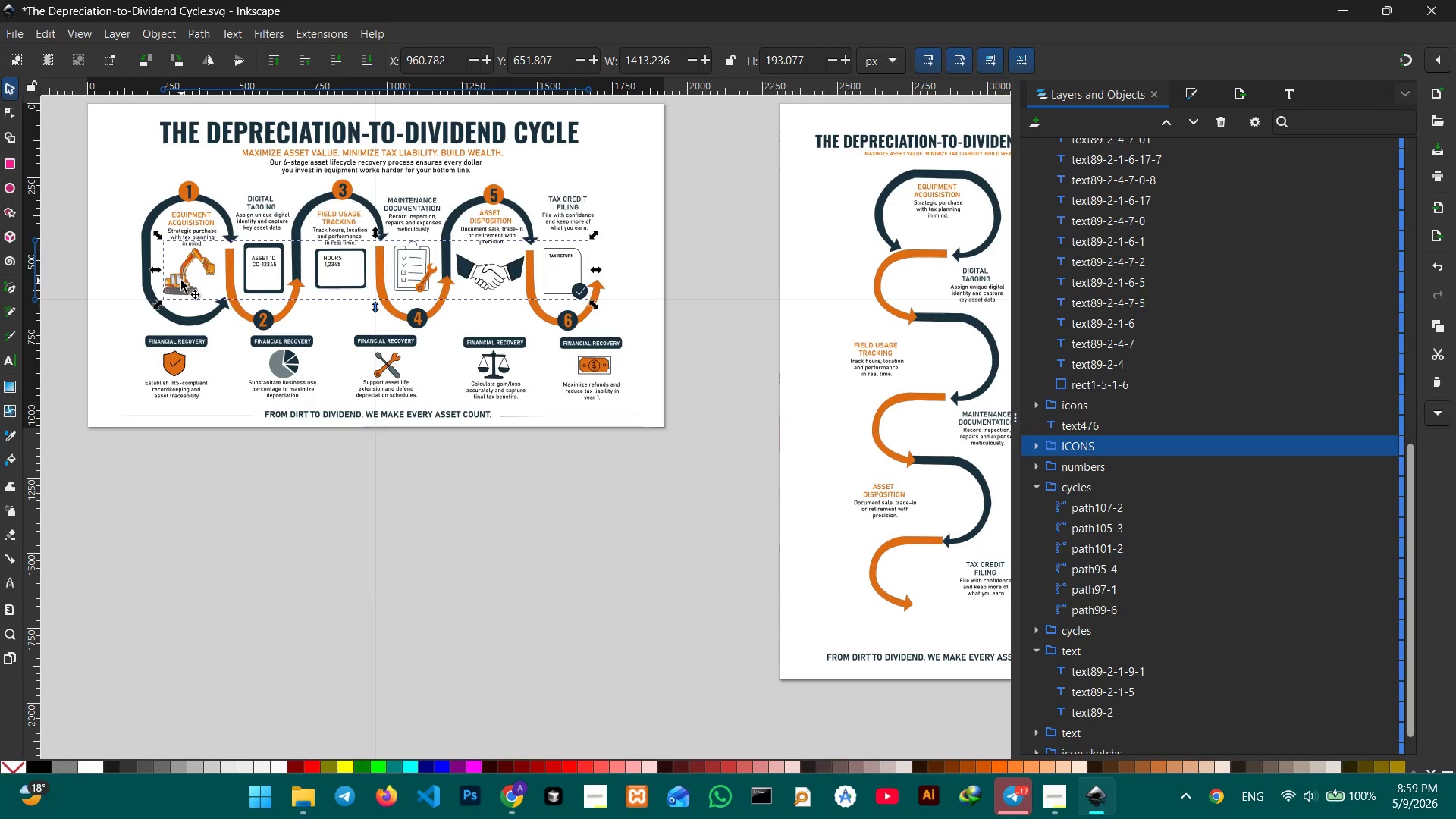 
key(Control+C)
 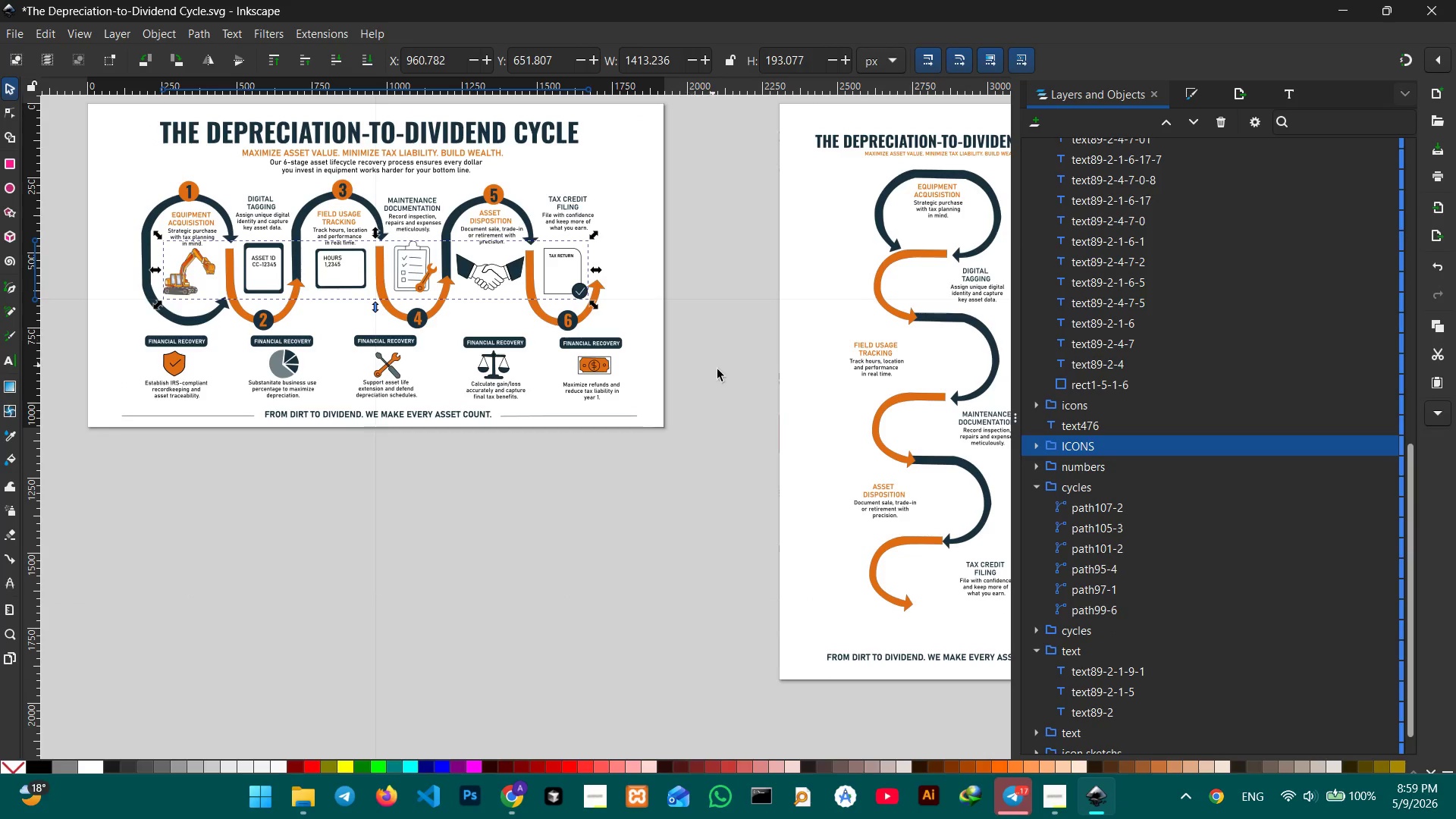 
hold_key(key=Space, duration=0.66)
 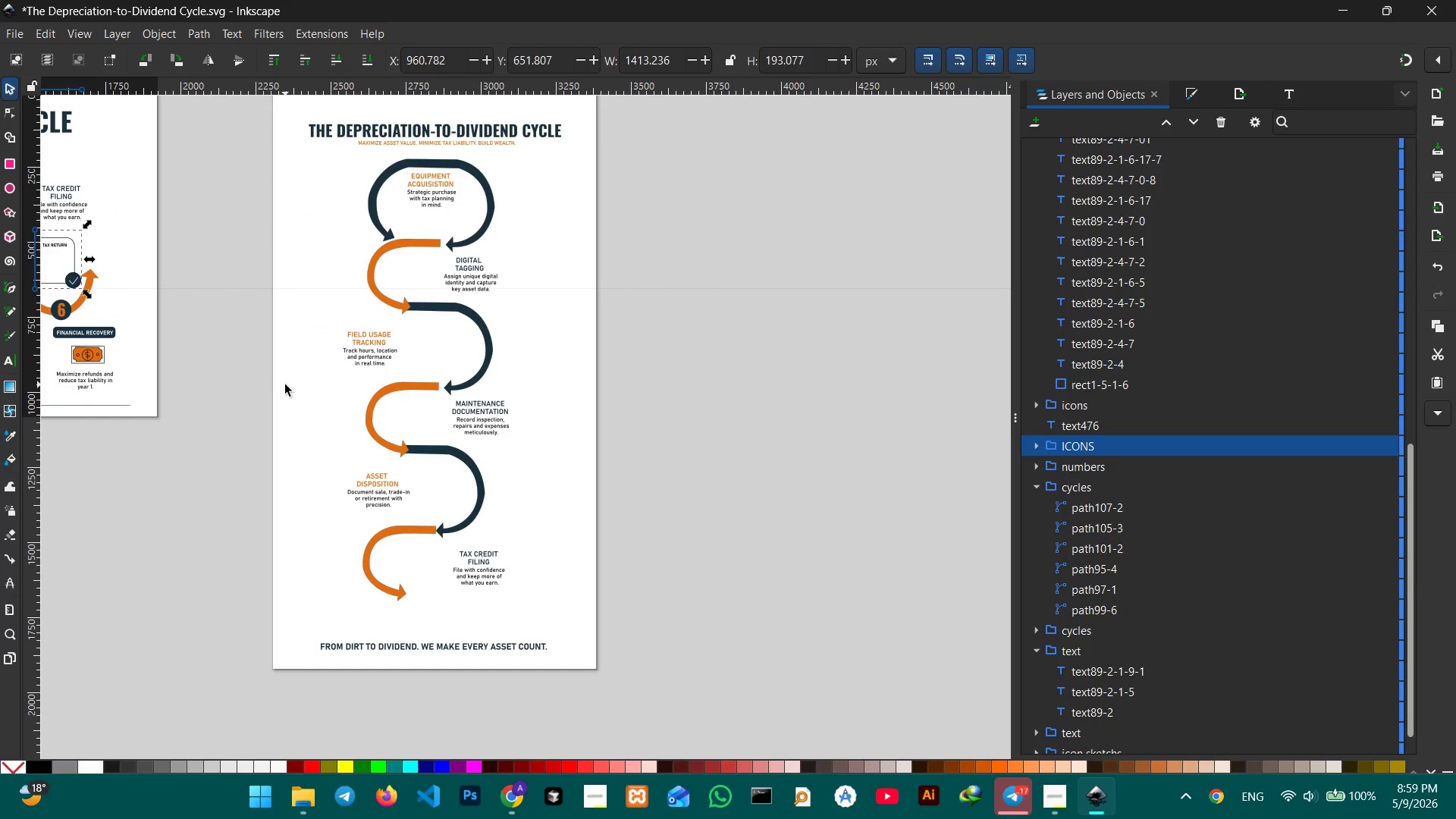 
left_click_drag(start_coordinate=[727, 375], to_coordinate=[223, 370])
 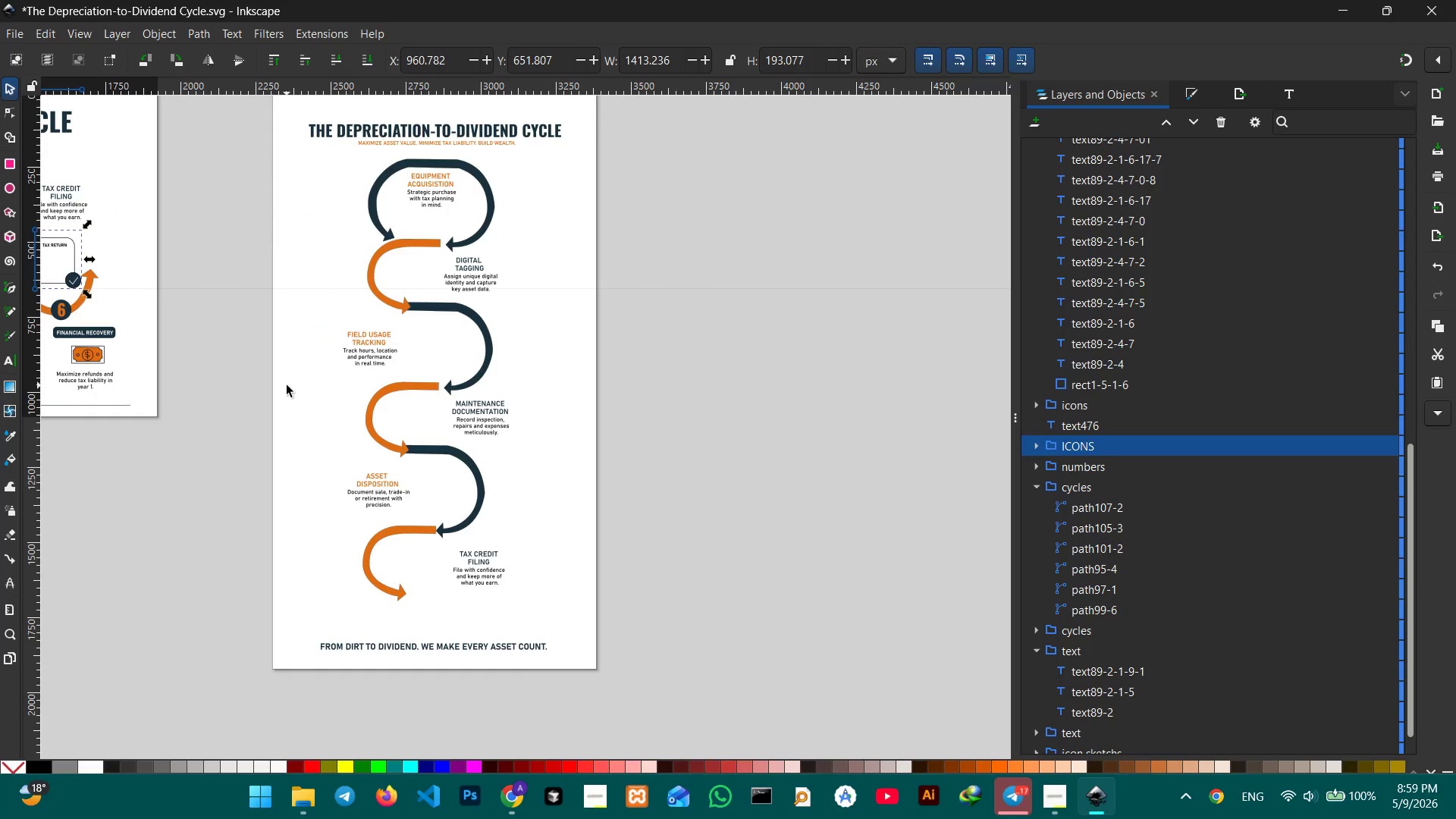 
hold_key(key=Space, duration=0.55)
 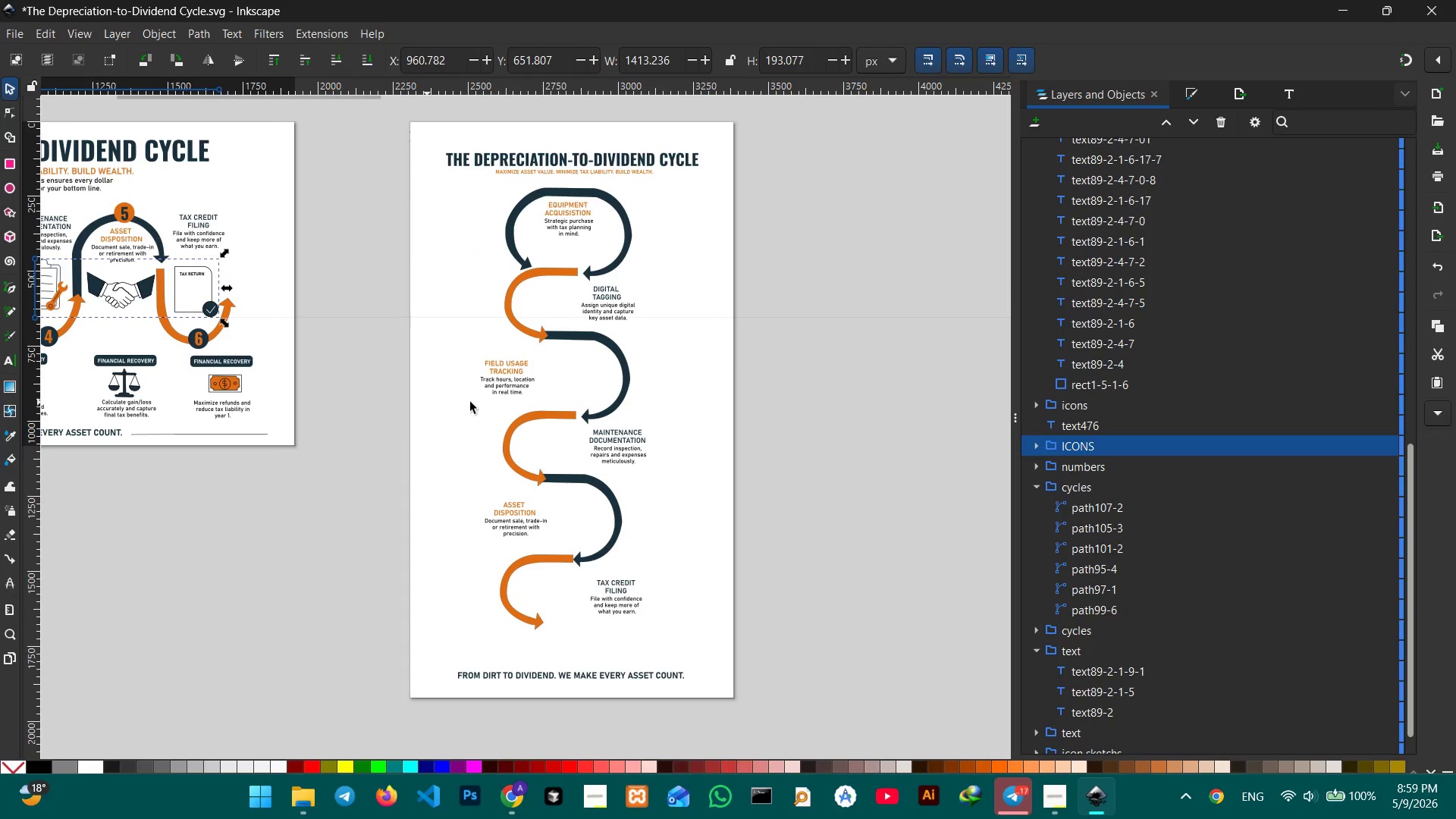 
left_click_drag(start_coordinate=[286, 385], to_coordinate=[424, 414])
 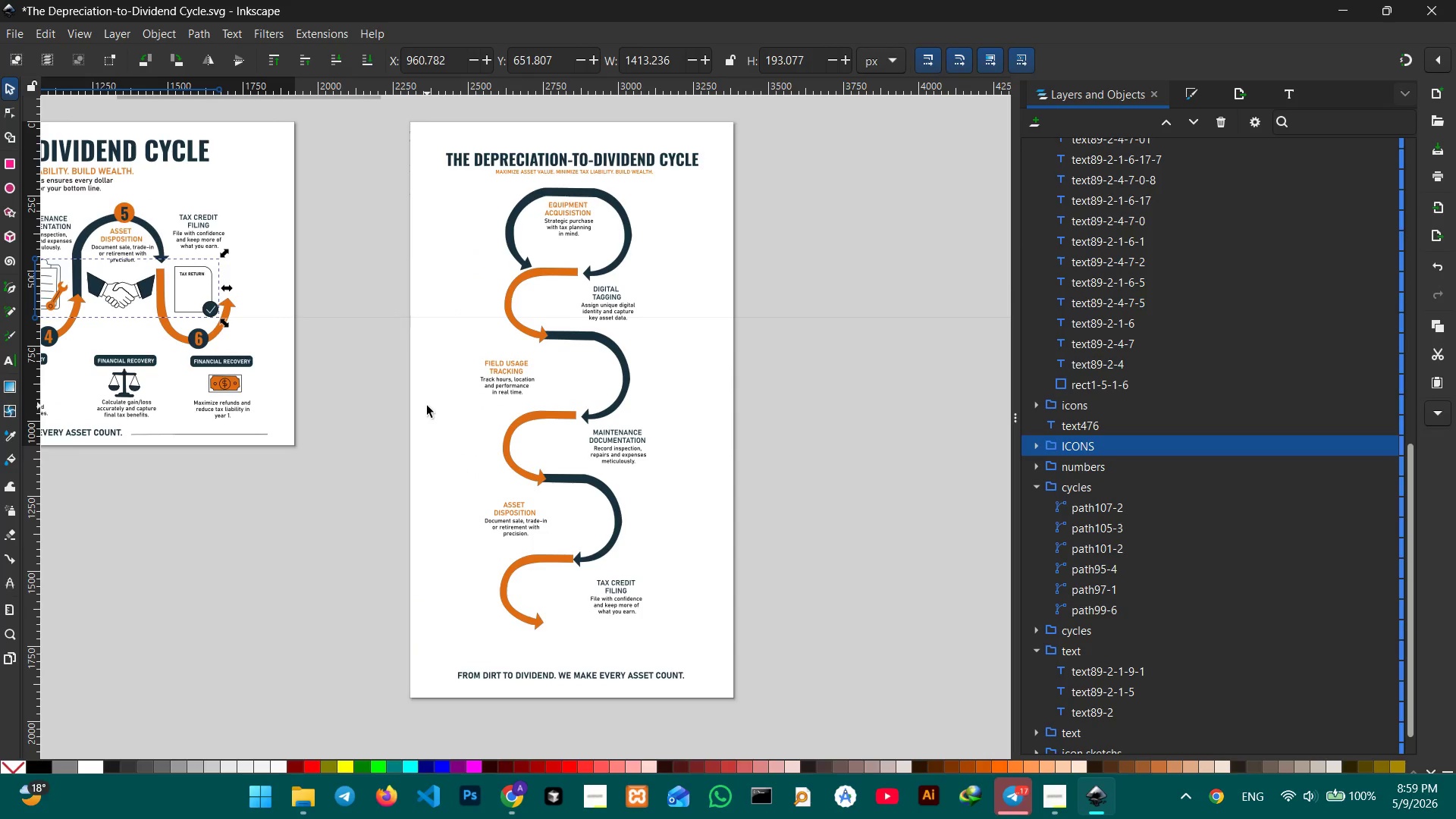 
key(Control+V)
 